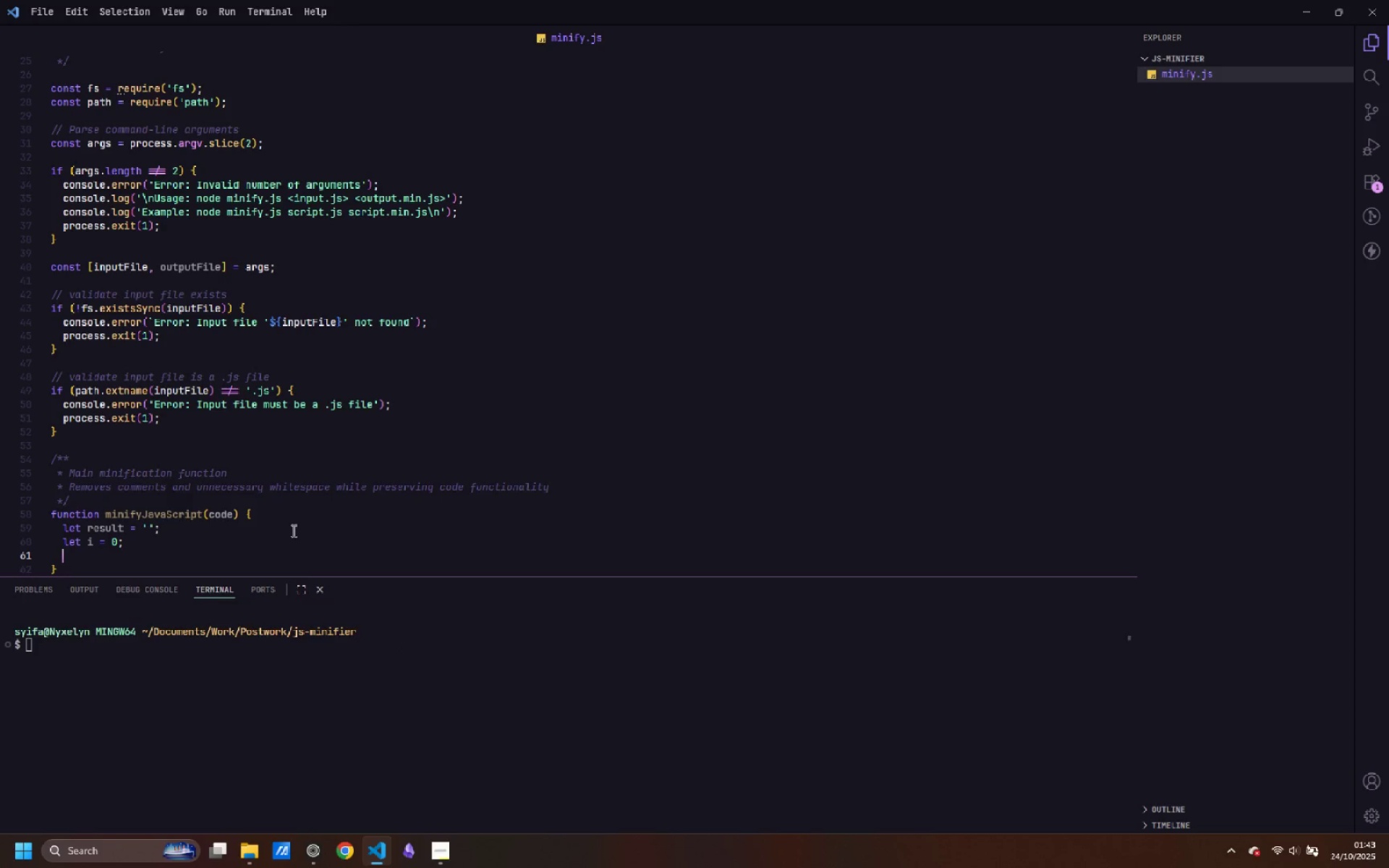 
scroll: coordinate [305, 498], scroll_direction: down, amount: 2.0
 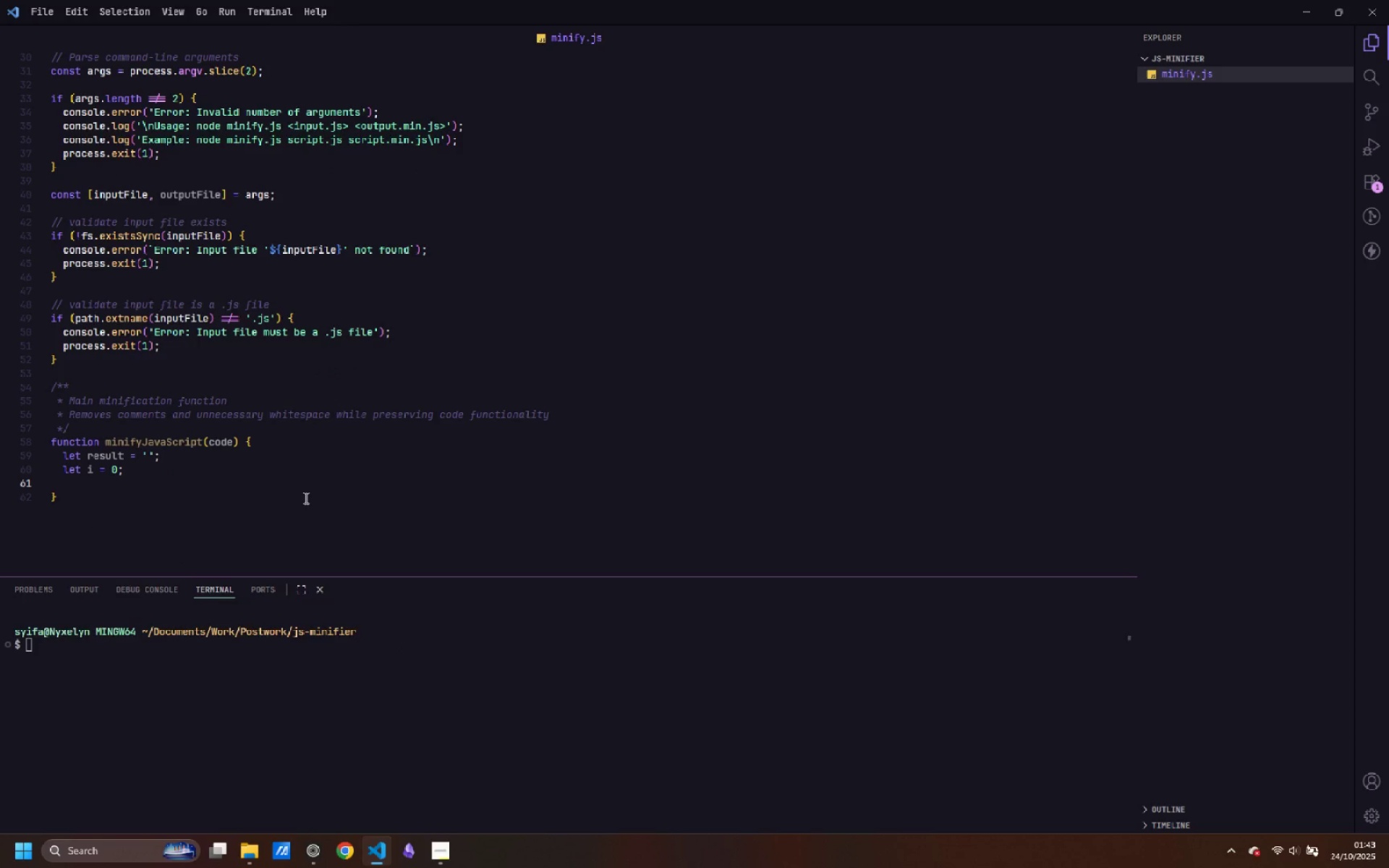 
type(const ln)
key(Backspace)
type(en = code.le)
 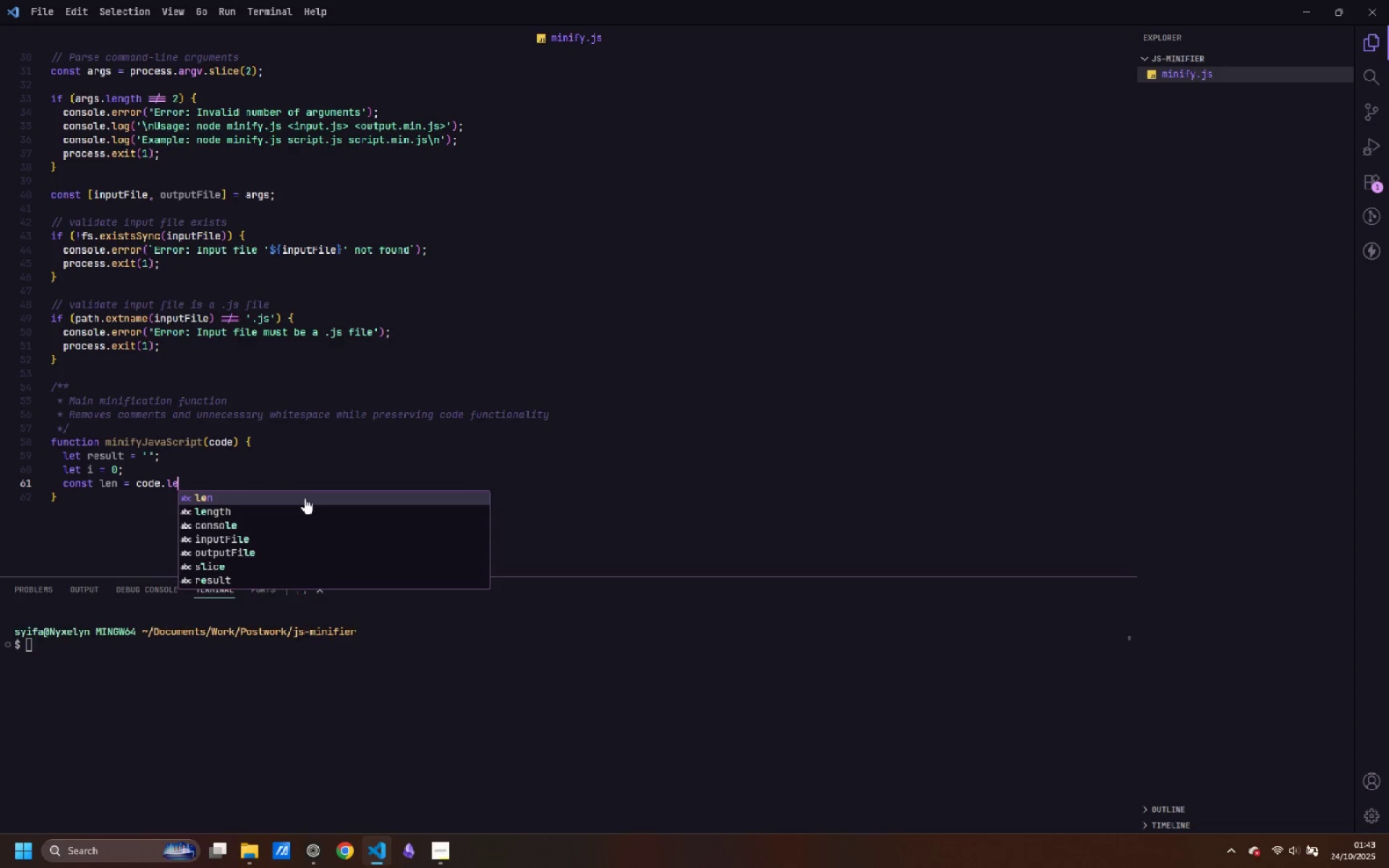 
key(ArrowDown)
 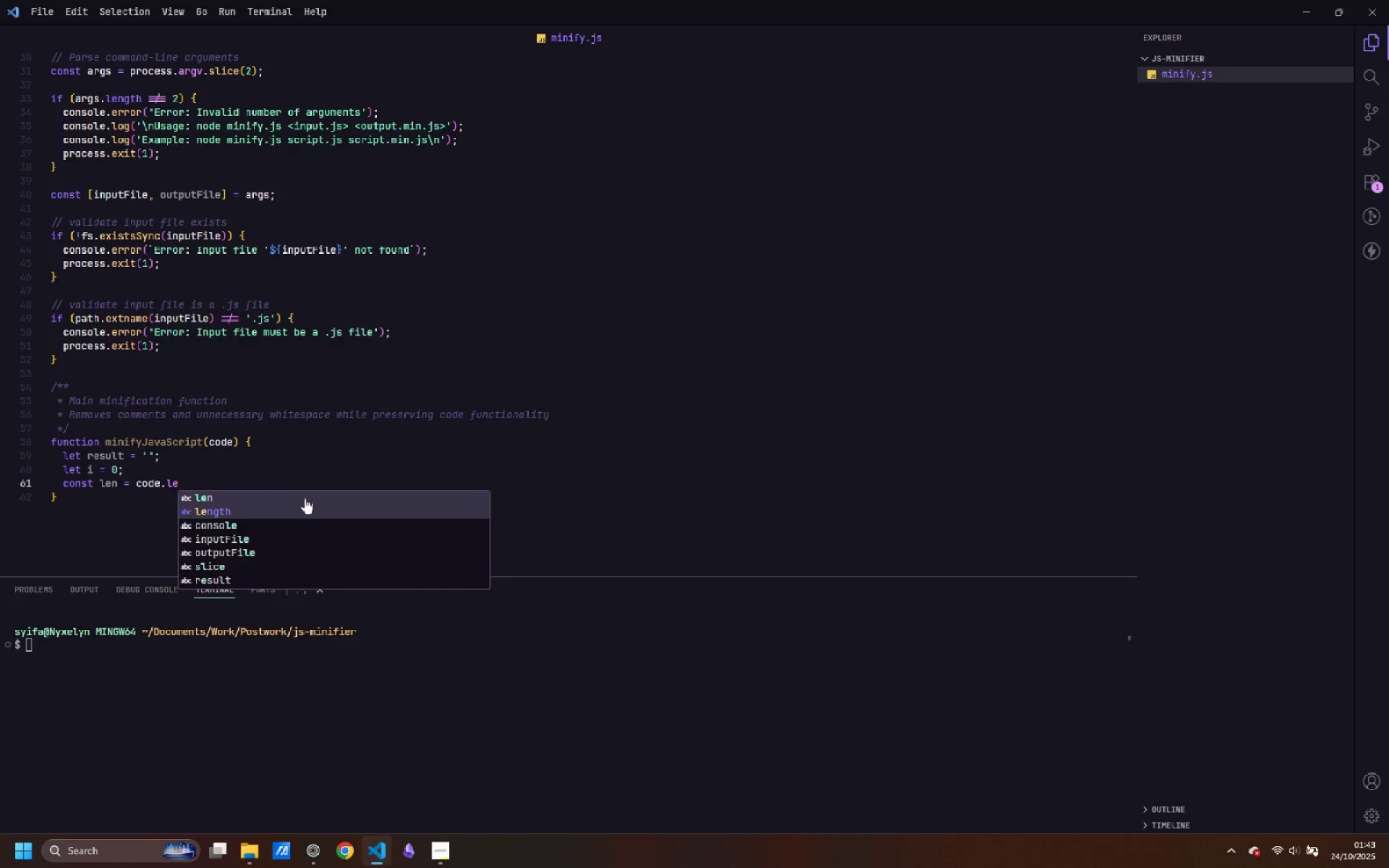 
key(Enter)
 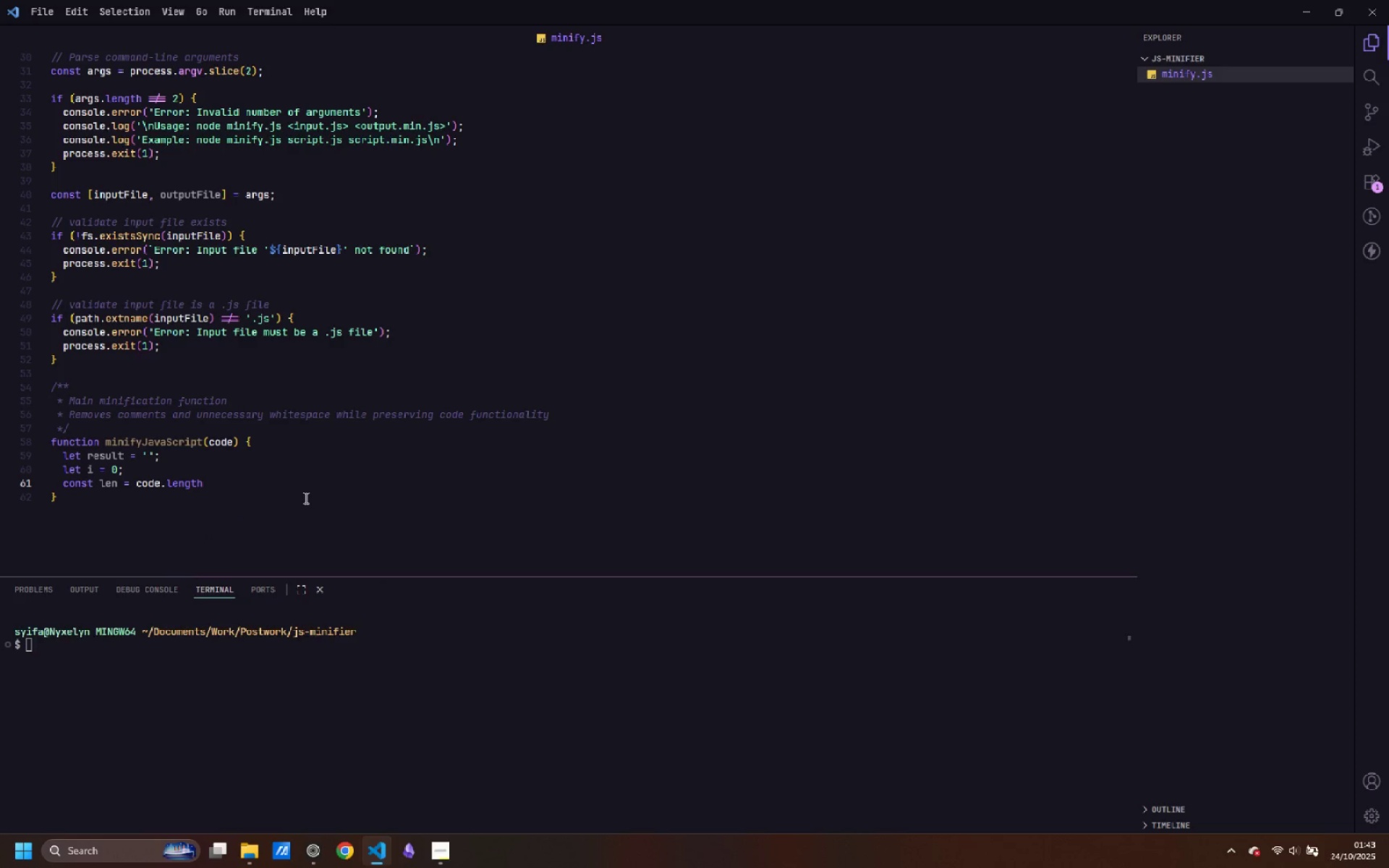 
key(Semicolon)
 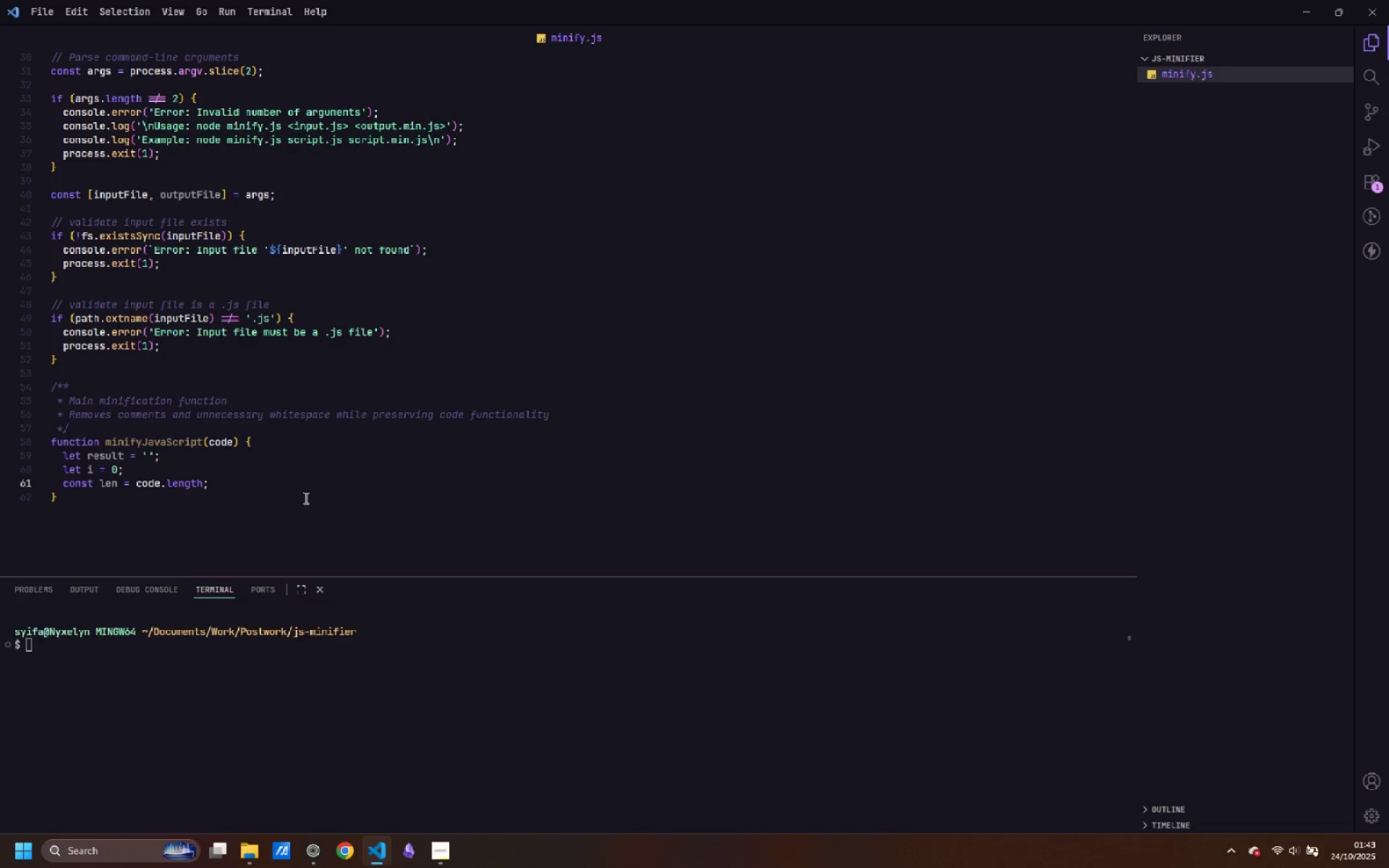 
key(Enter)
 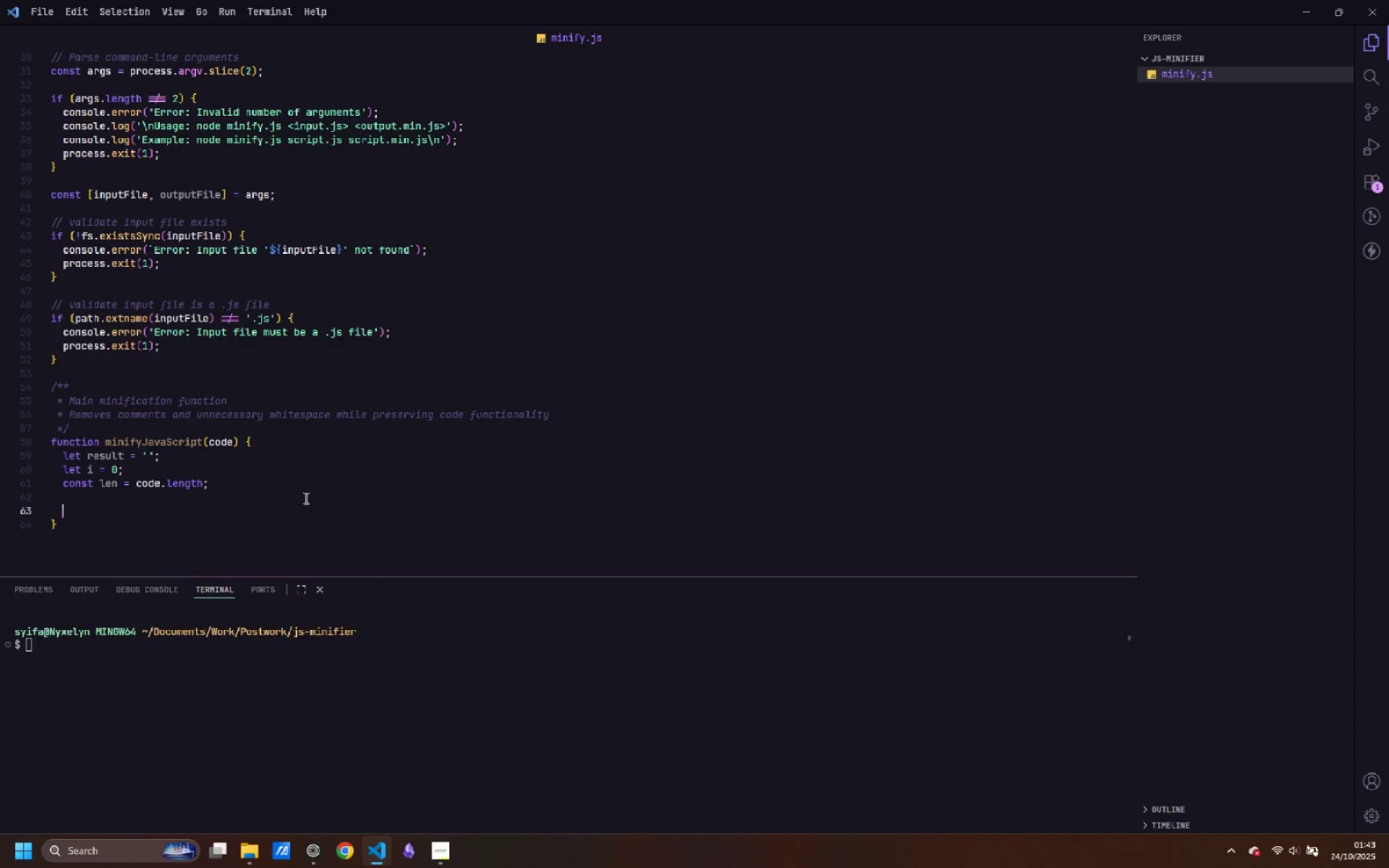 
key(Enter)
 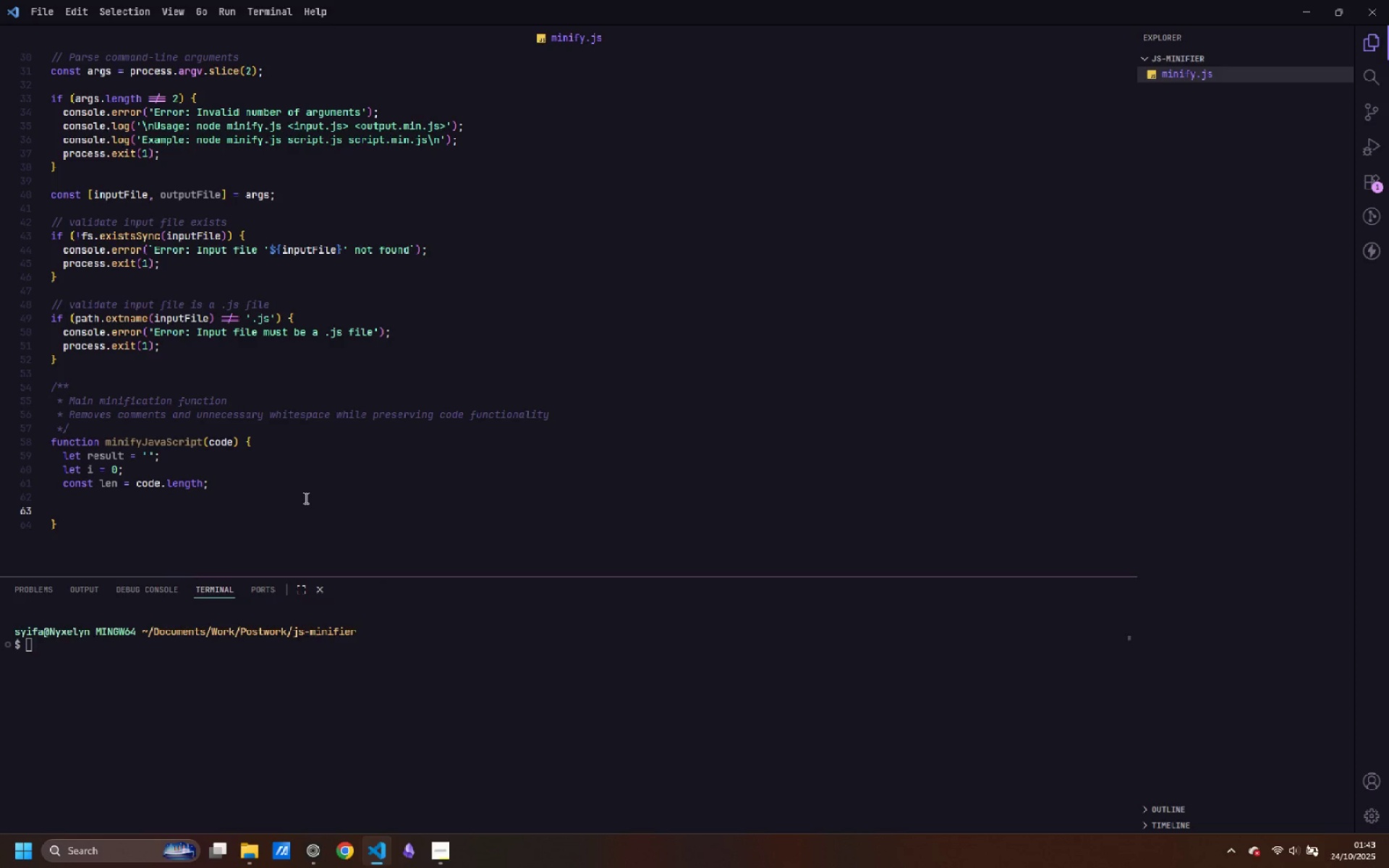 
type(while(i < len)
 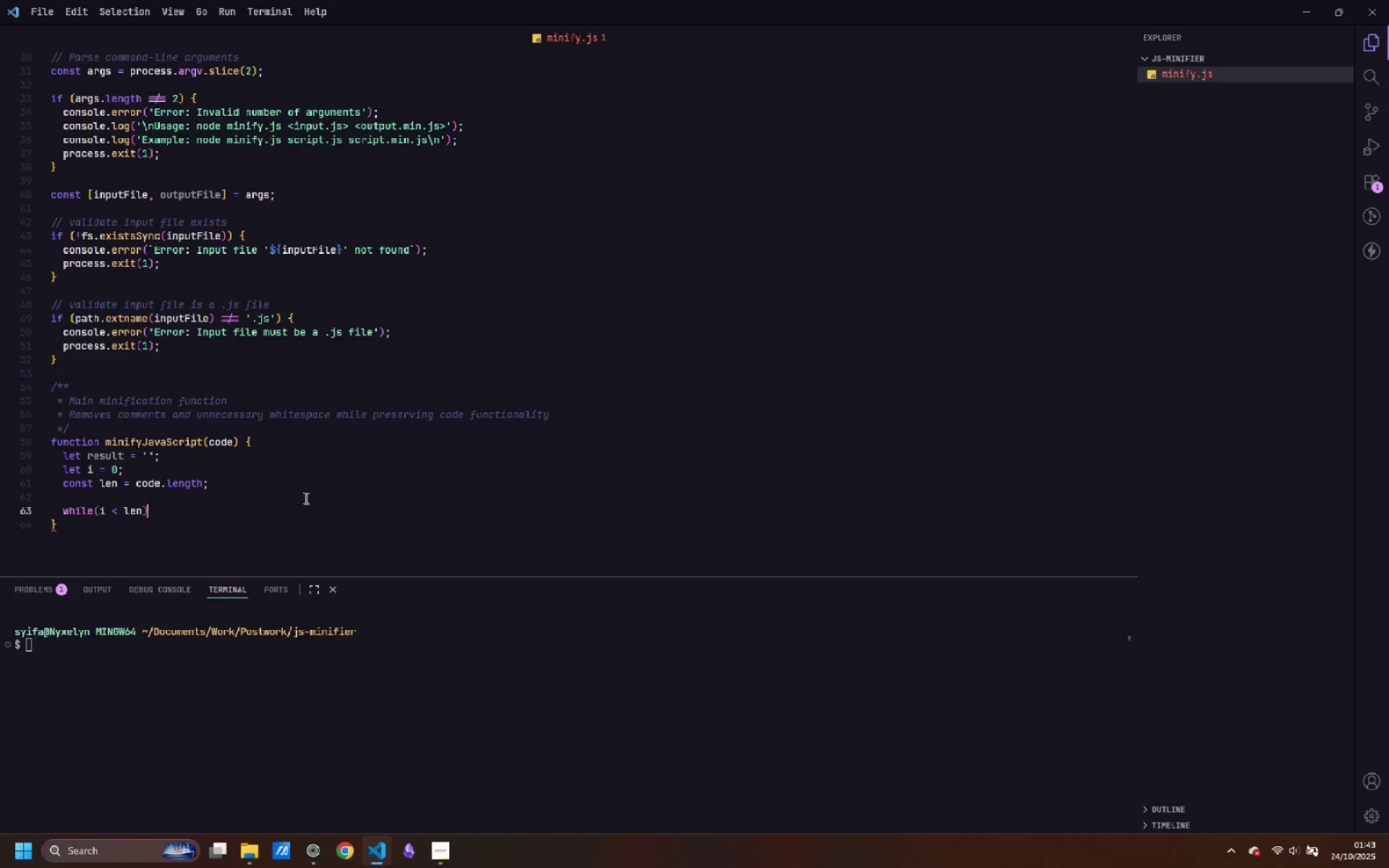 
key(ArrowRight)
 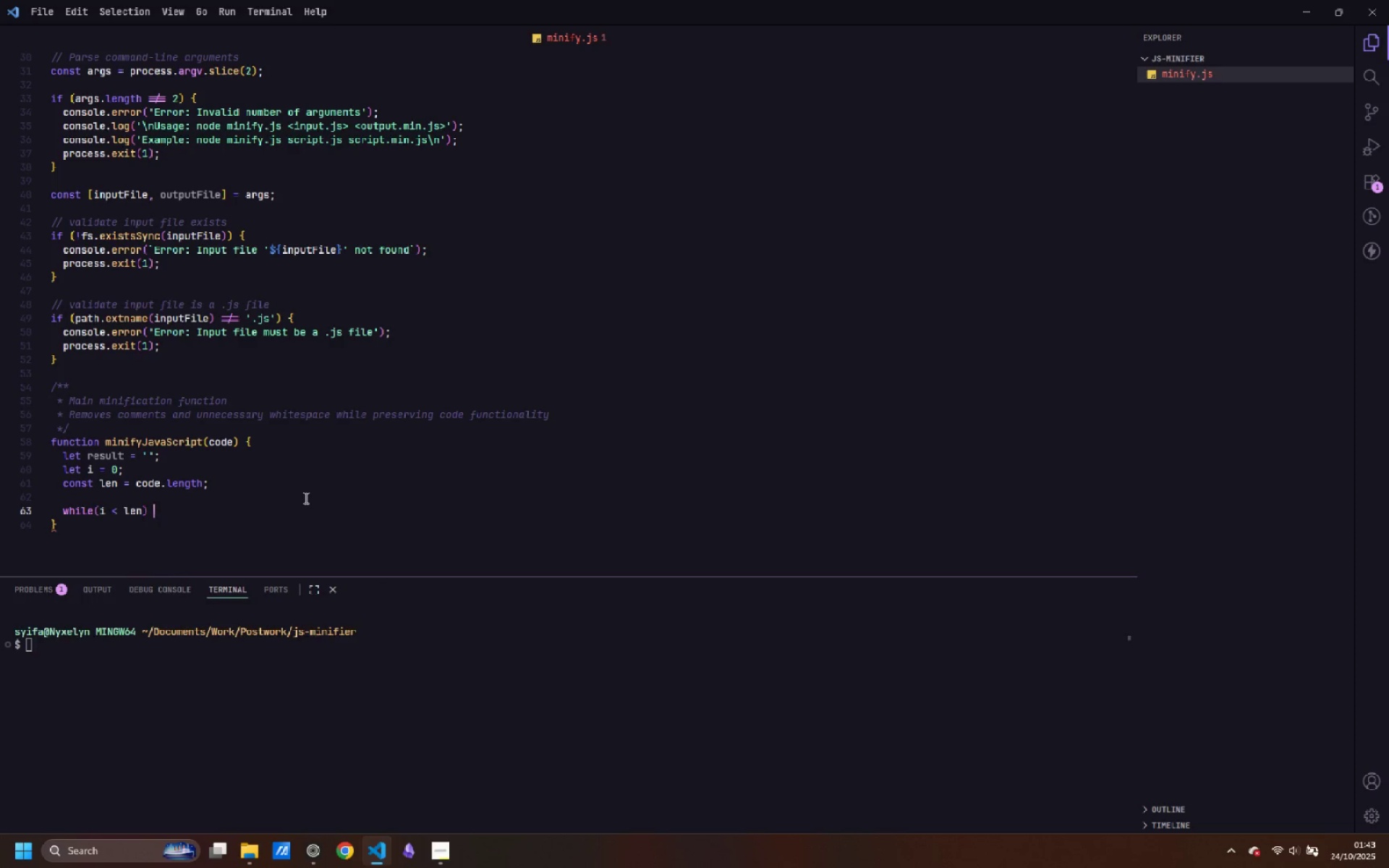 
key(Space)
 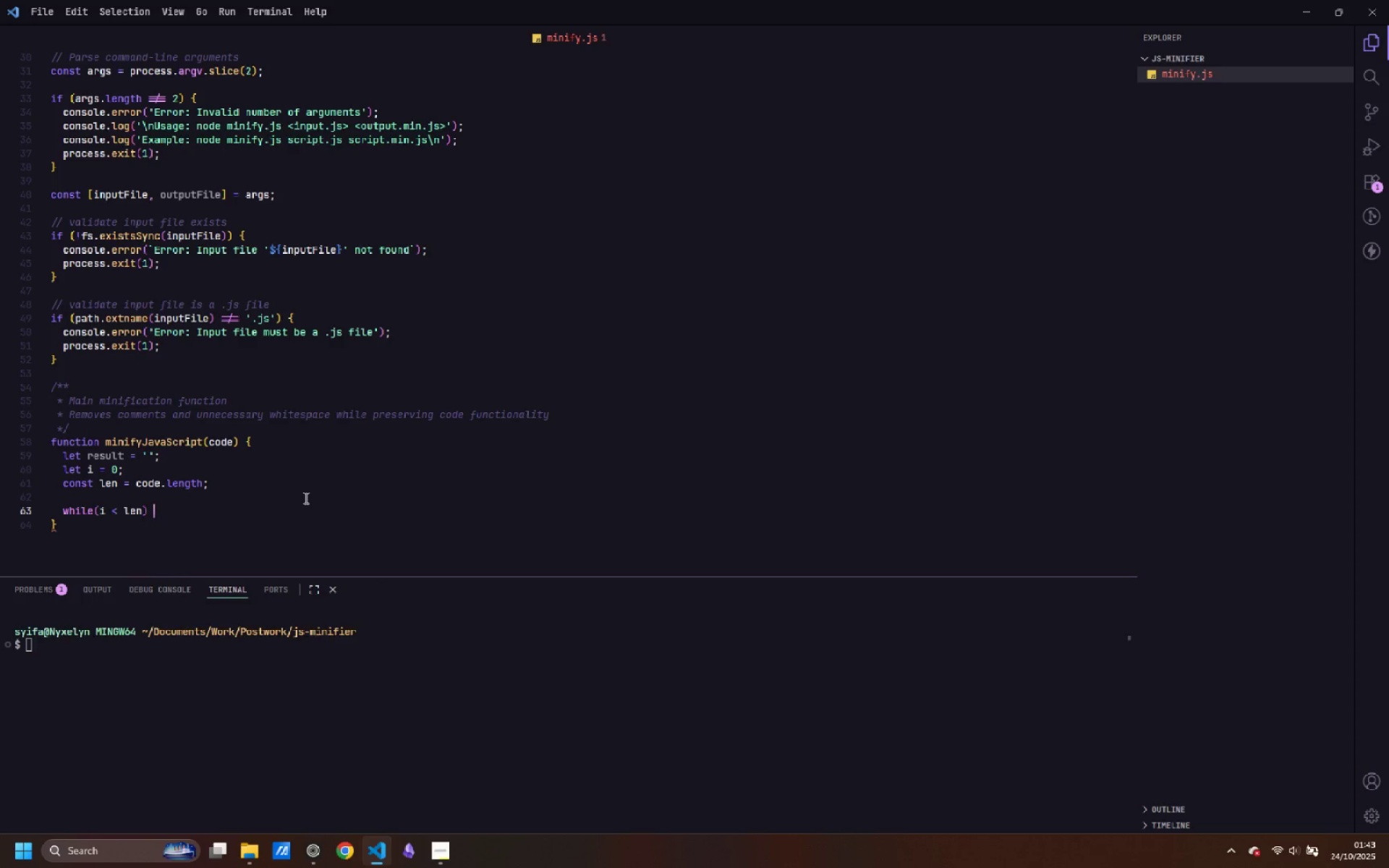 
key(Shift+BracketLeft)
 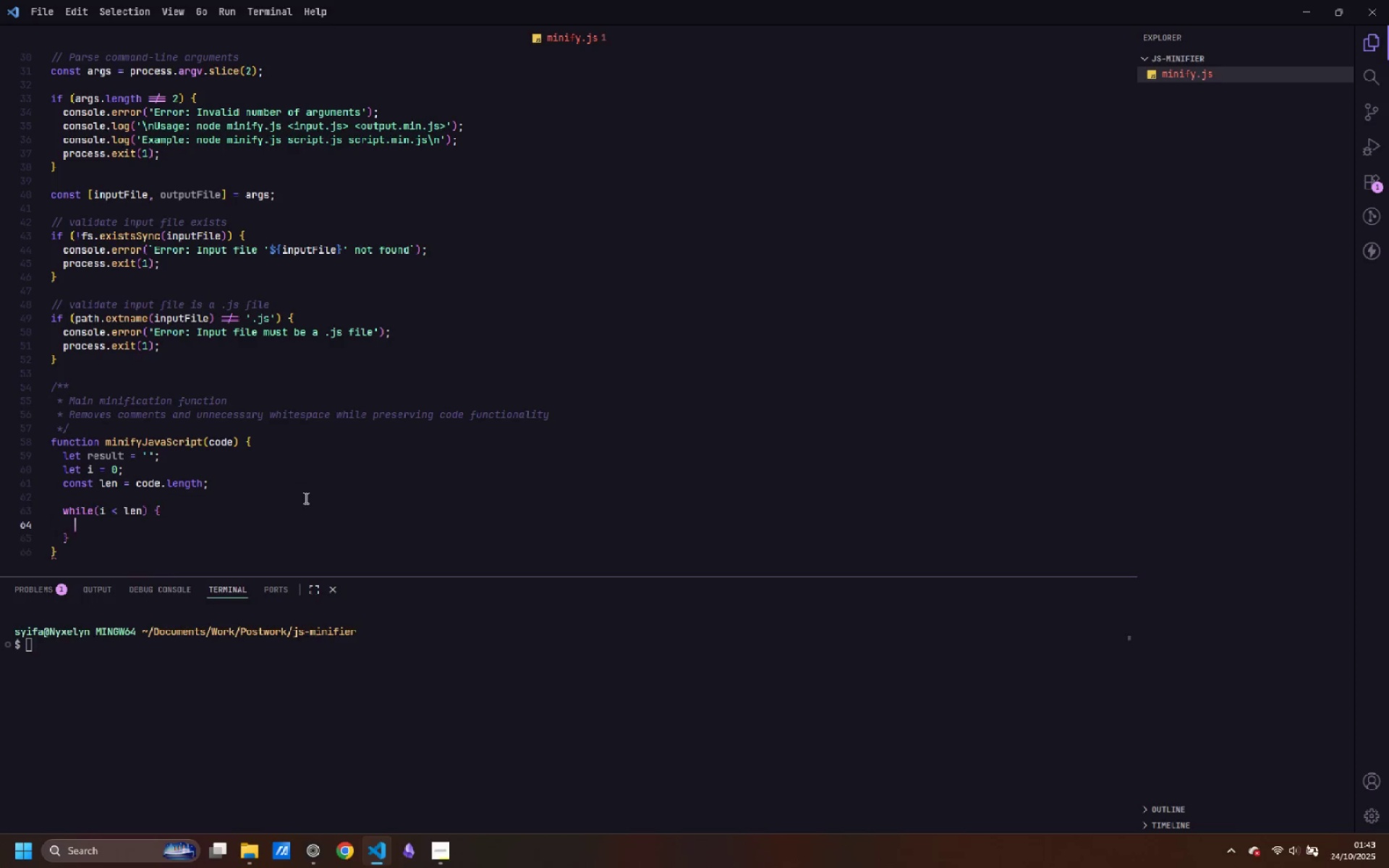 
key(Enter)
 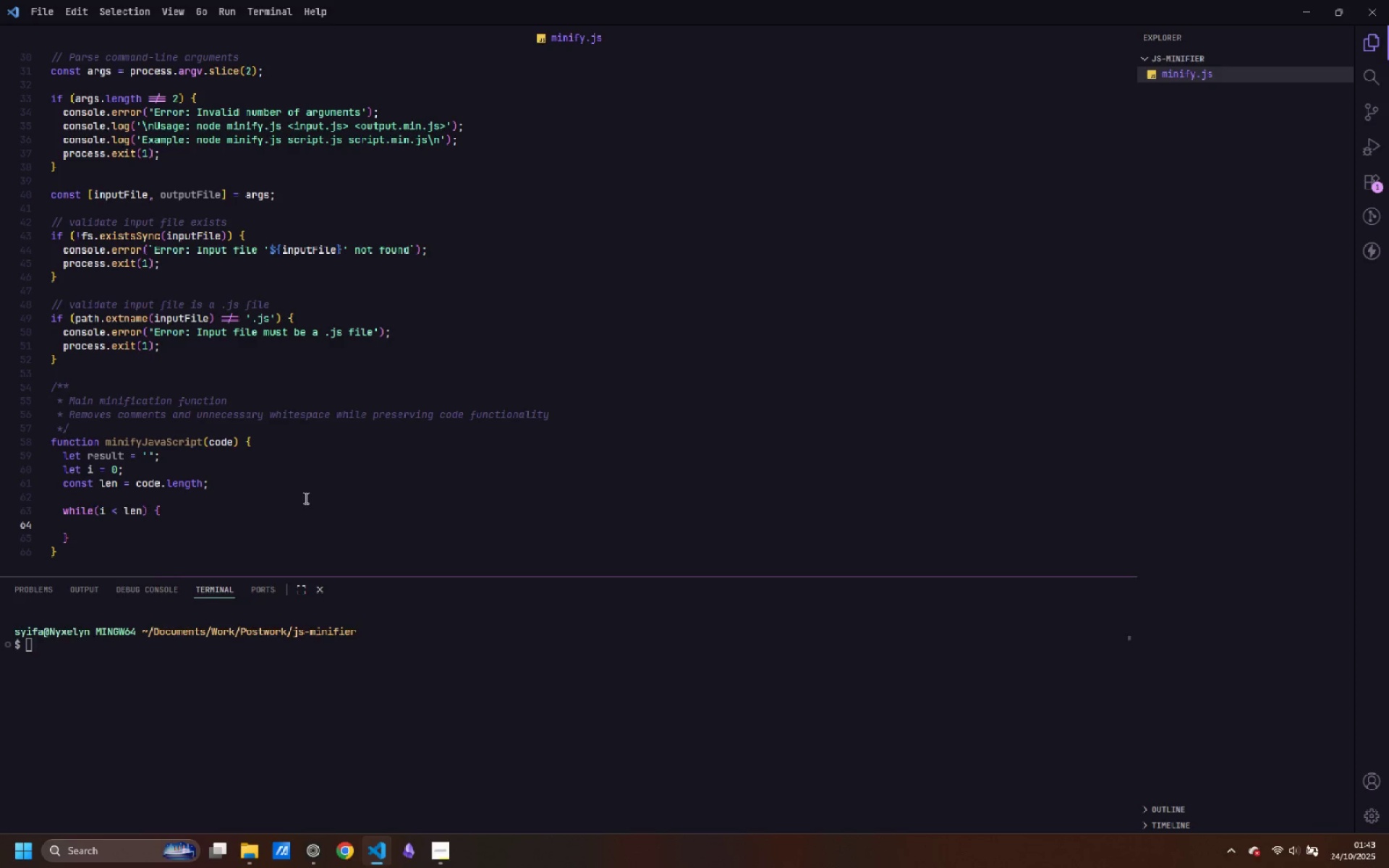 
type(const char = code[i)
 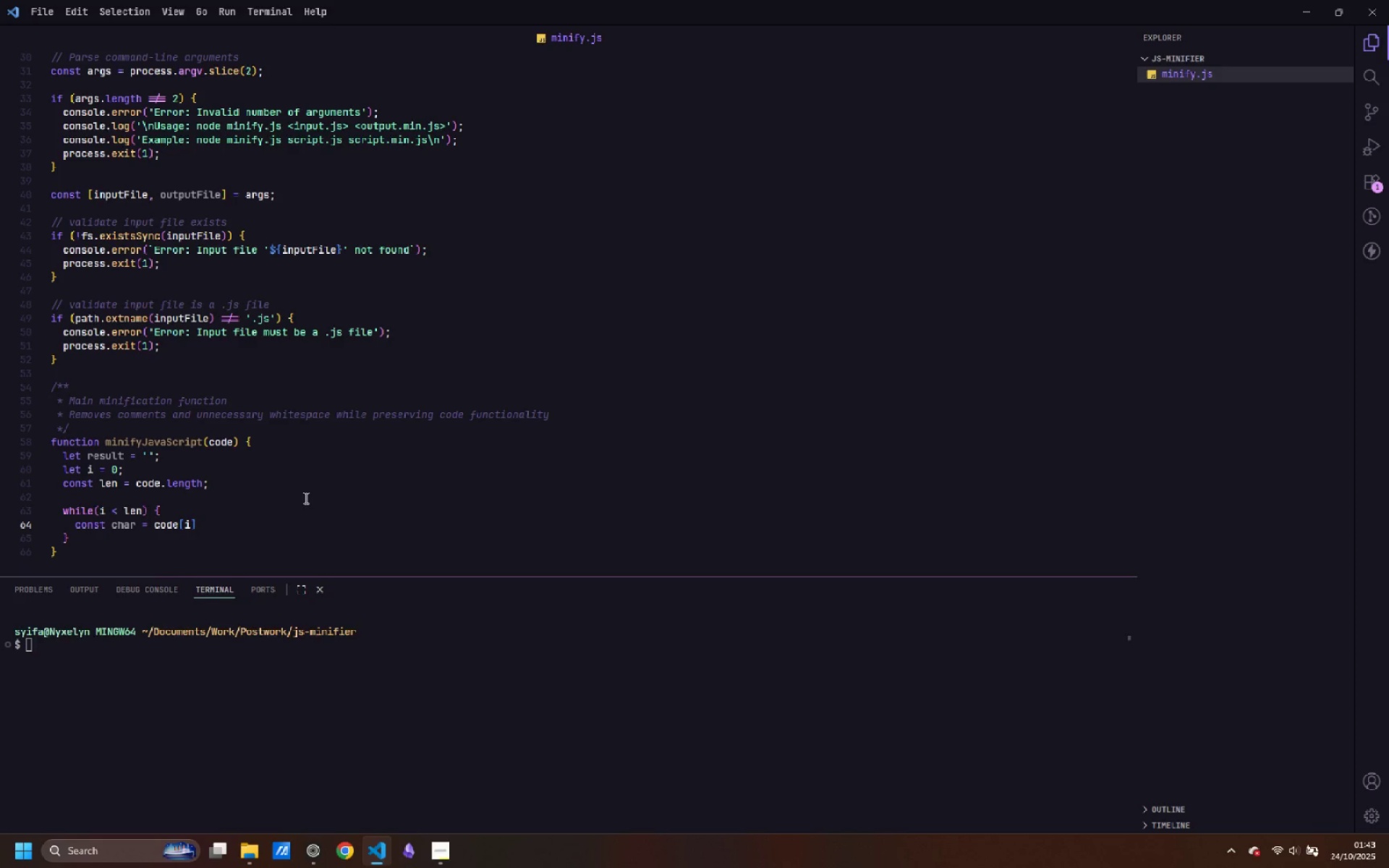 
key(ArrowRight)
 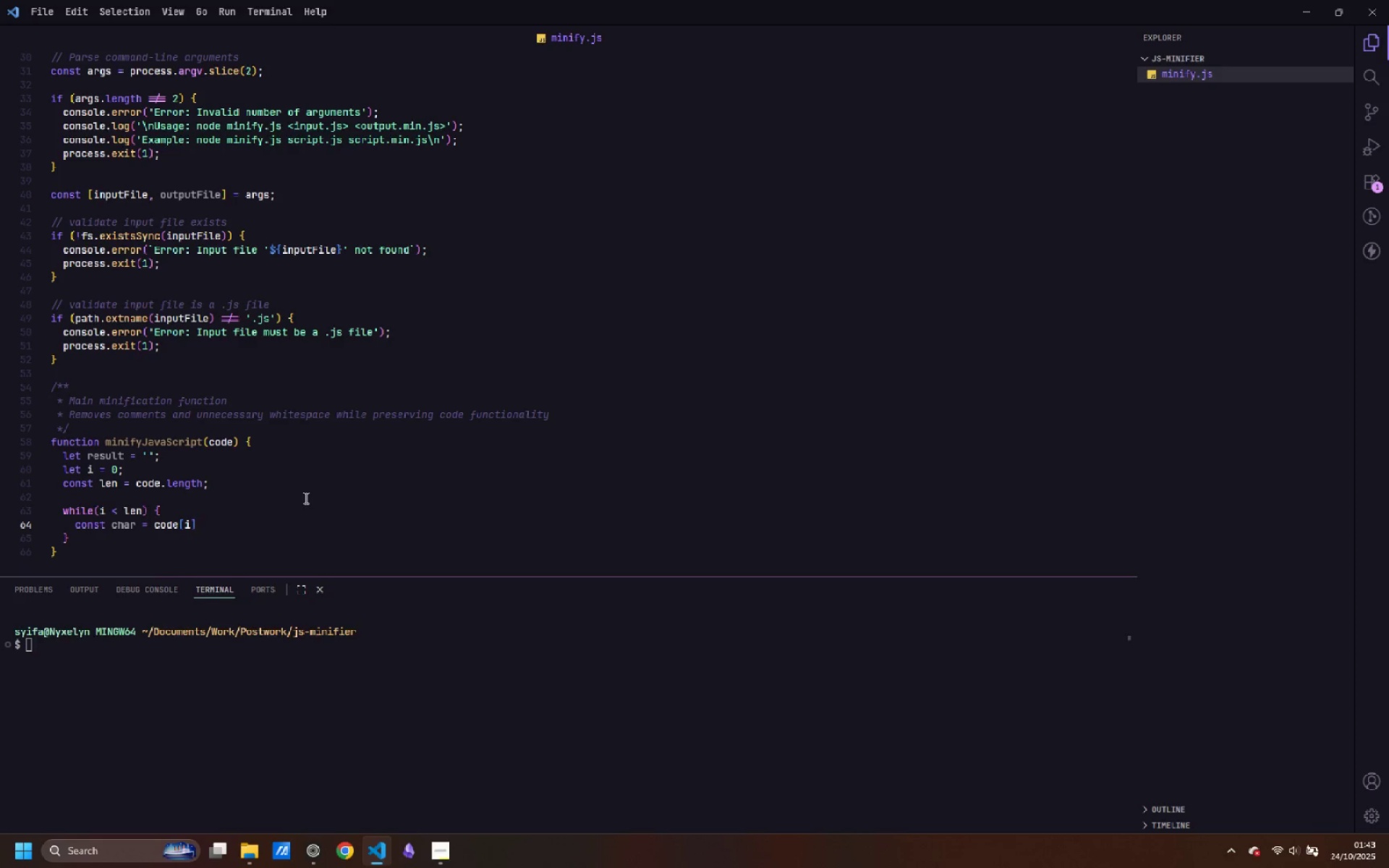 
key(Semicolon)
 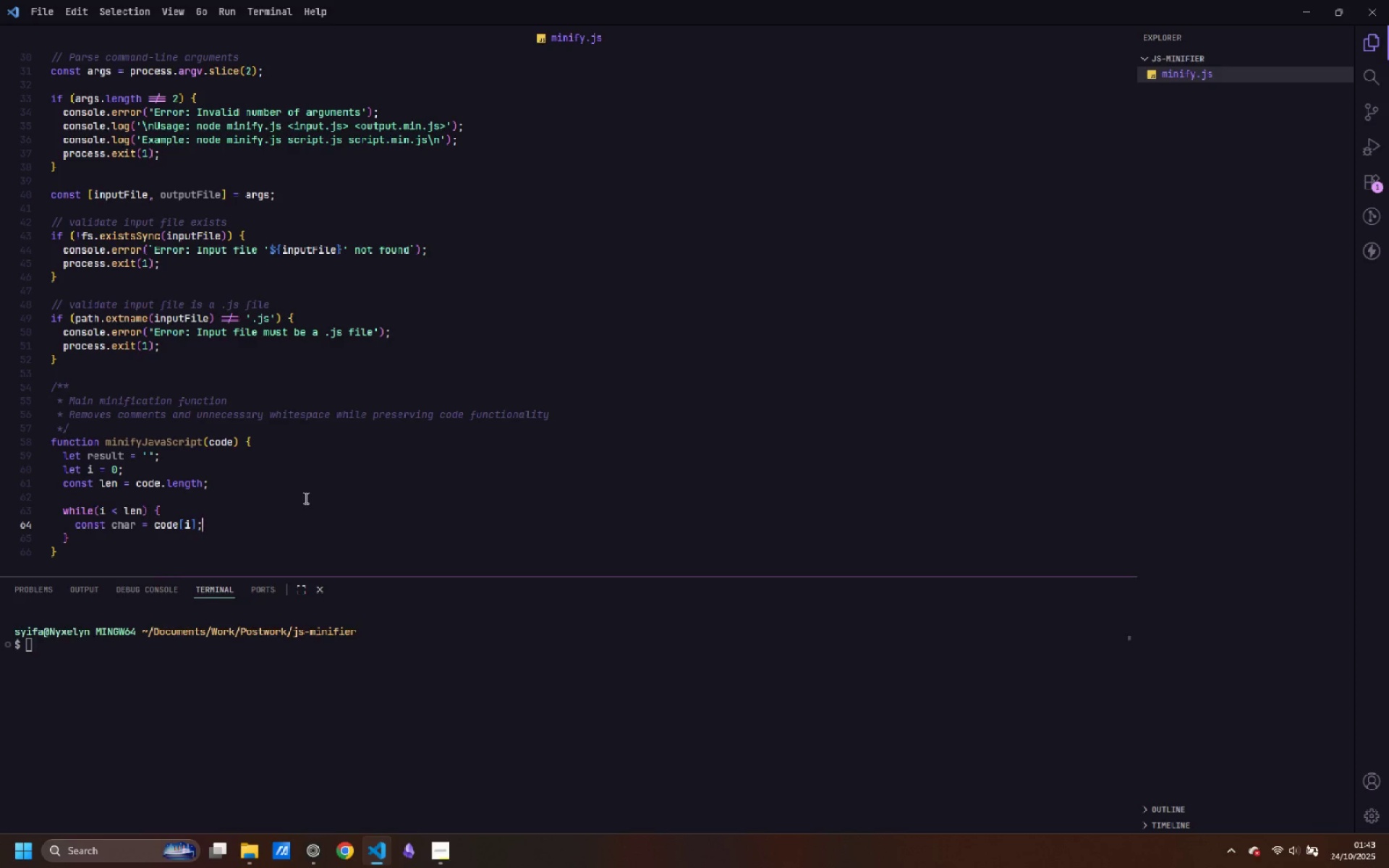 
key(Enter)
 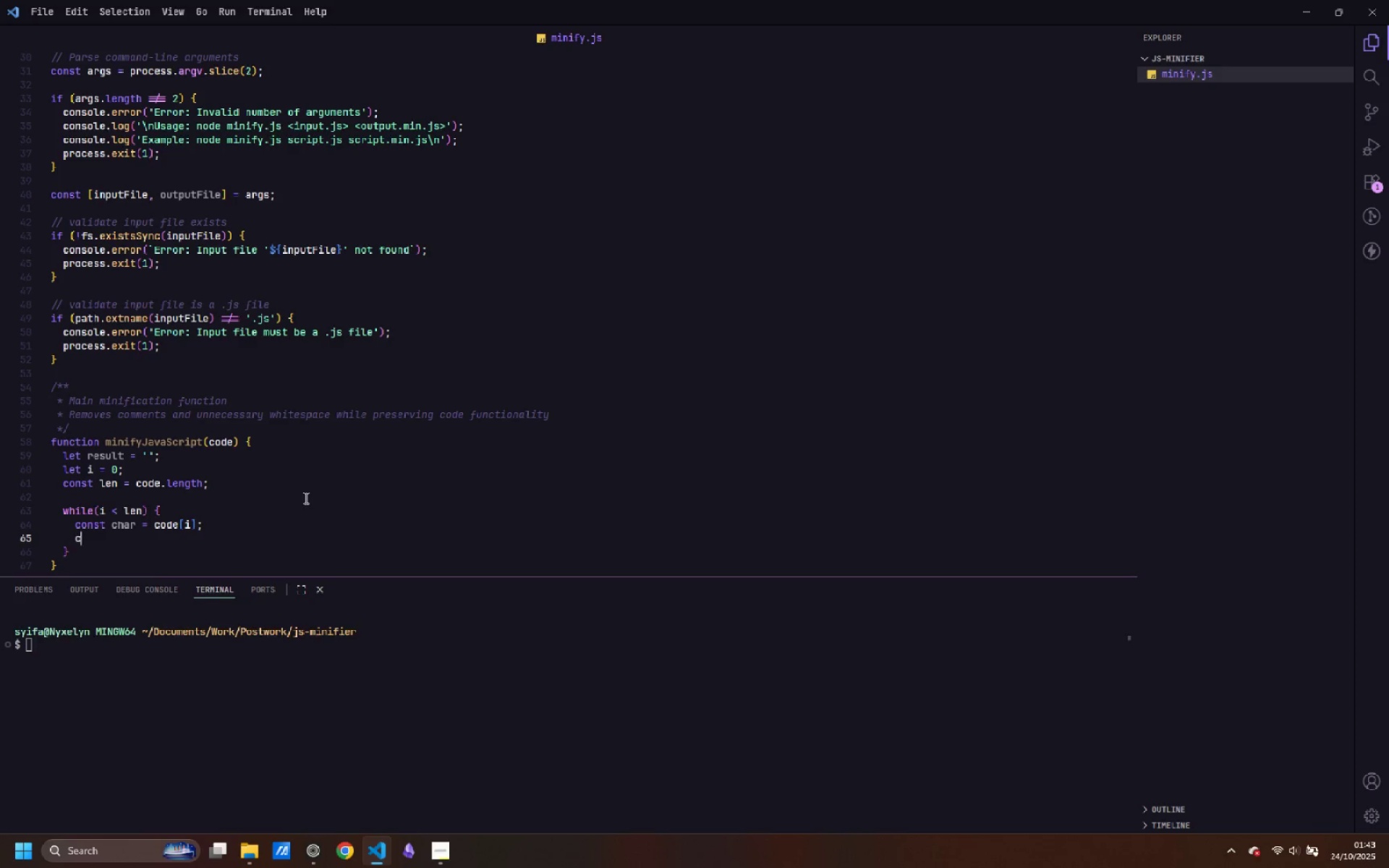 
type(const next = code[i + 1)
 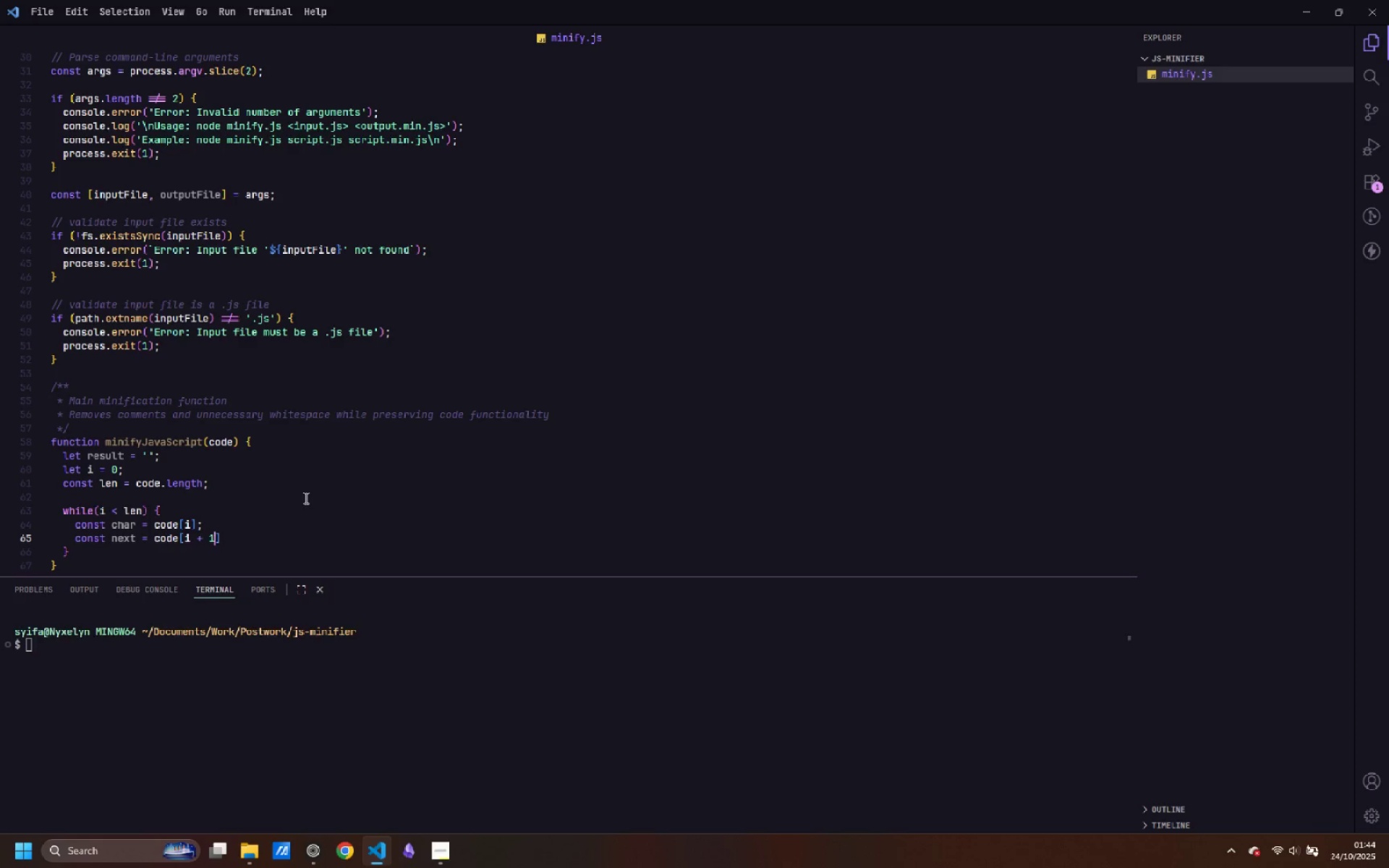 
key(ArrowRight)
 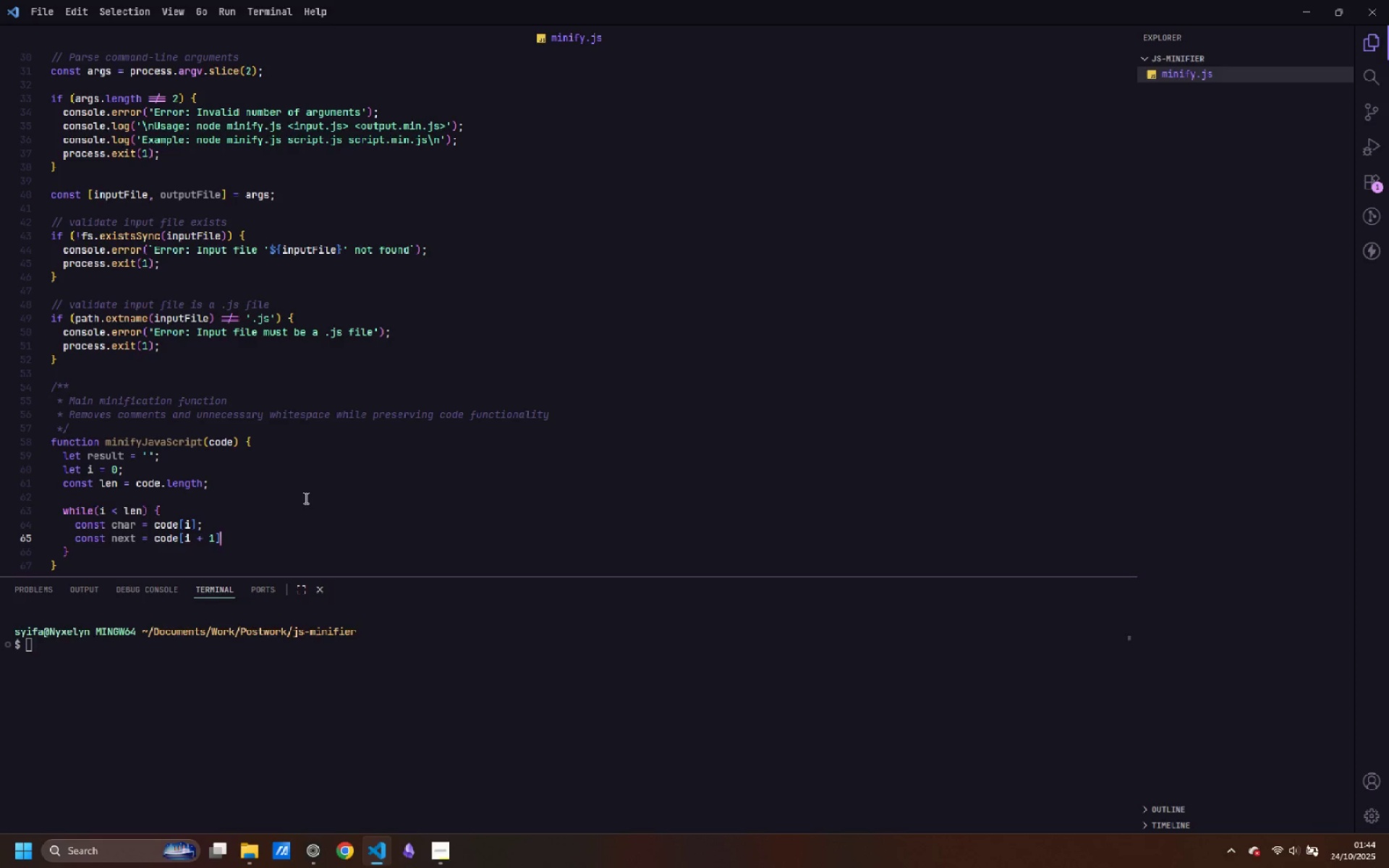 
key(Semicolon)
 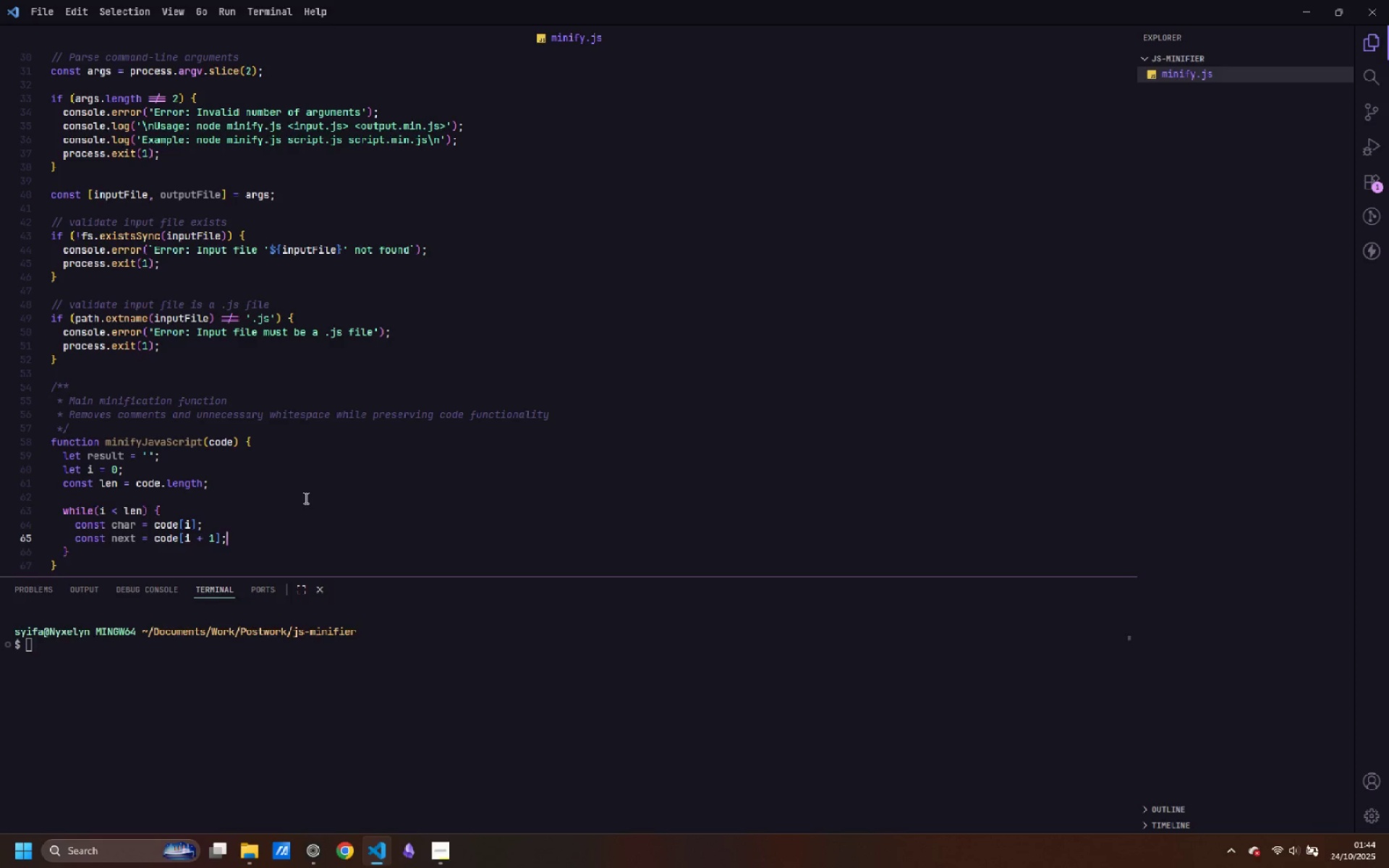 
key(Enter)
 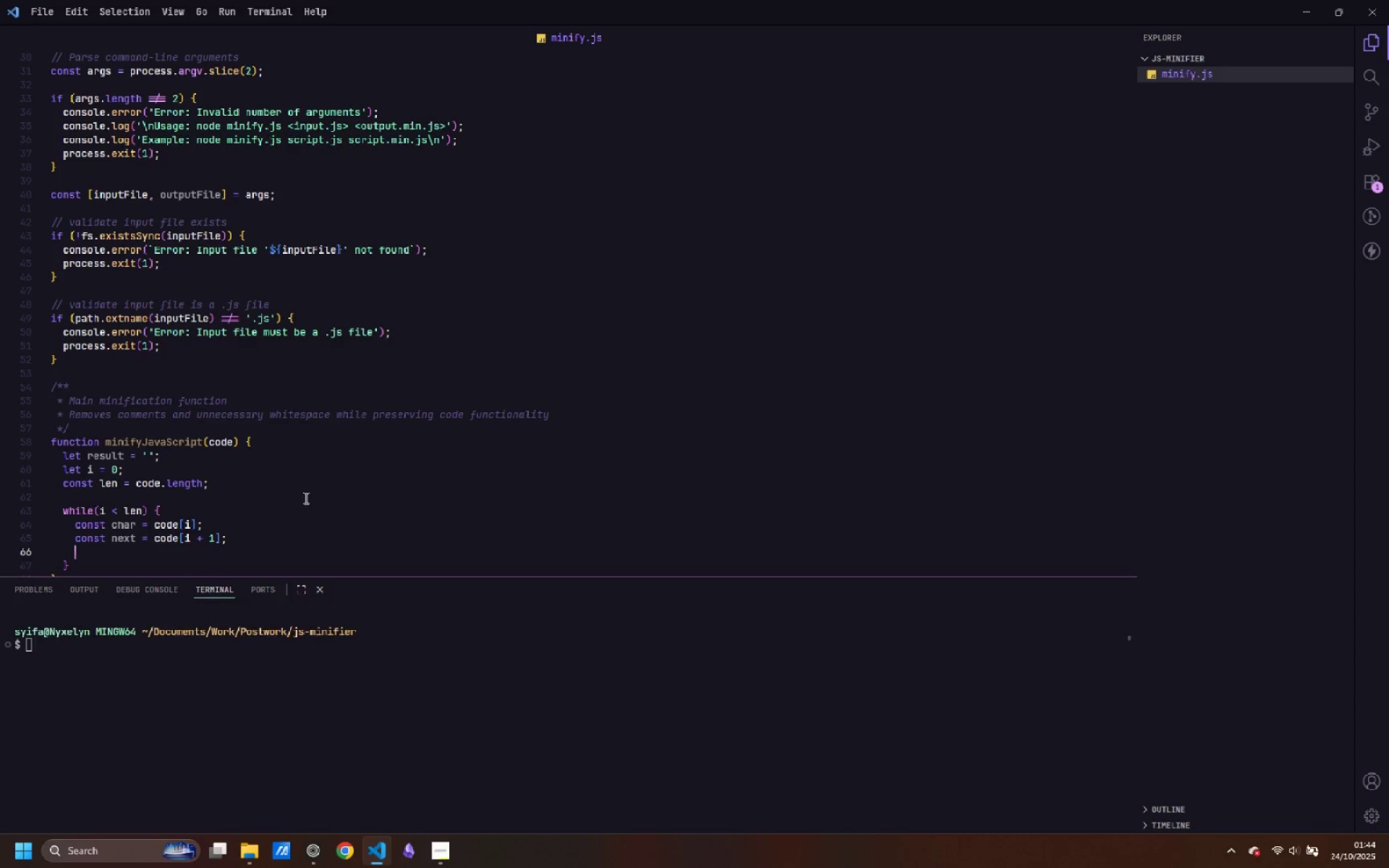 
key(Enter)
 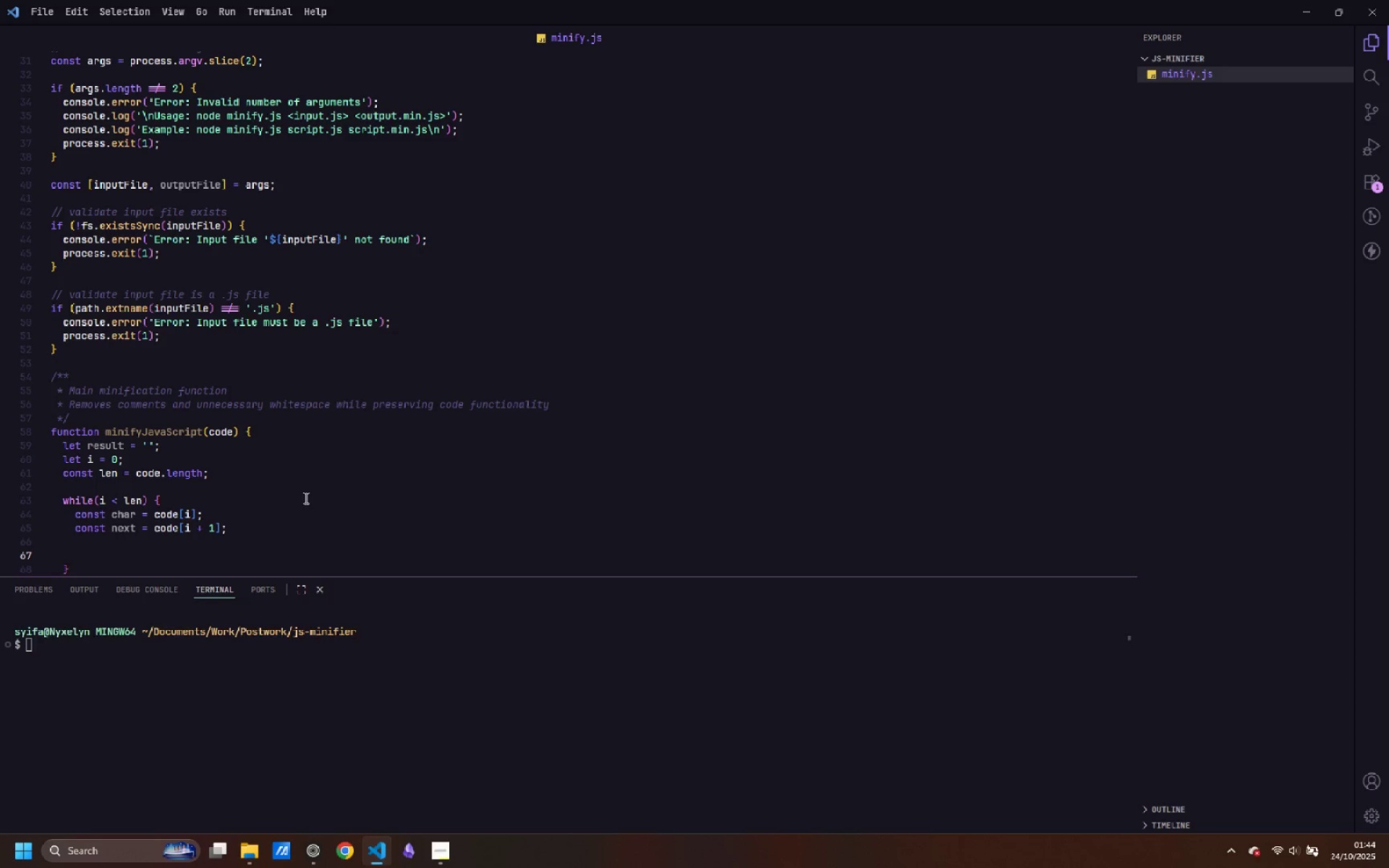 
type(// handle single-line comments)
 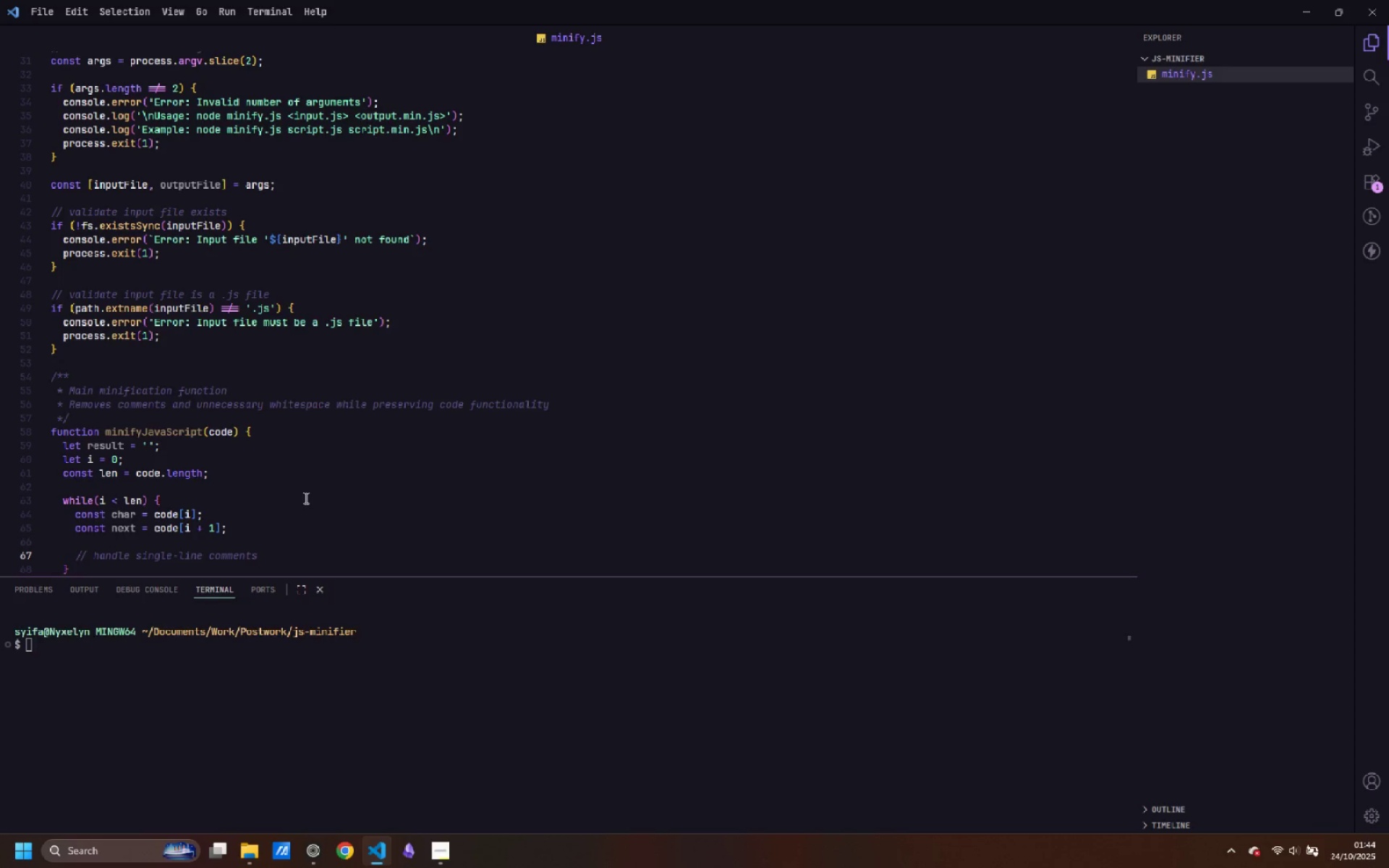 
key(Enter)
 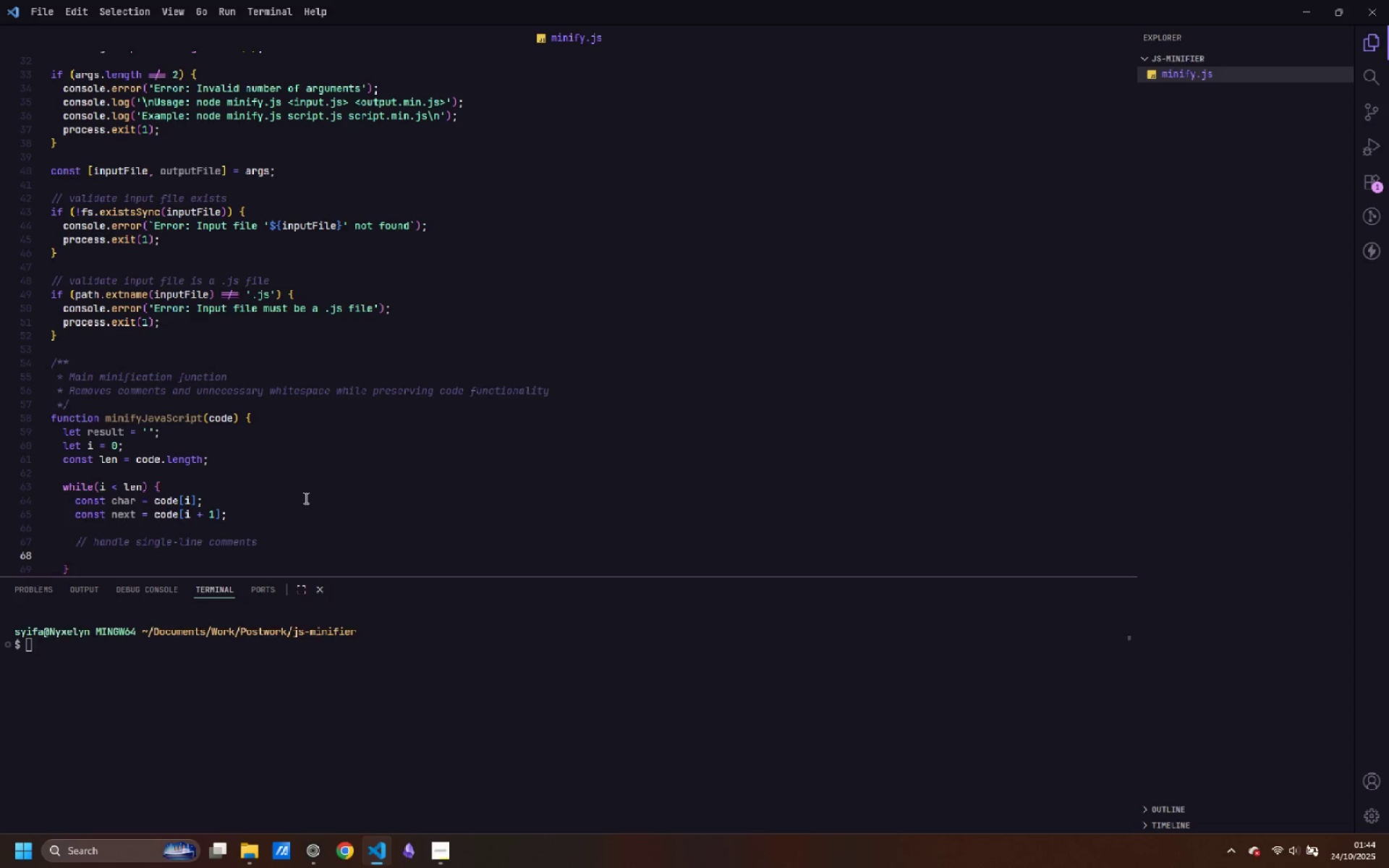 
type(if (char === '/)
 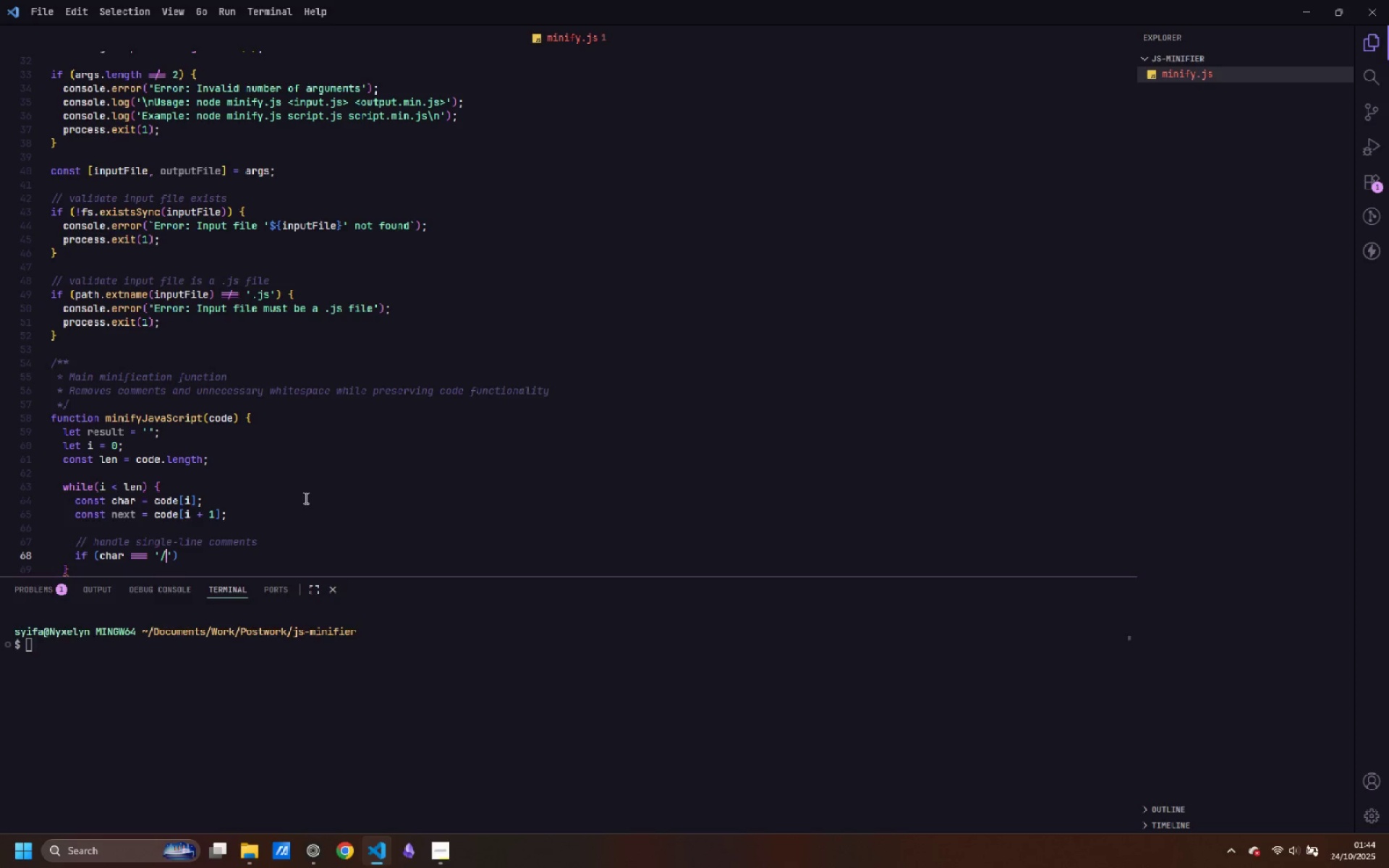 
key(ArrowRight)
 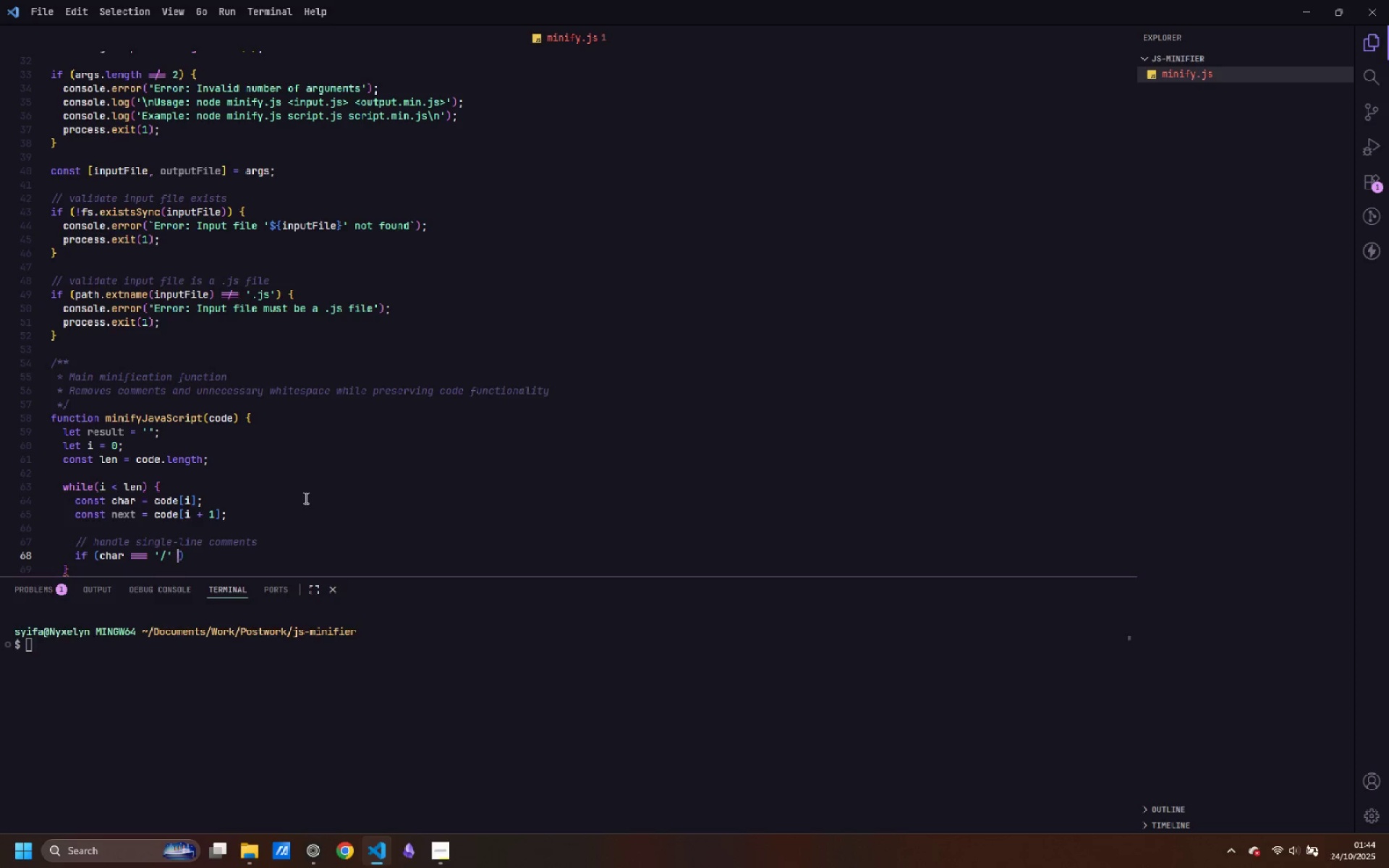 
type( & )
key(Backspace)
type(& next === '/)
 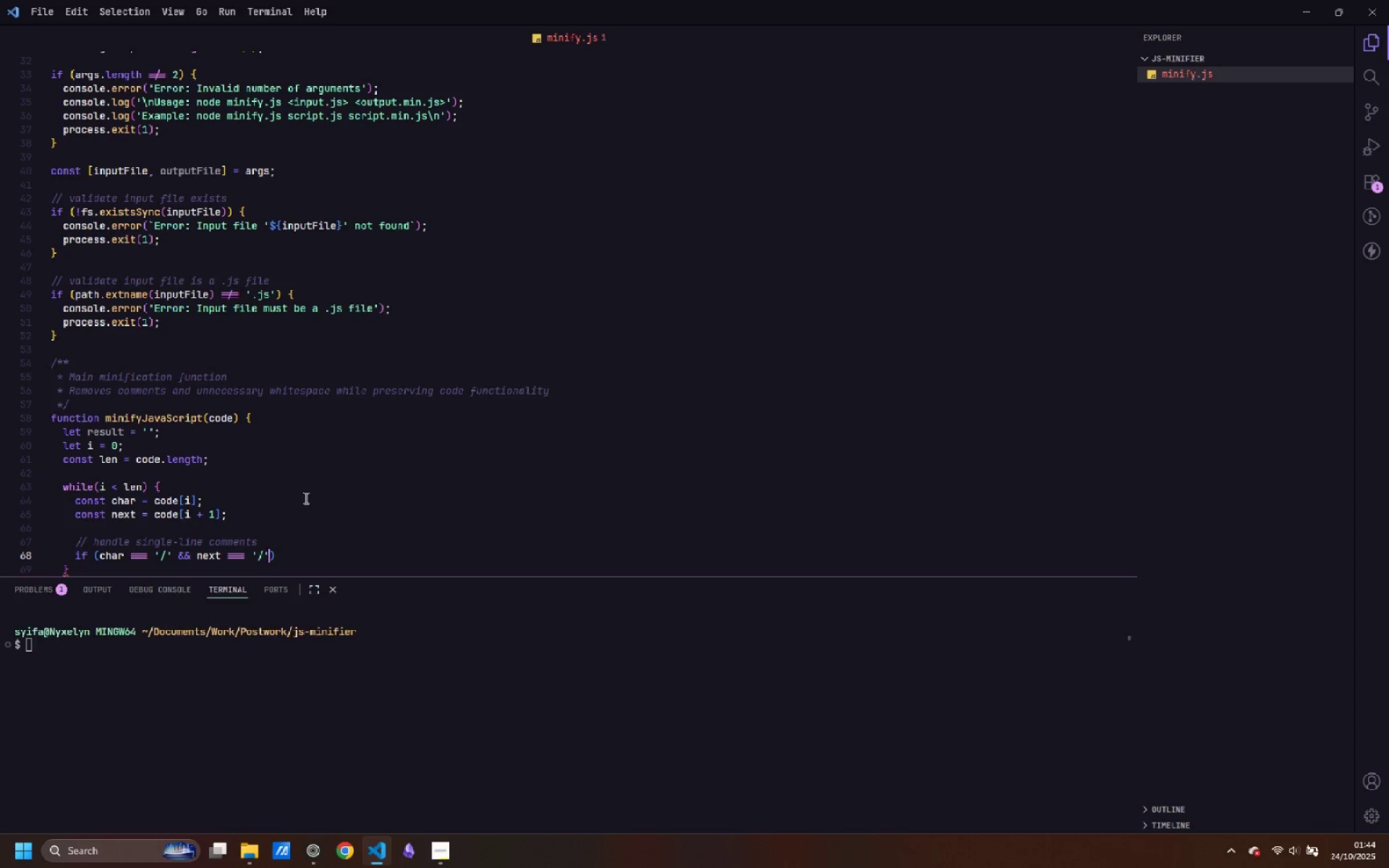 
 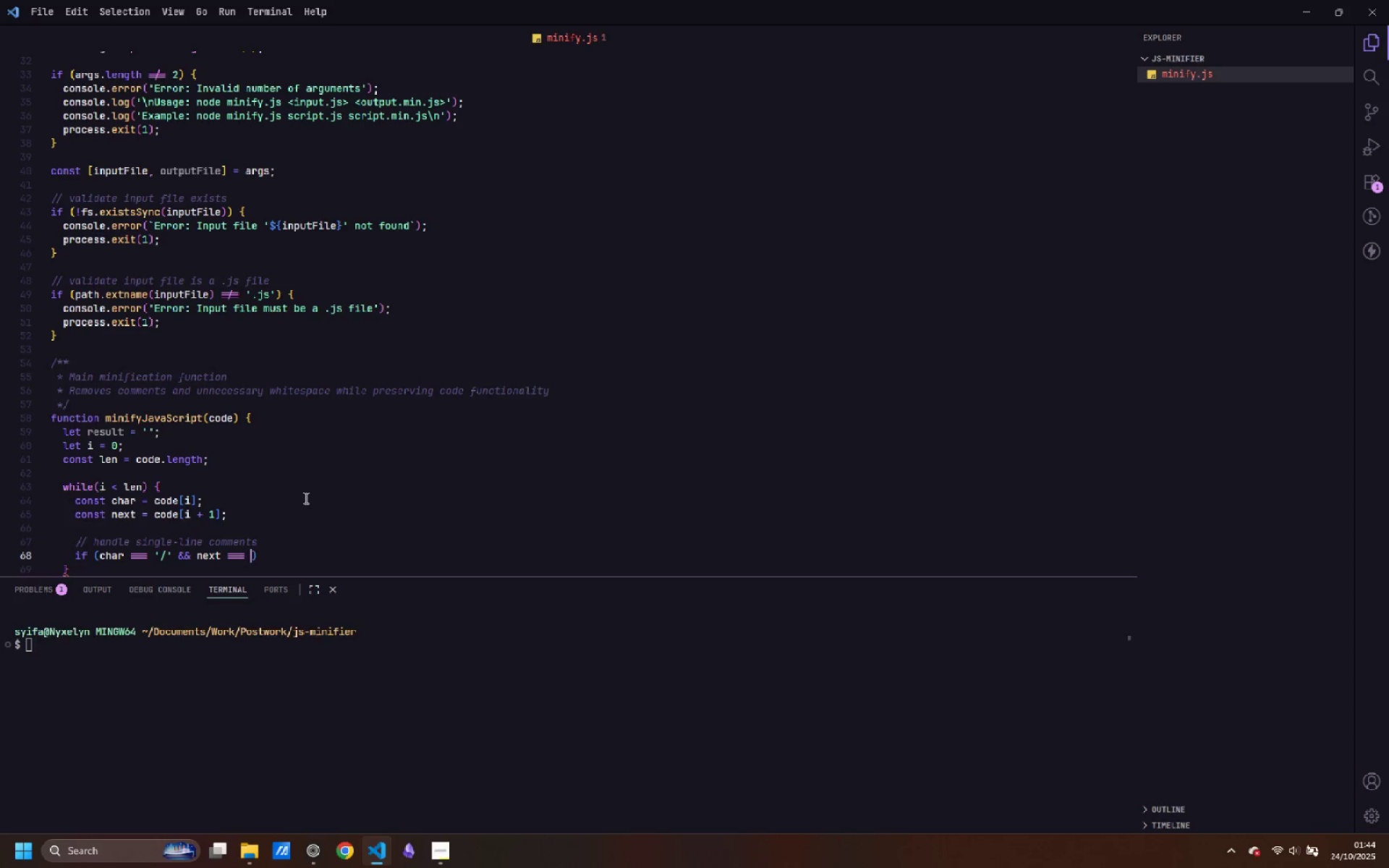 
key(ArrowRight)
 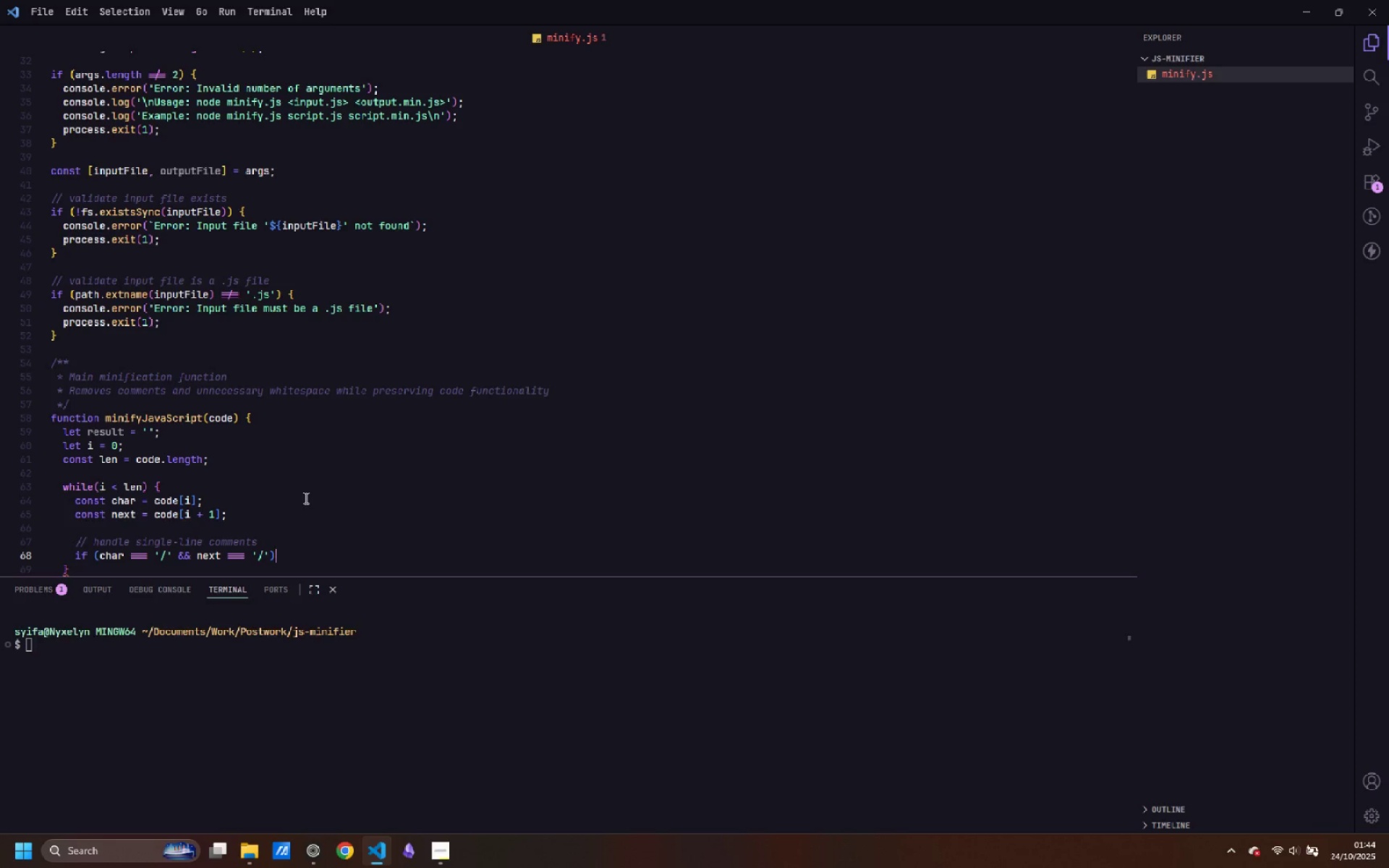 
key(ArrowRight)
 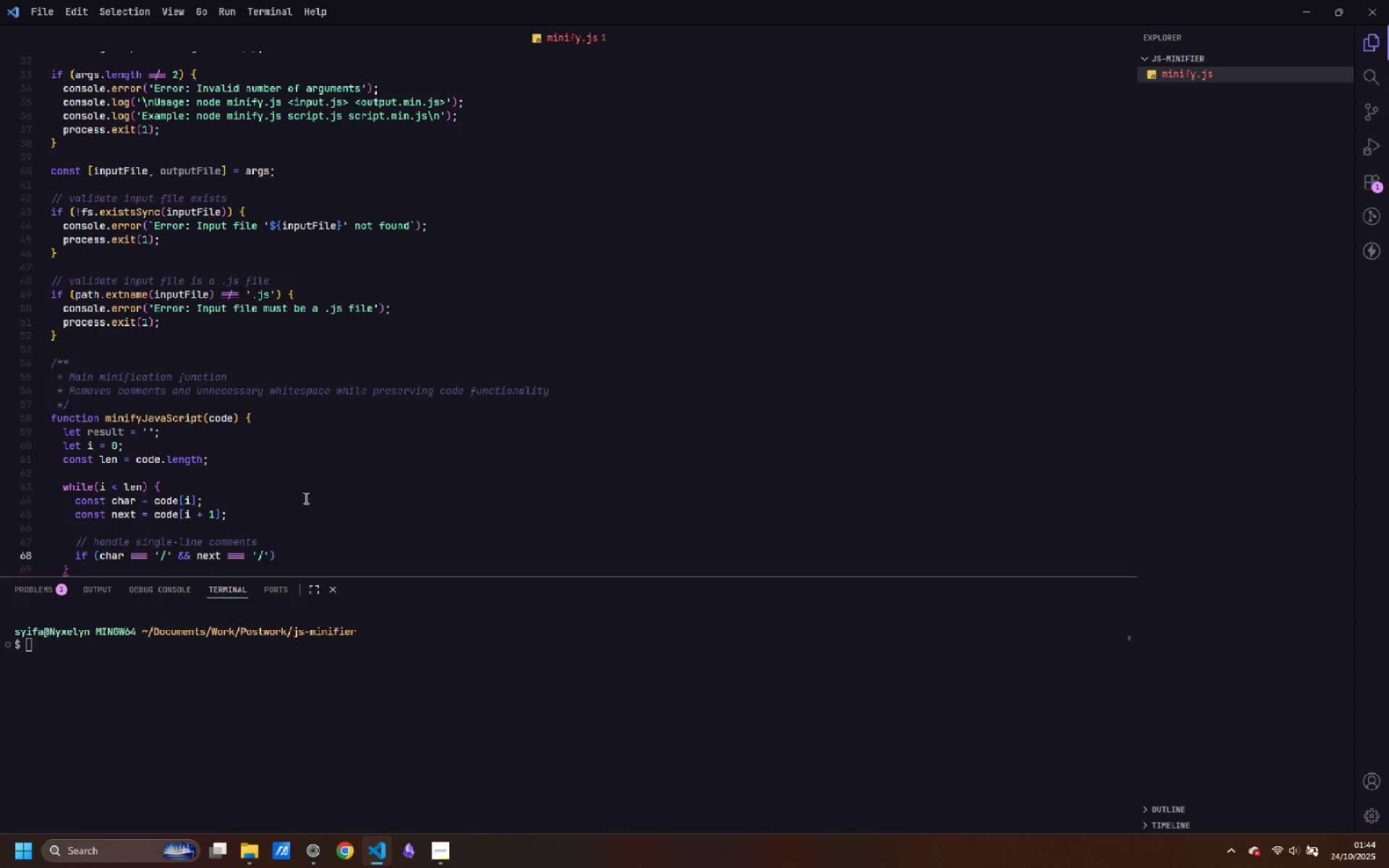 
key(Space)
 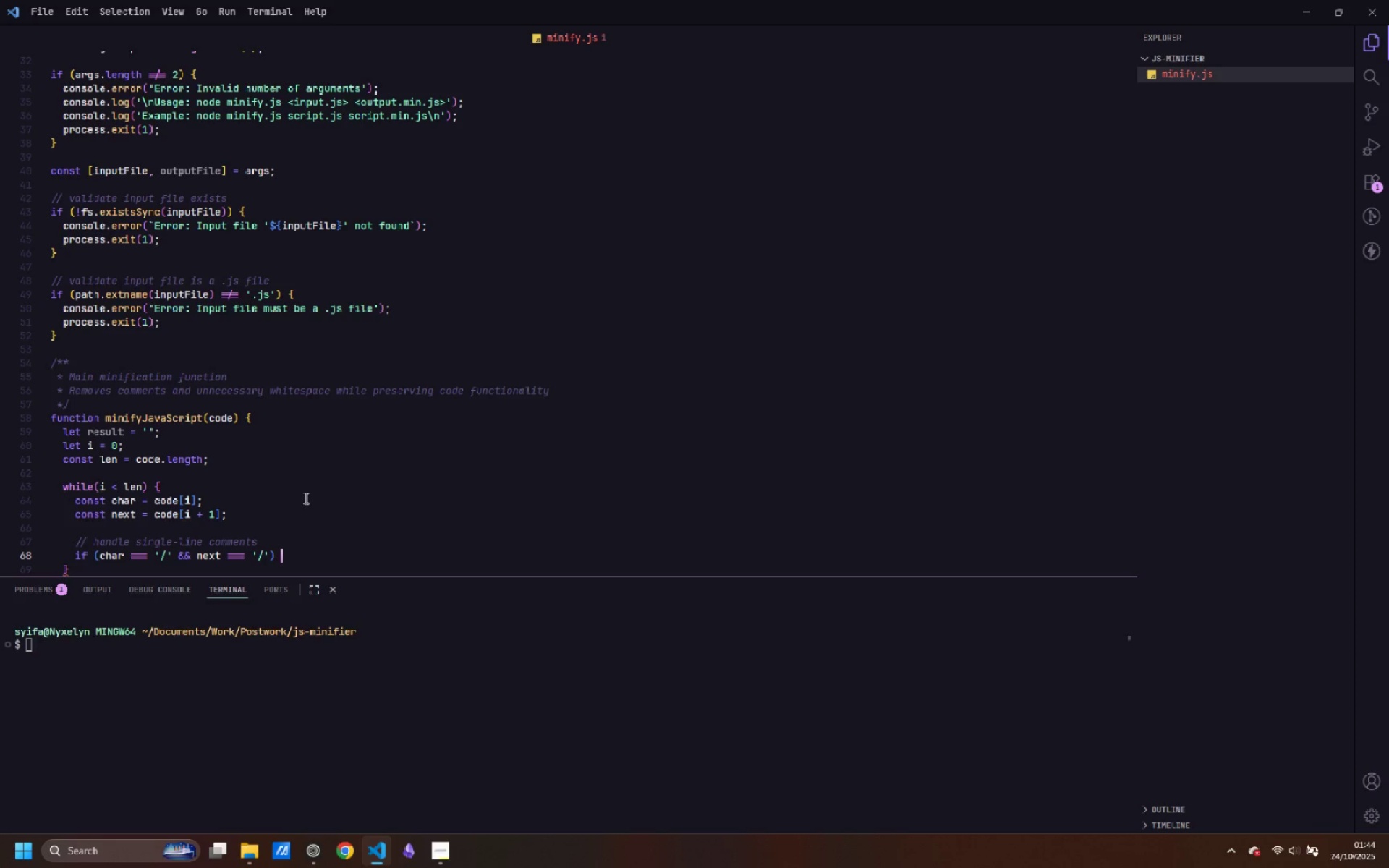 
key(Shift+BracketLeft)
 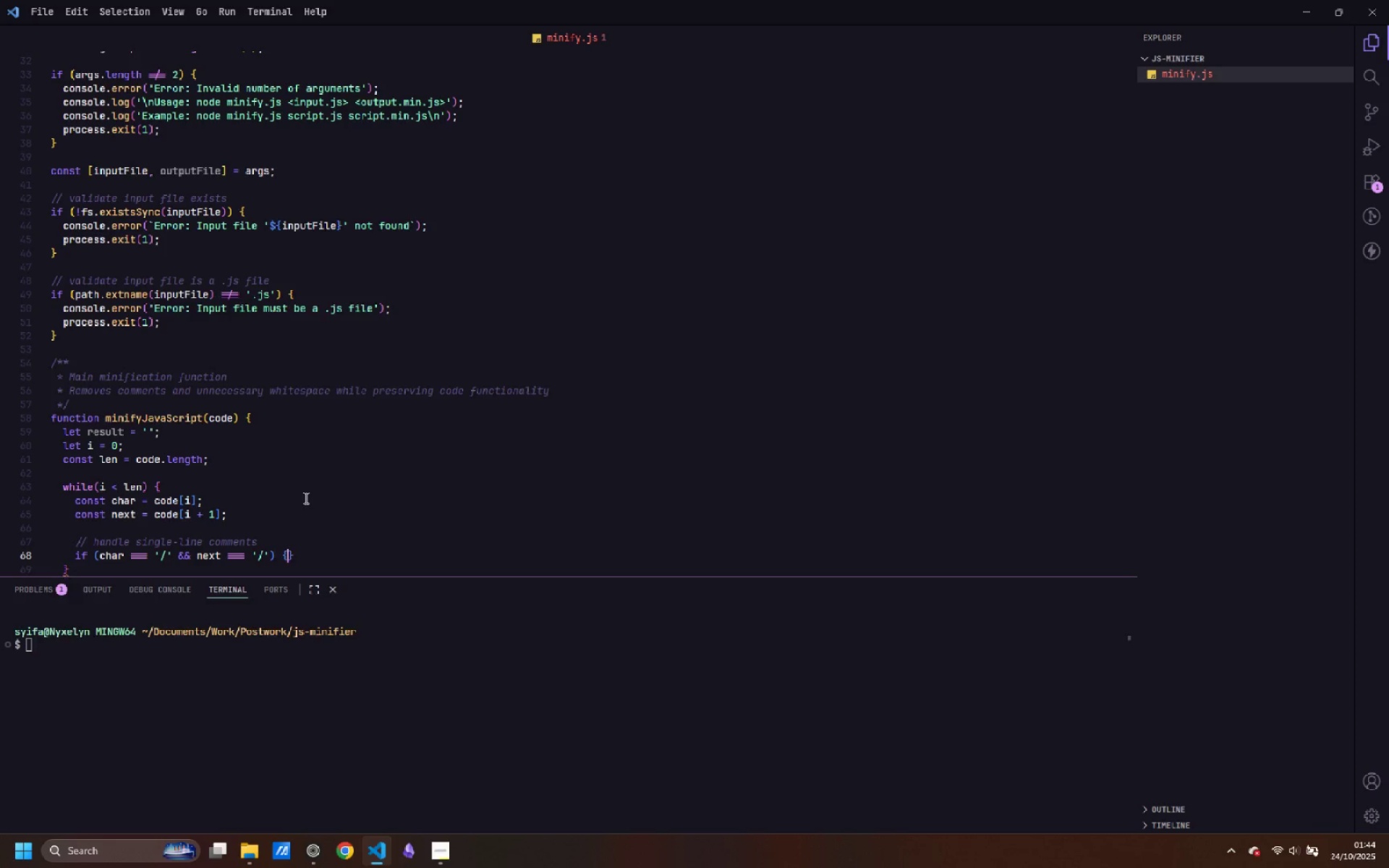 
key(Enter)
 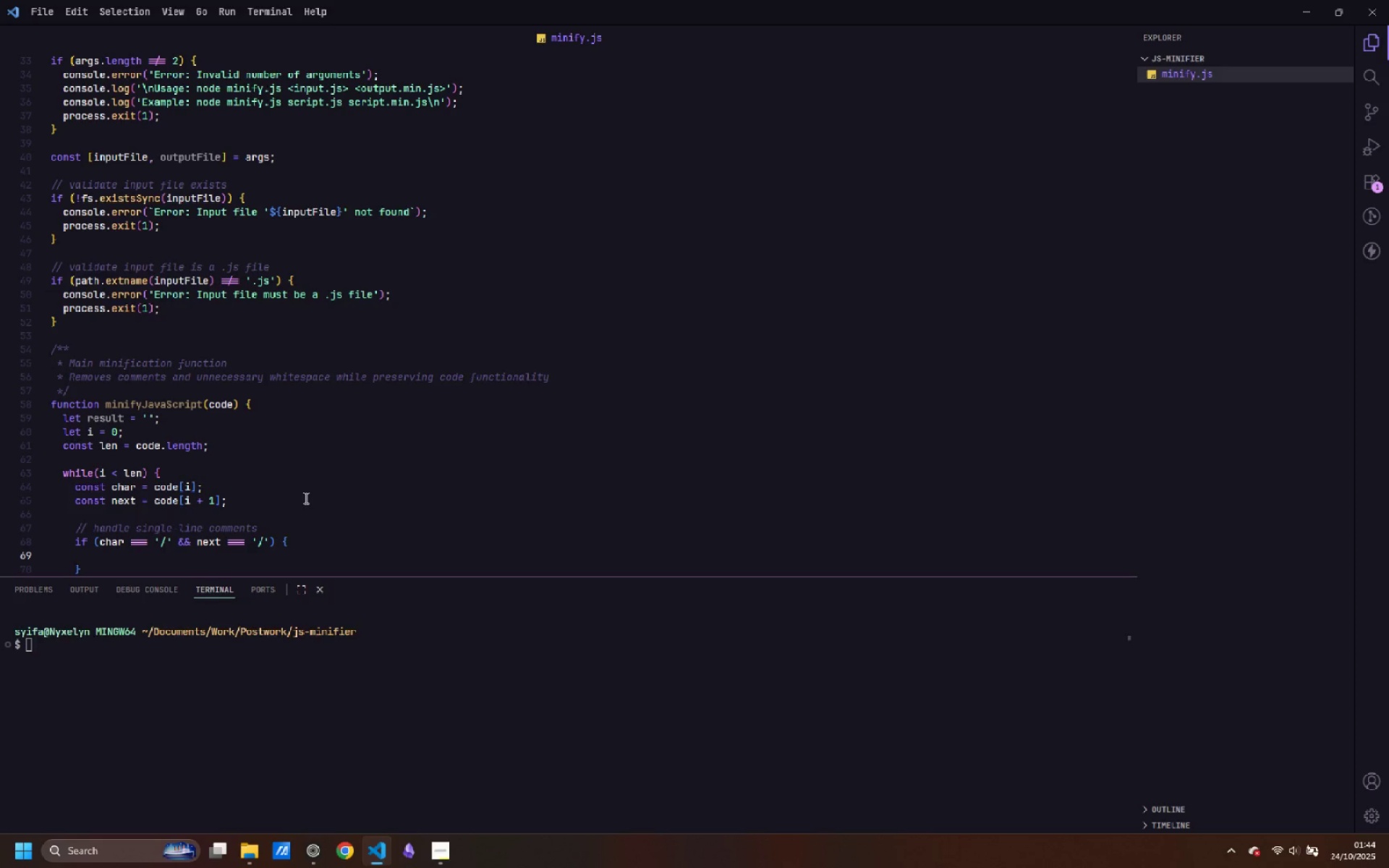 
key(I)
 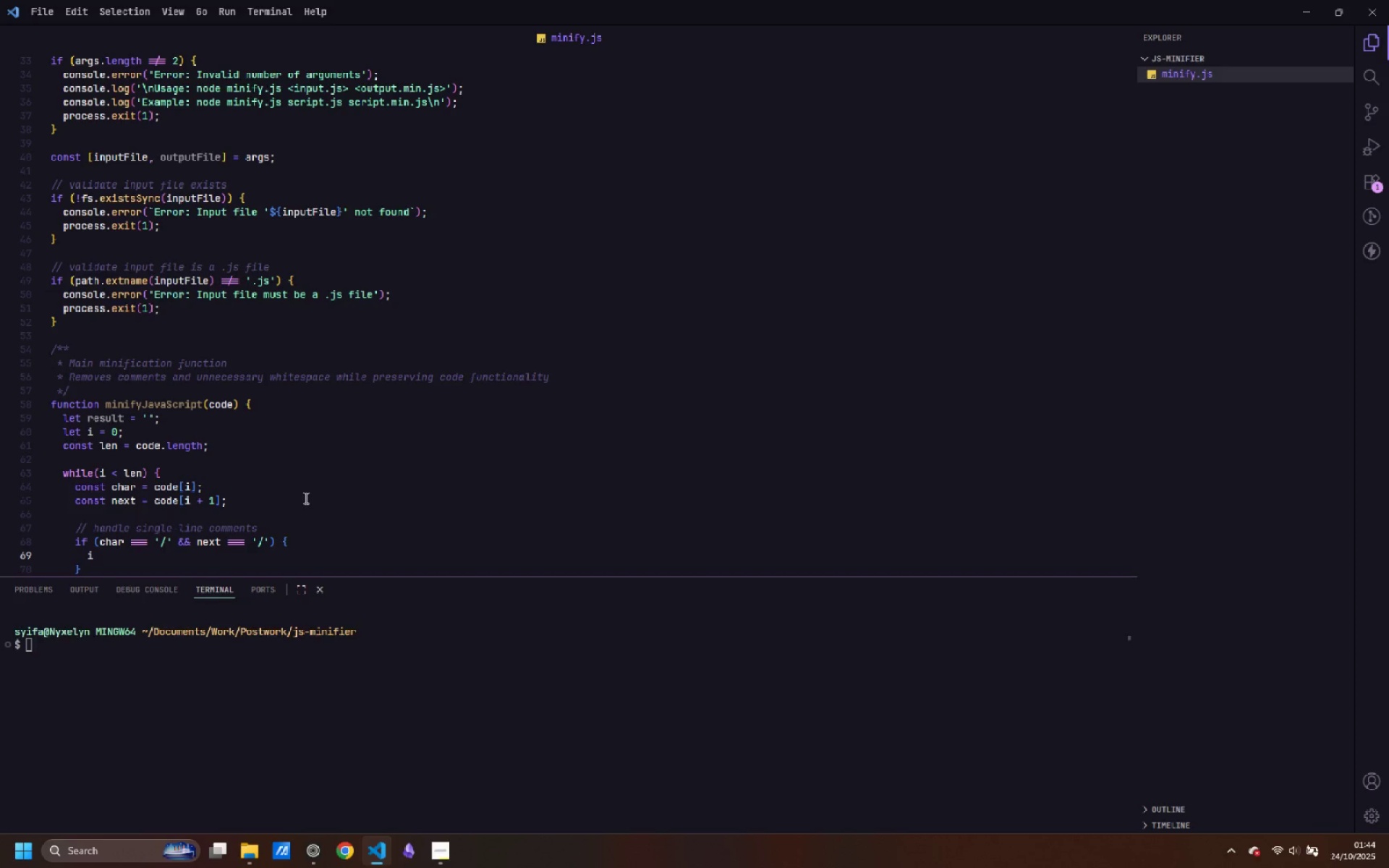 
key(Shift+ShiftLeft)
 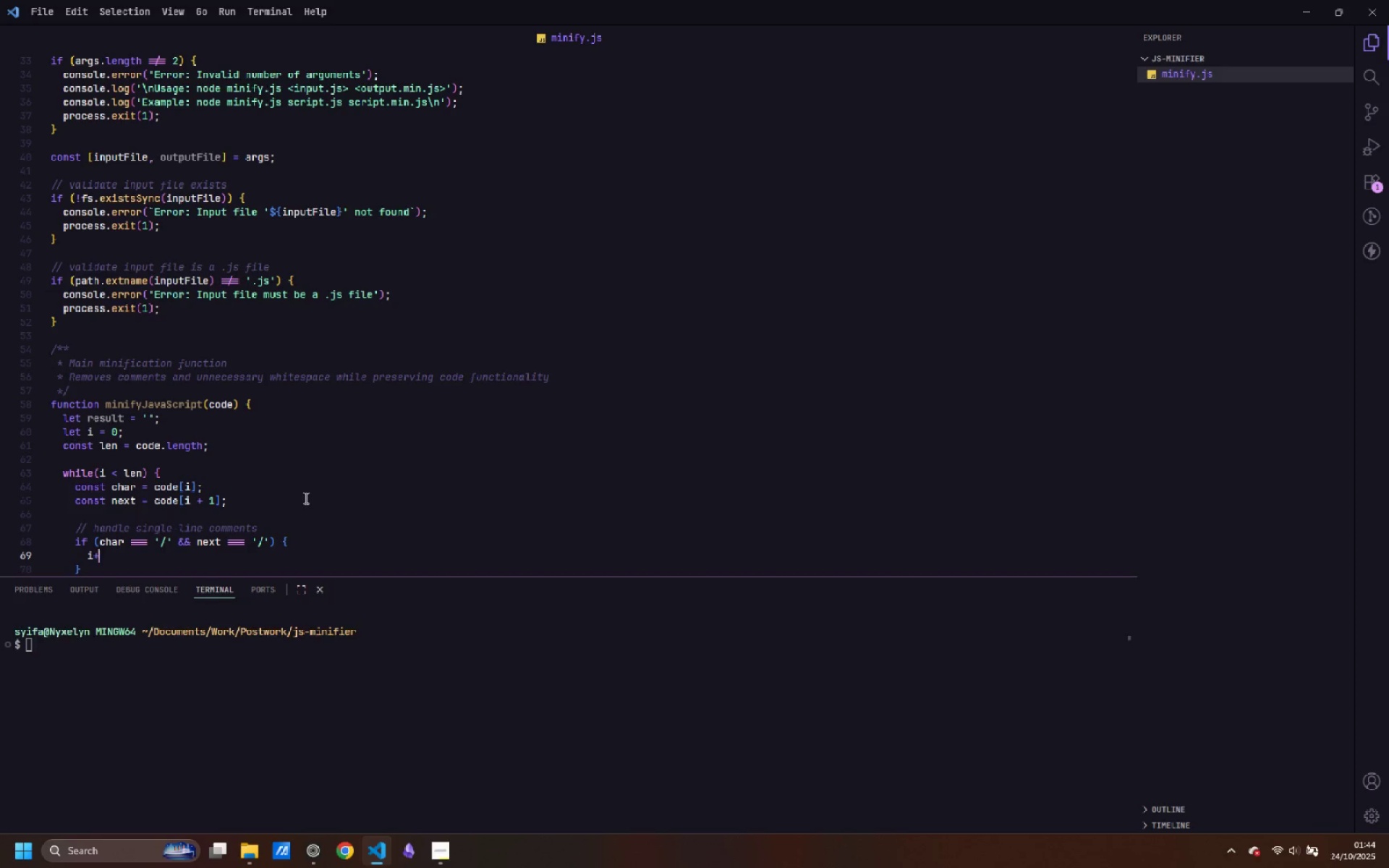 
key(Shift+Equal)
 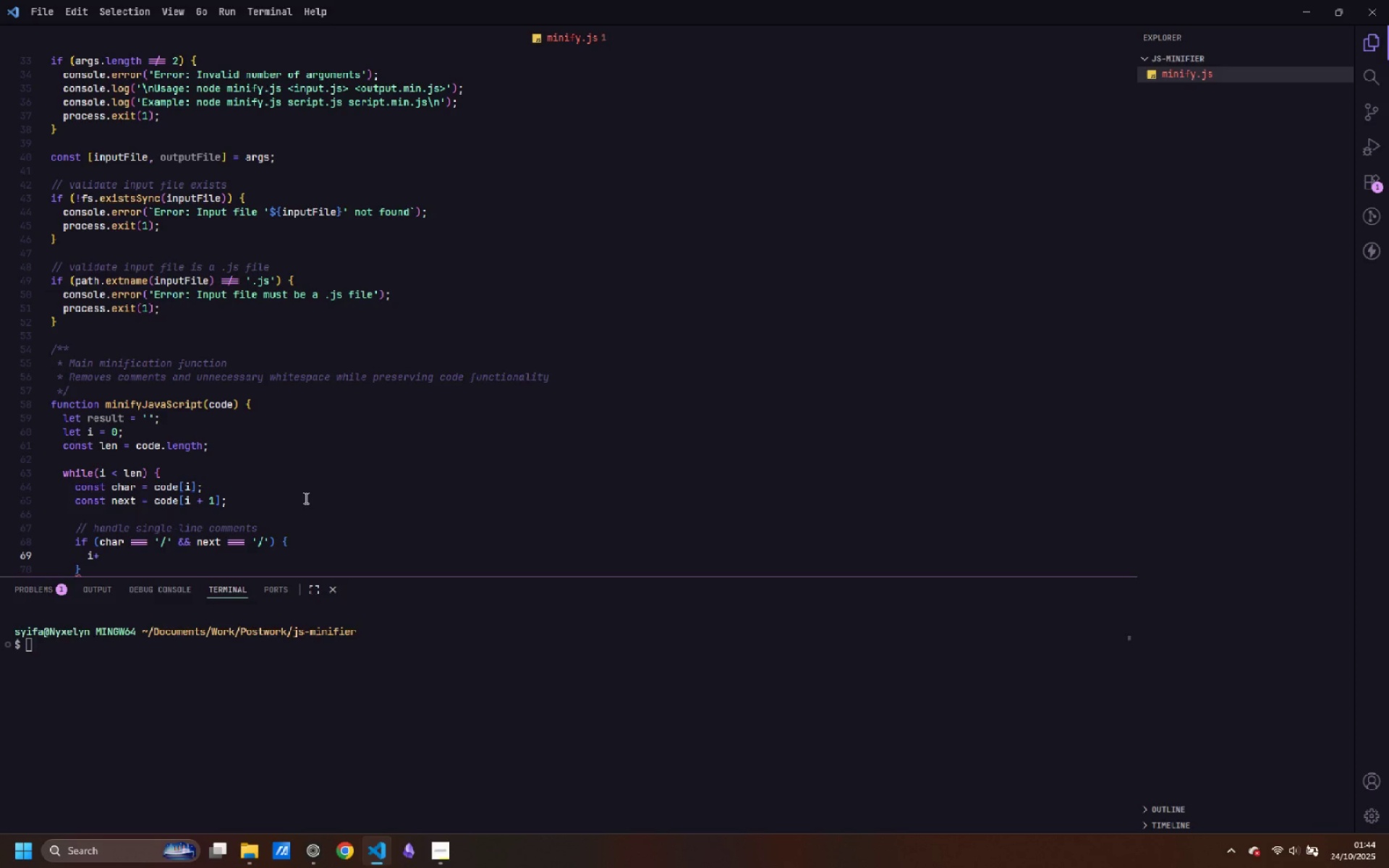 
key(Equal)
 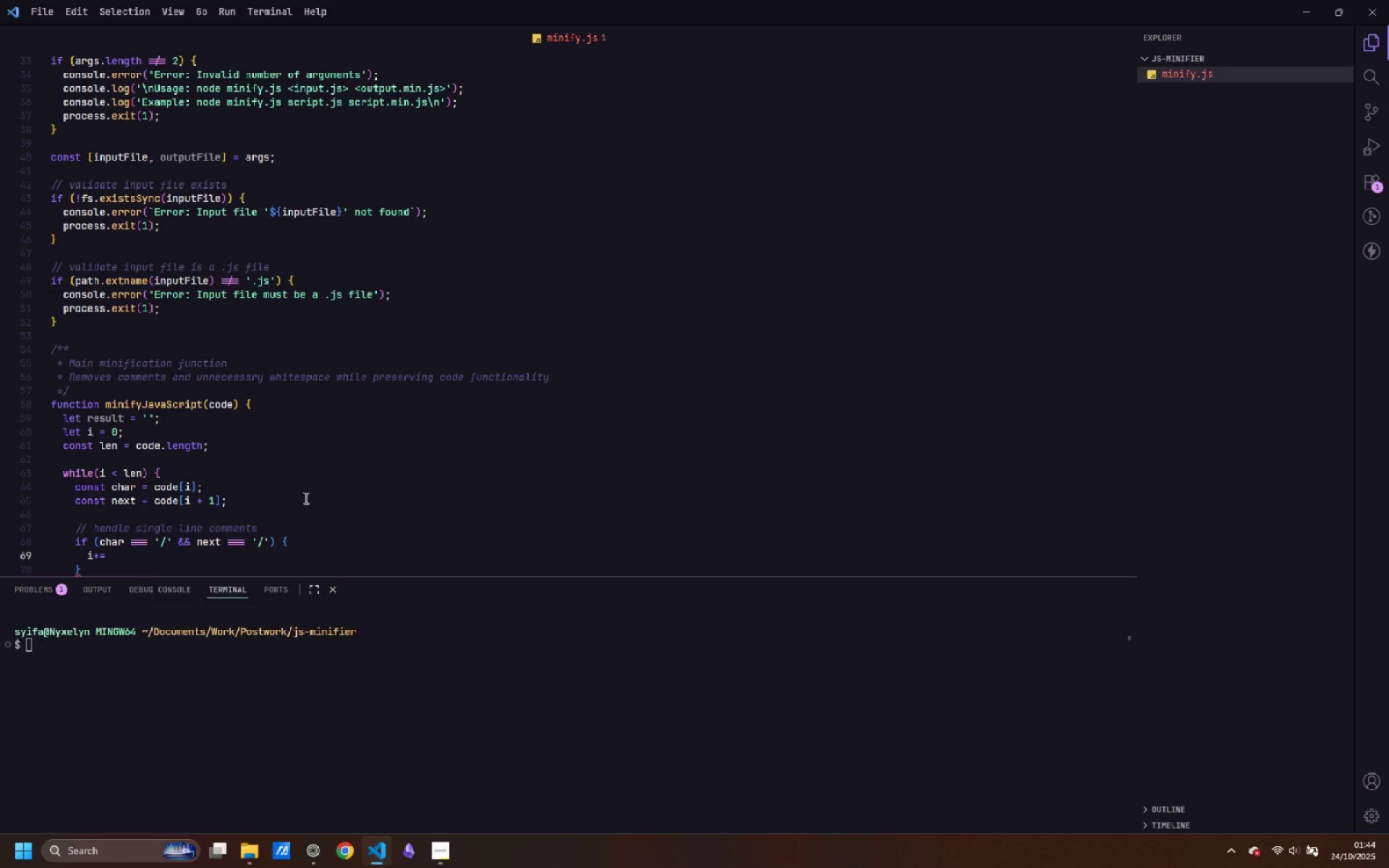 
key(2)
 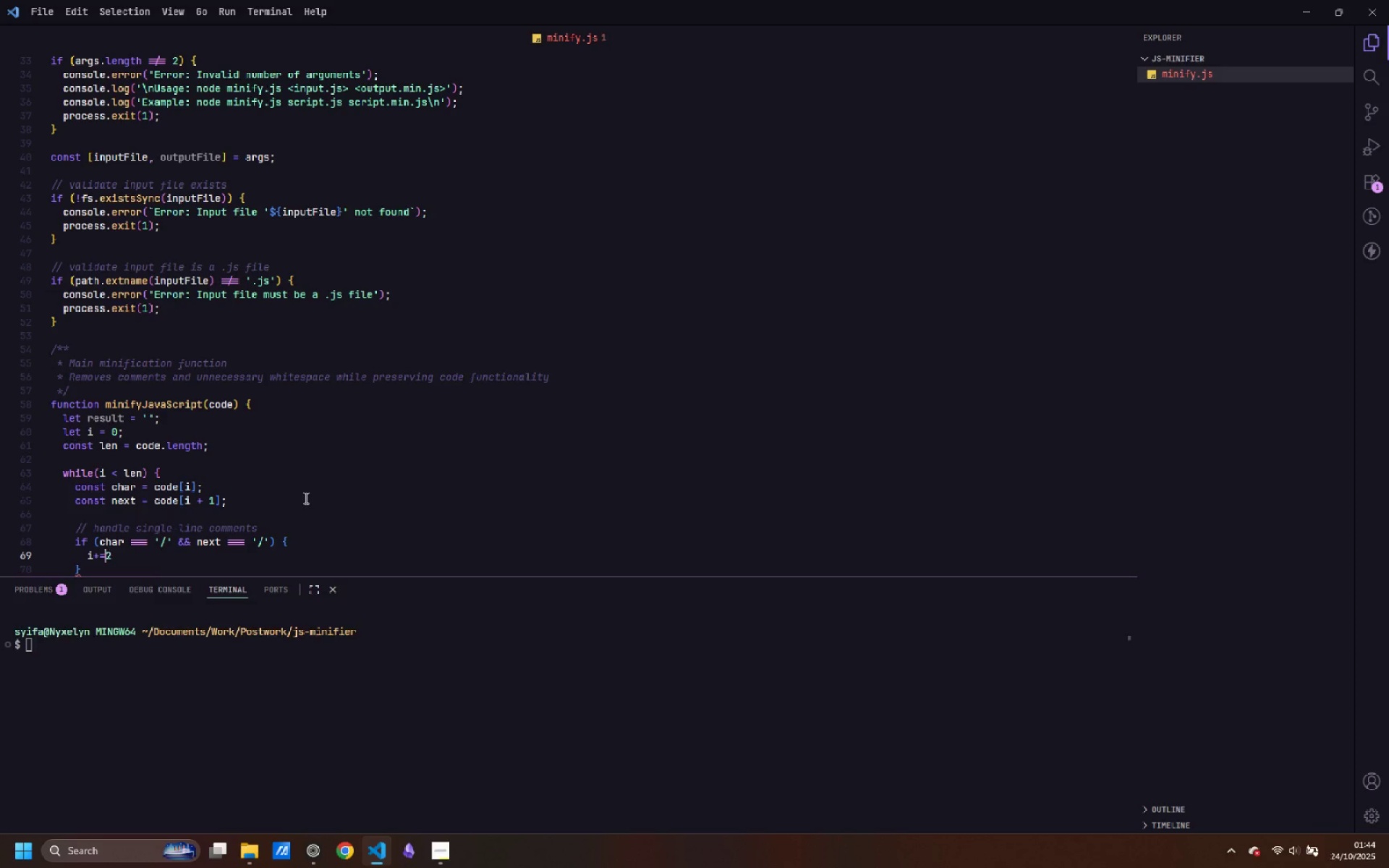 
key(ArrowLeft)
 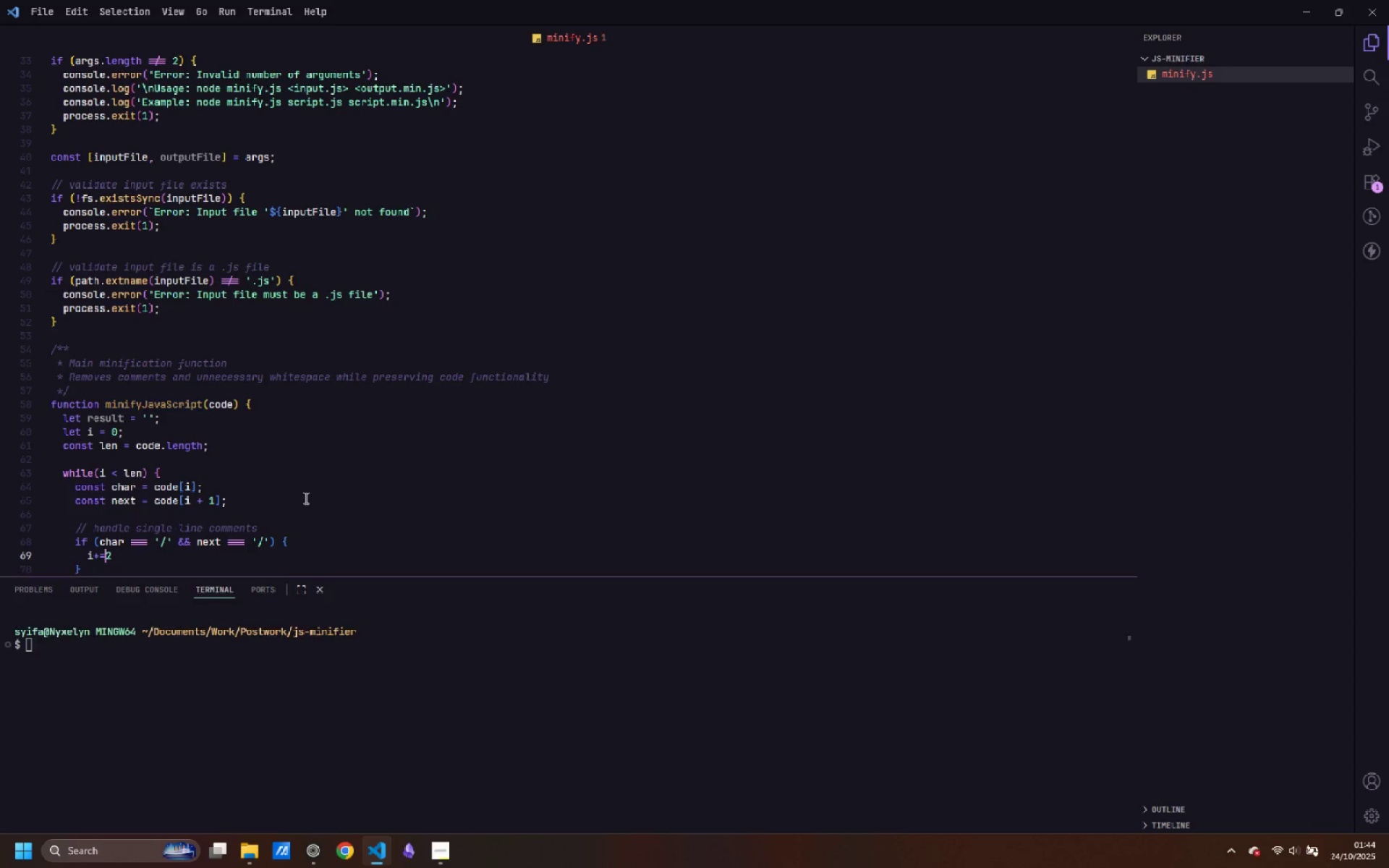 
key(ArrowLeft)
 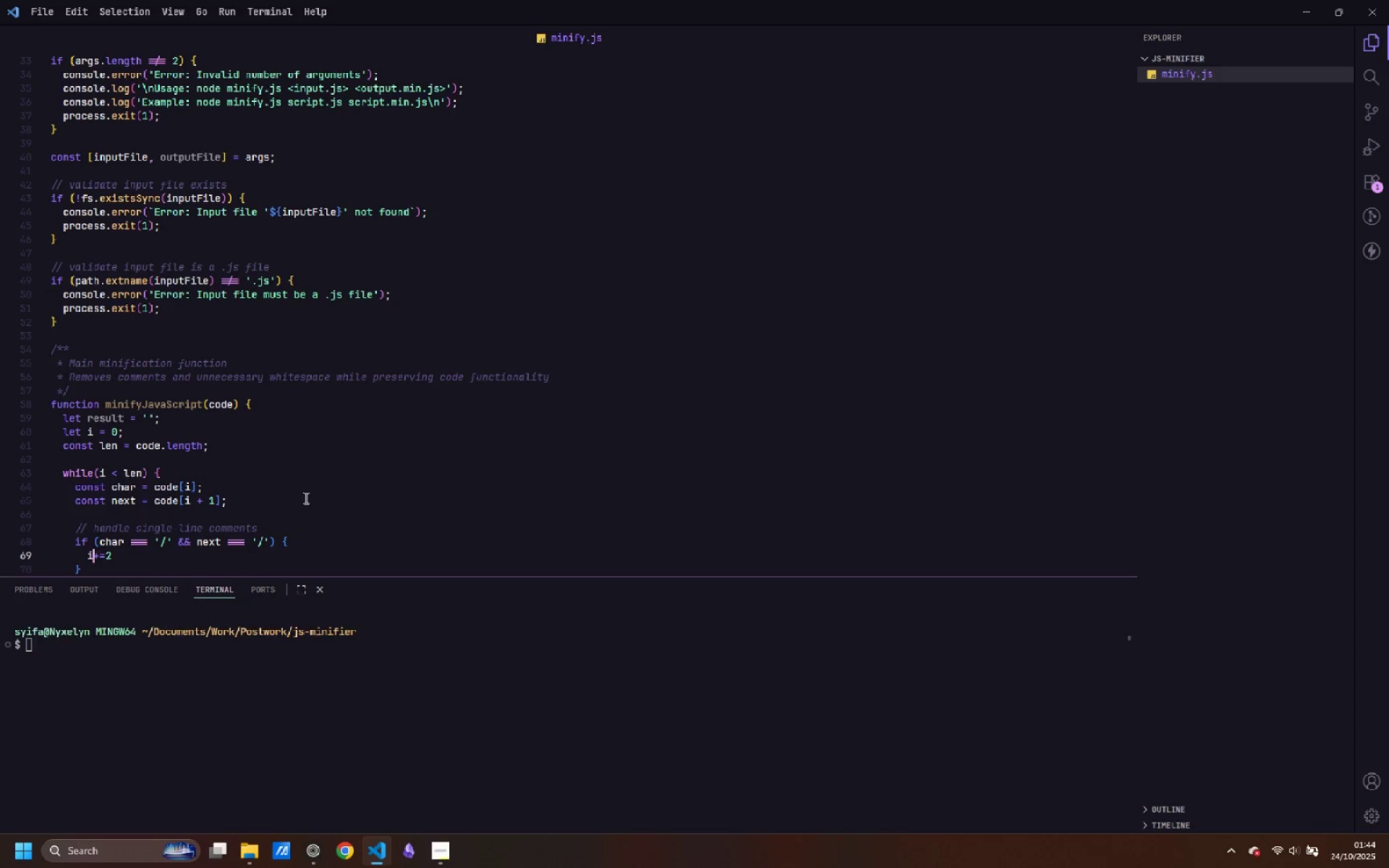 
key(ArrowLeft)
 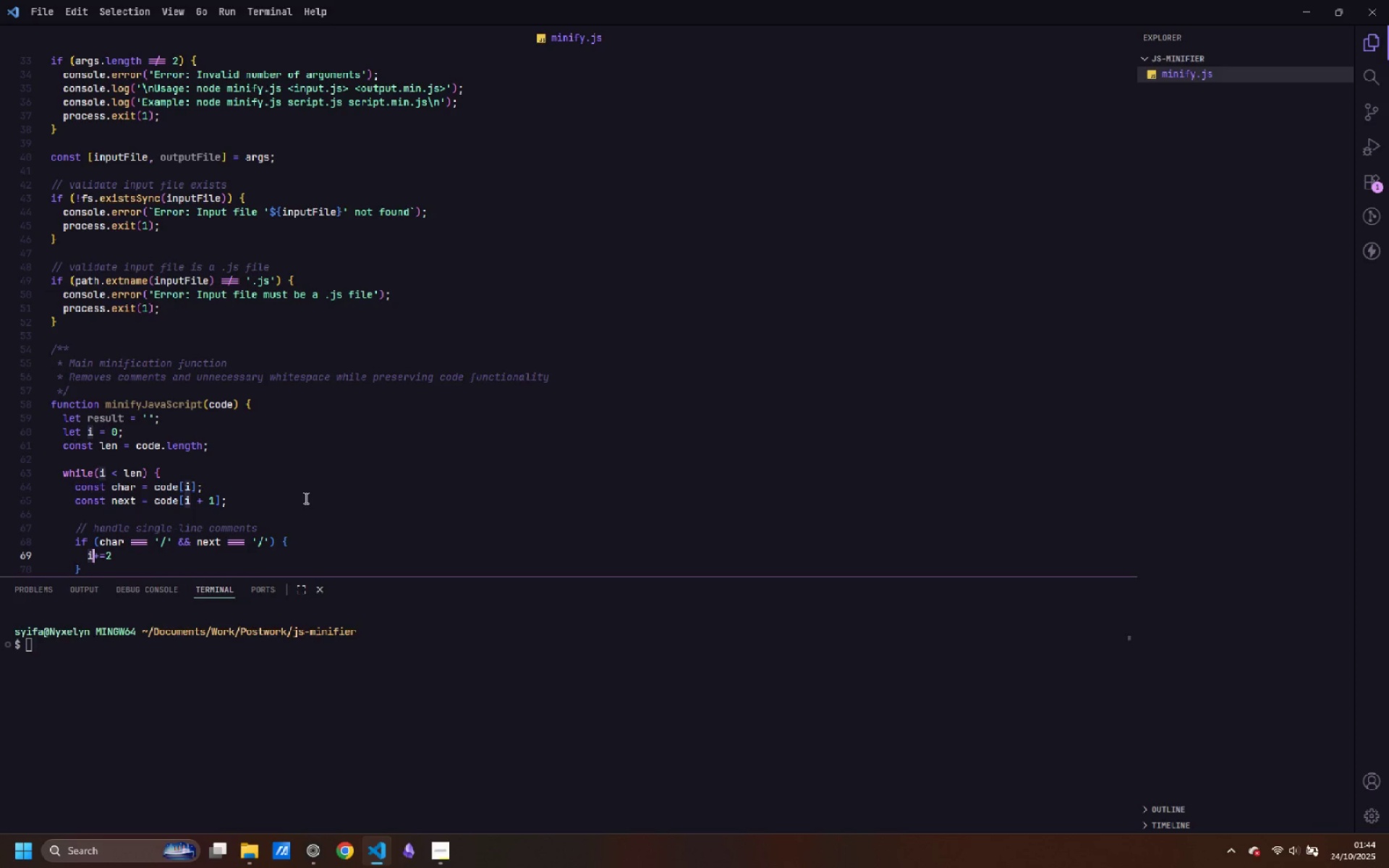 
key(Space)
 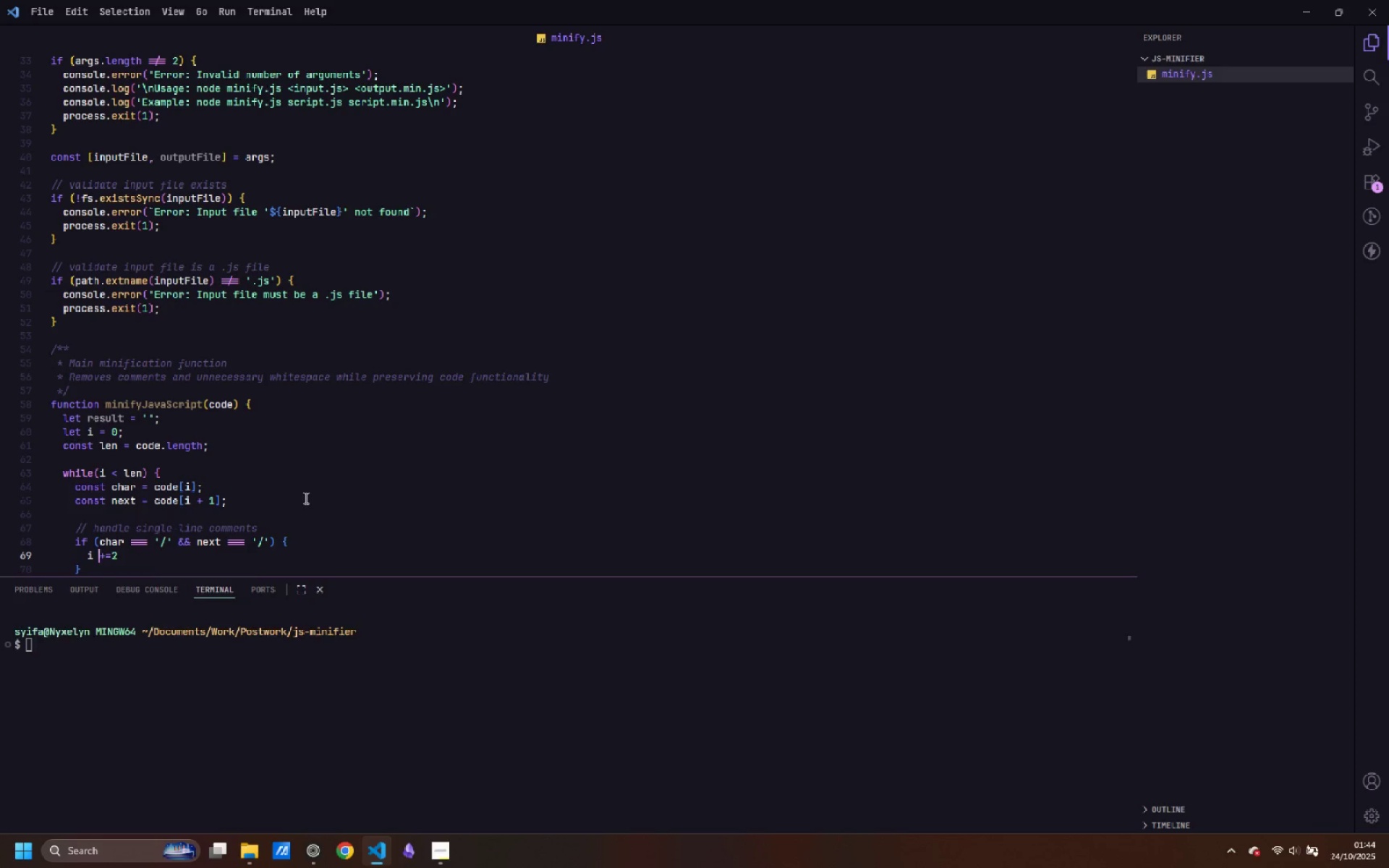 
key(ArrowRight)
 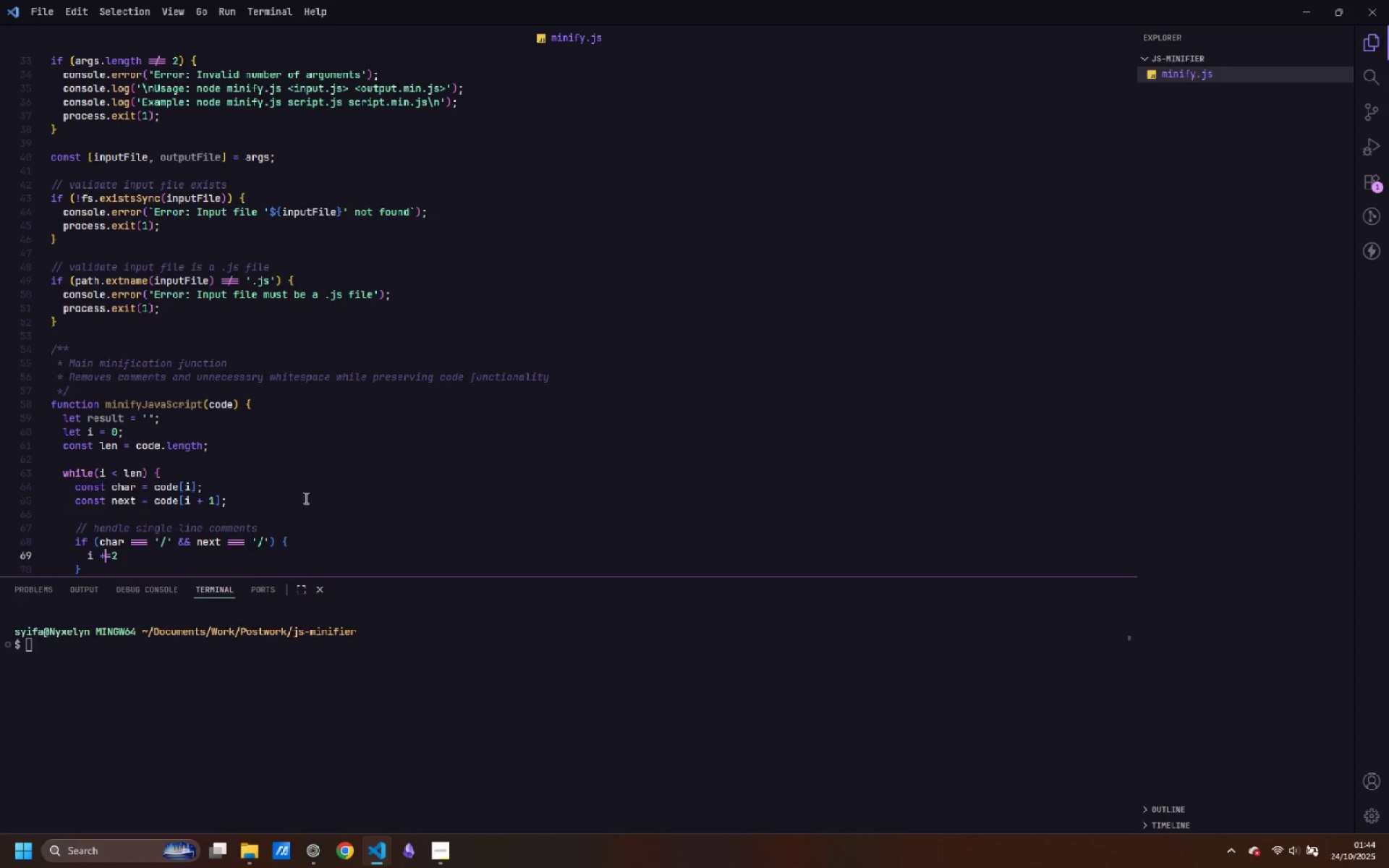 
key(ArrowRight)
 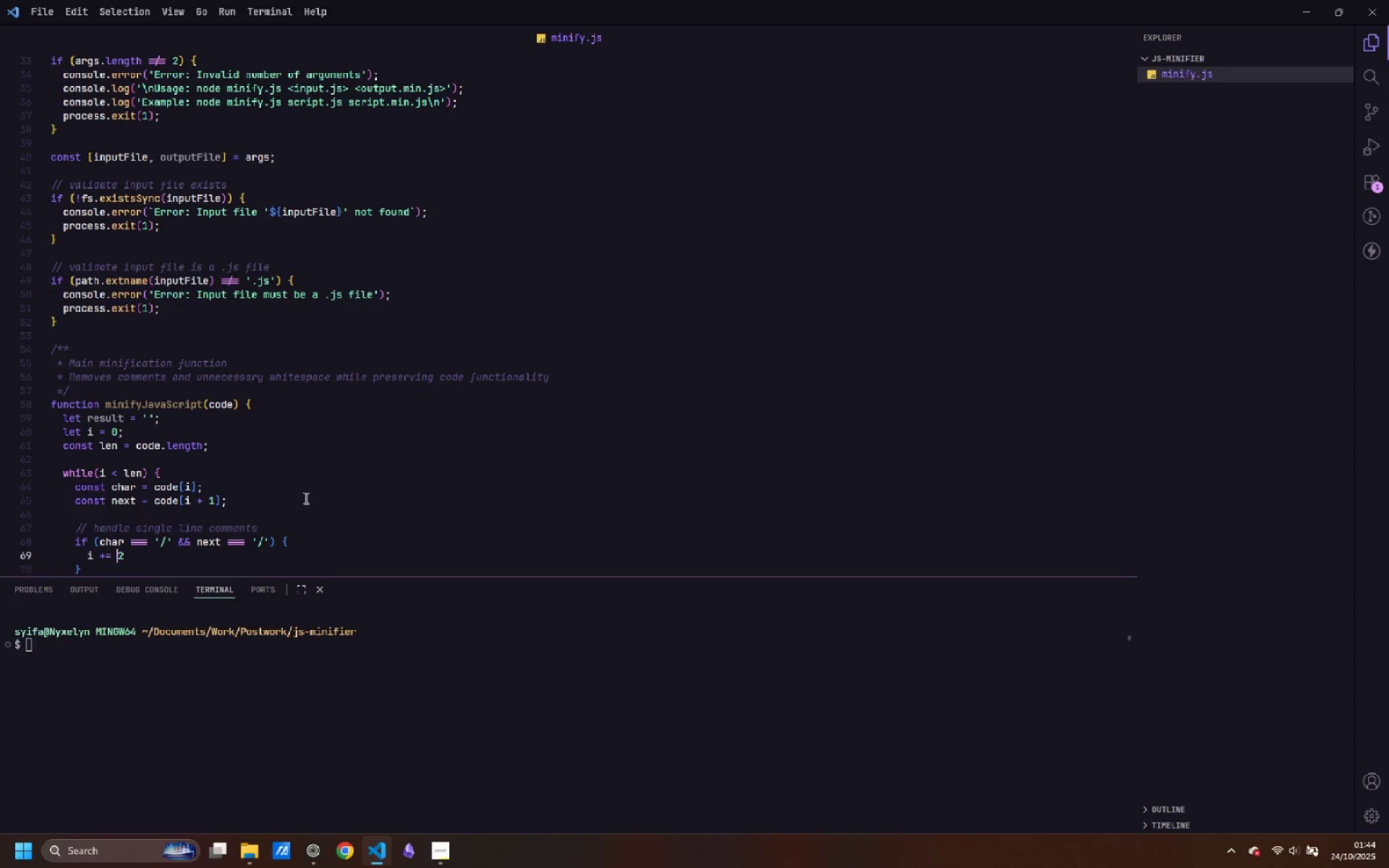 
key(Space)
 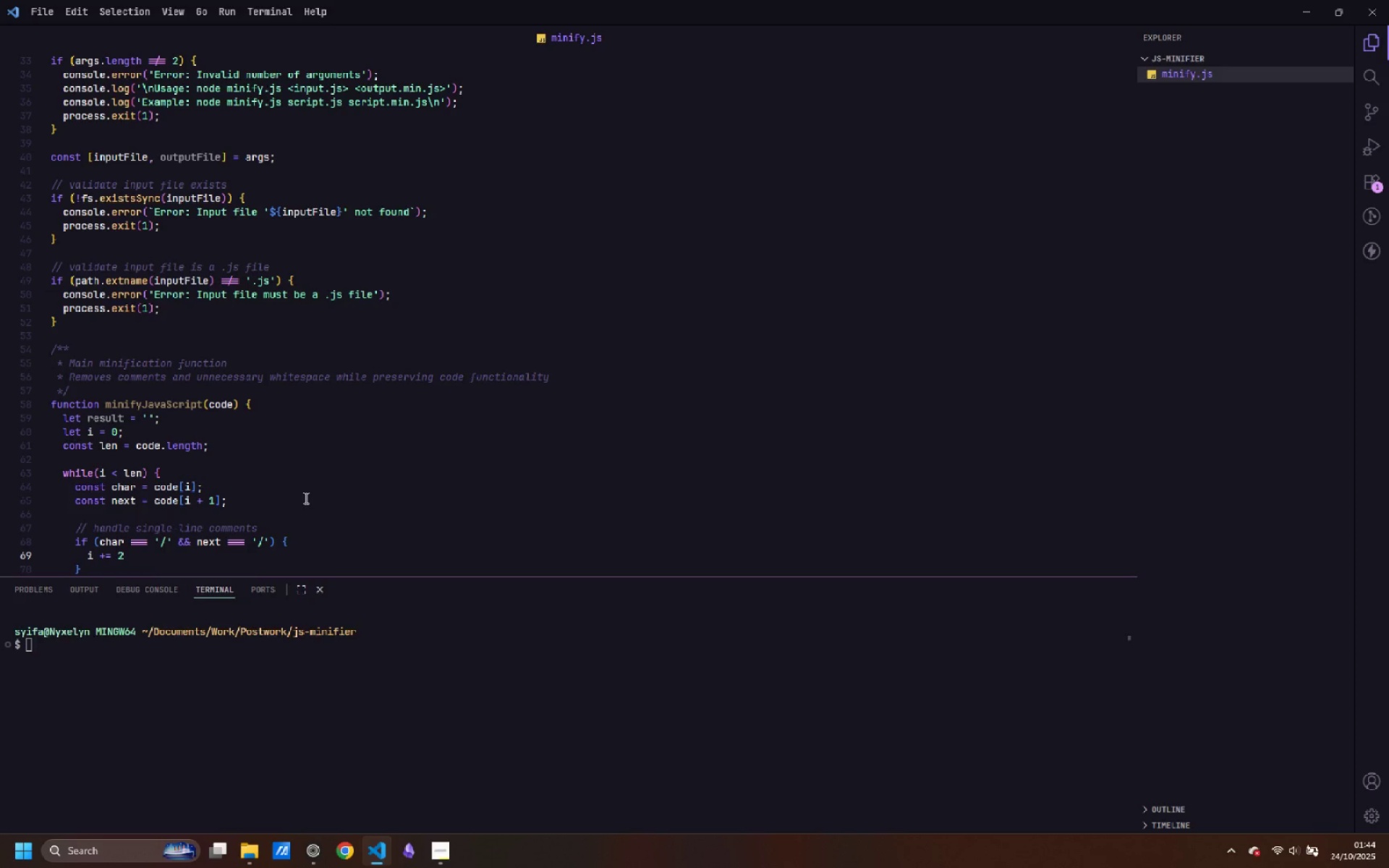 
key(ArrowRight)
 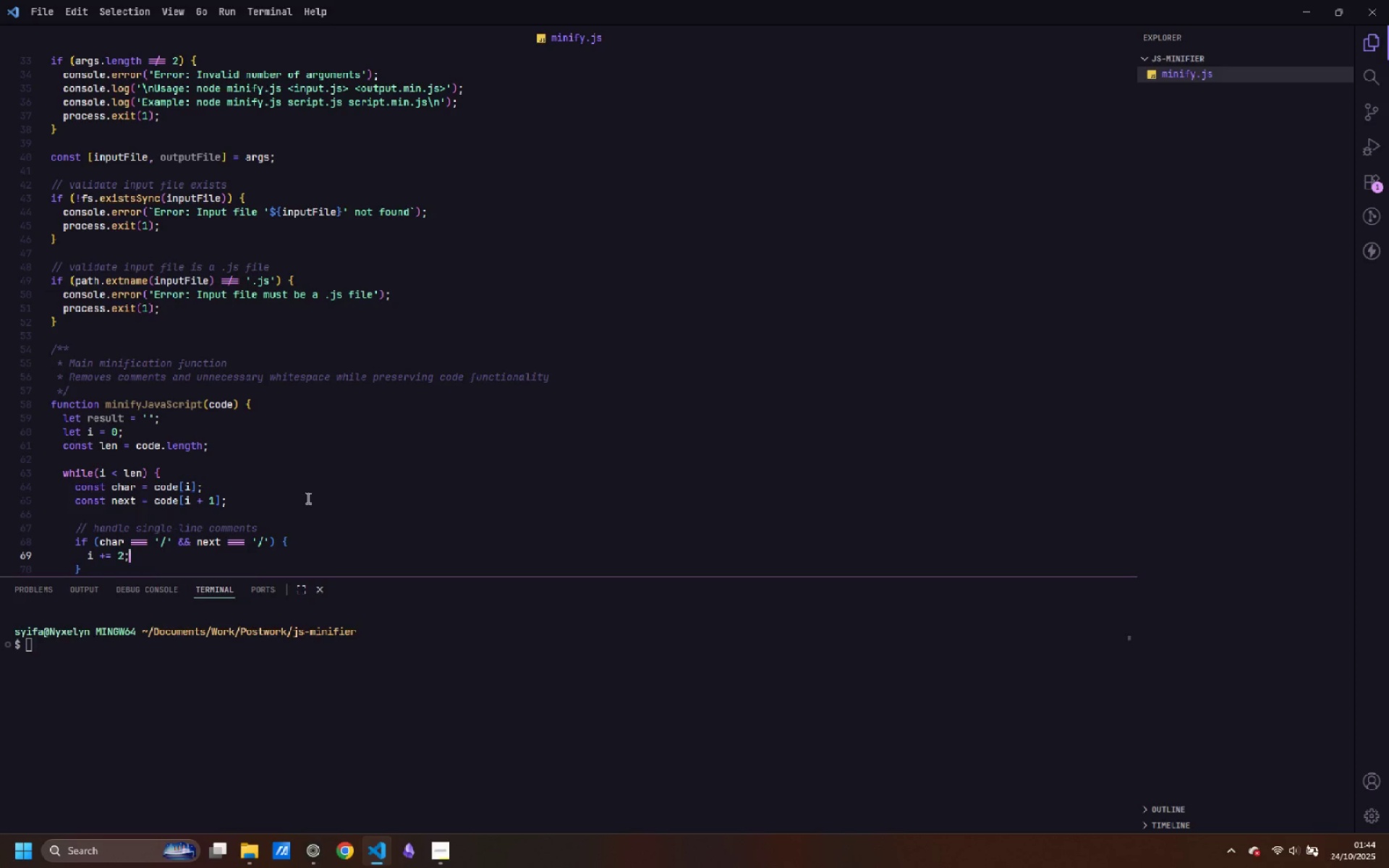 
key(Semicolon)
 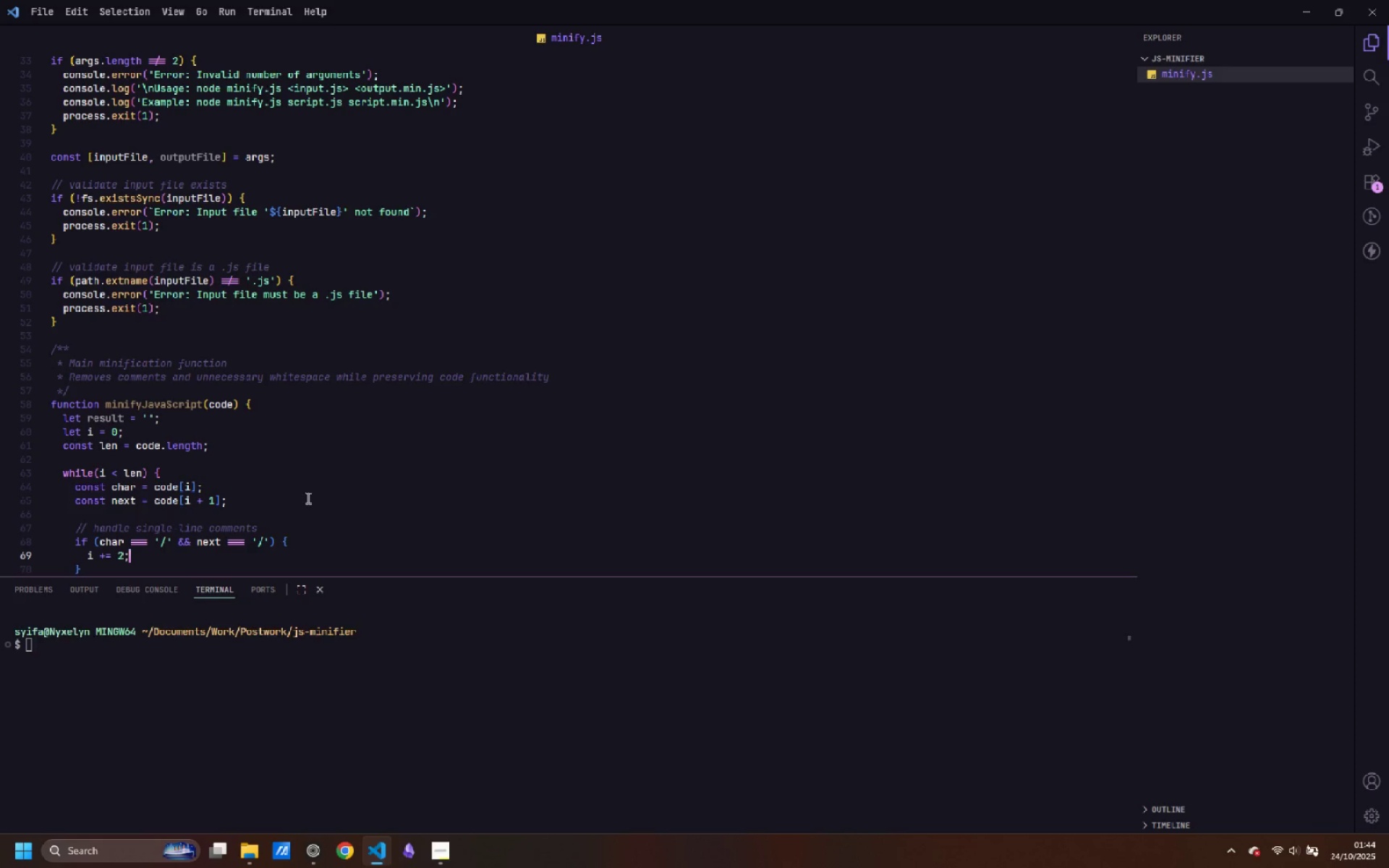 
key(Enter)
 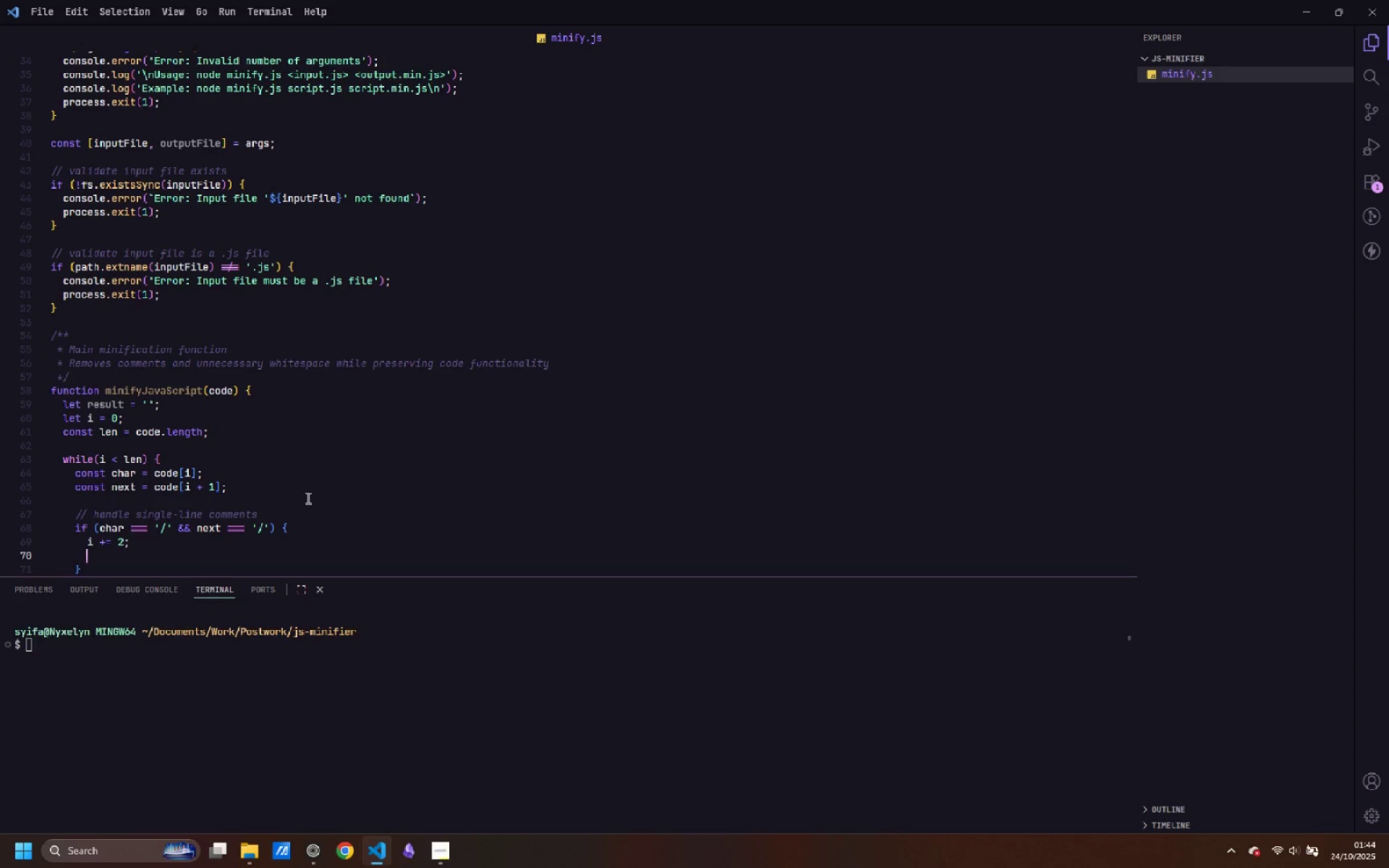 
type(//Skip until )
 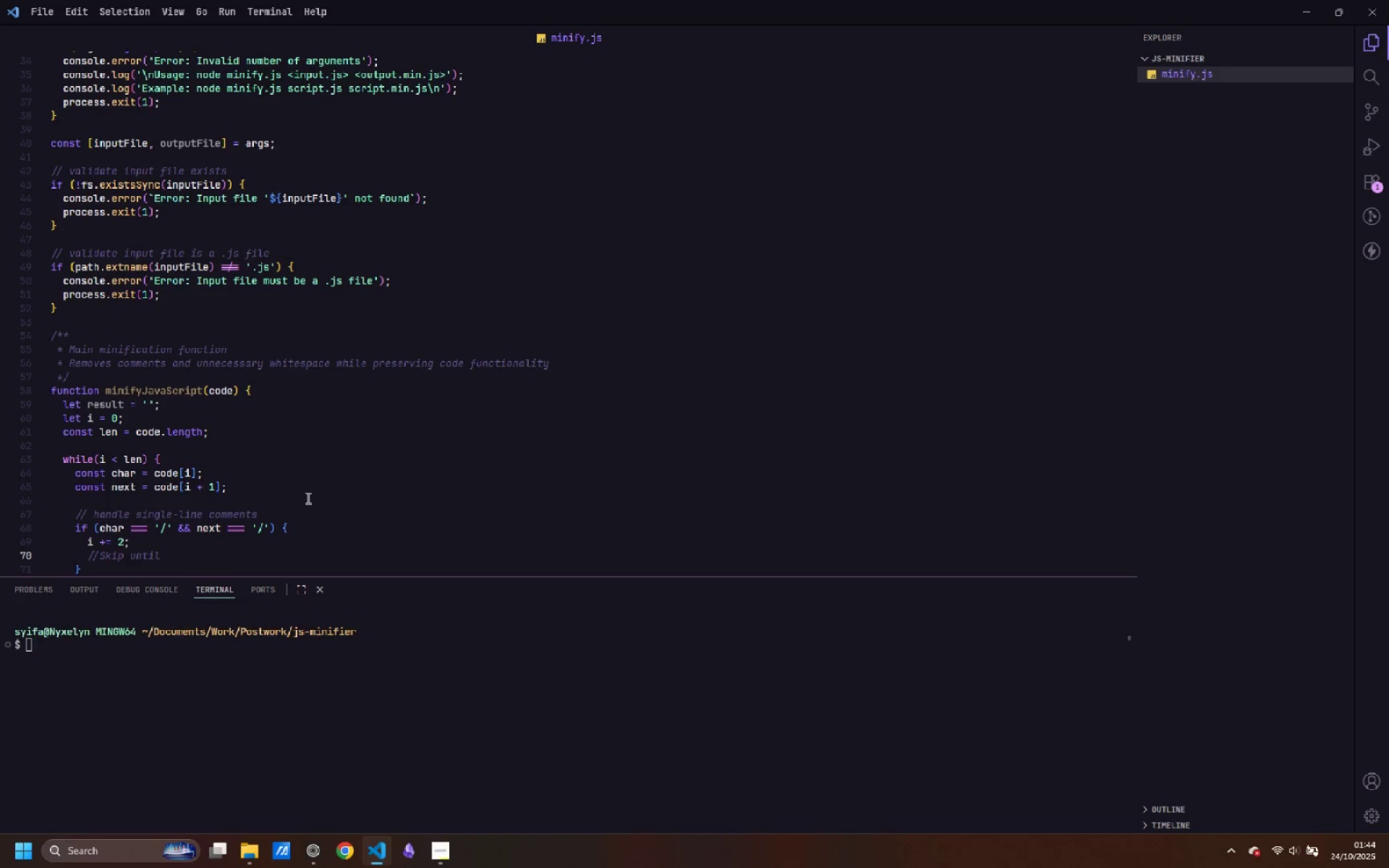 
type(end of line)
 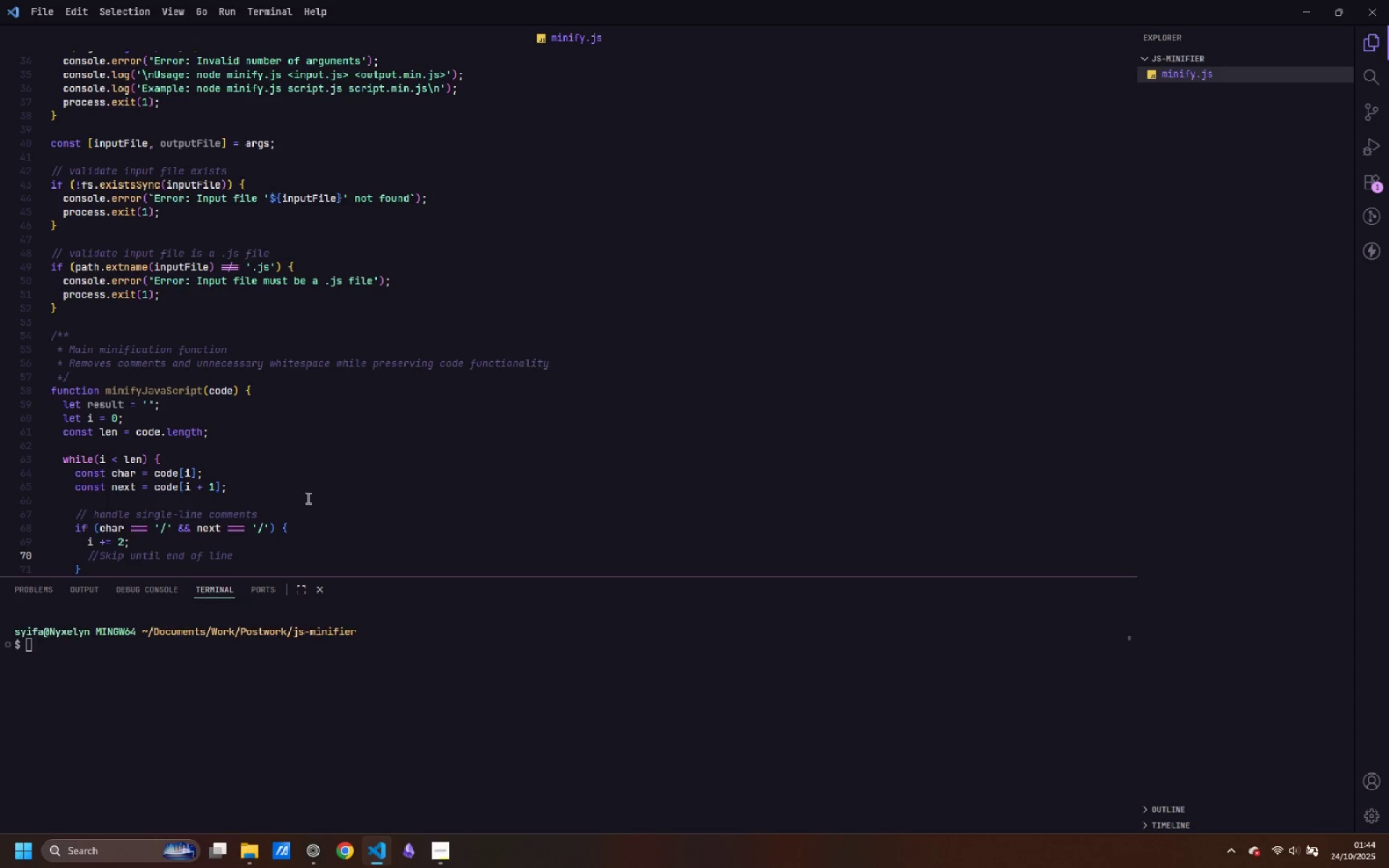 
key(Enter)
 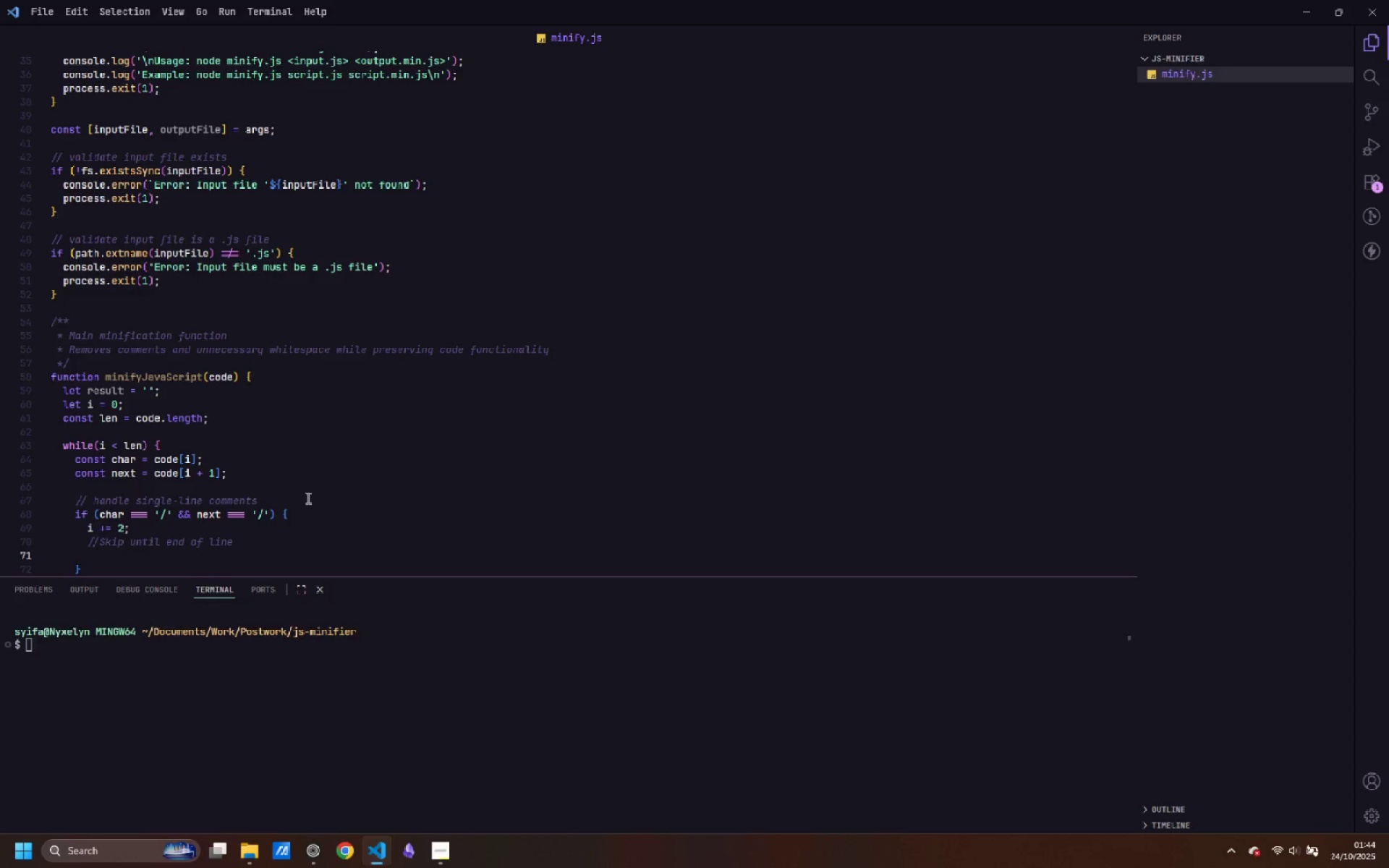 
type(while()
 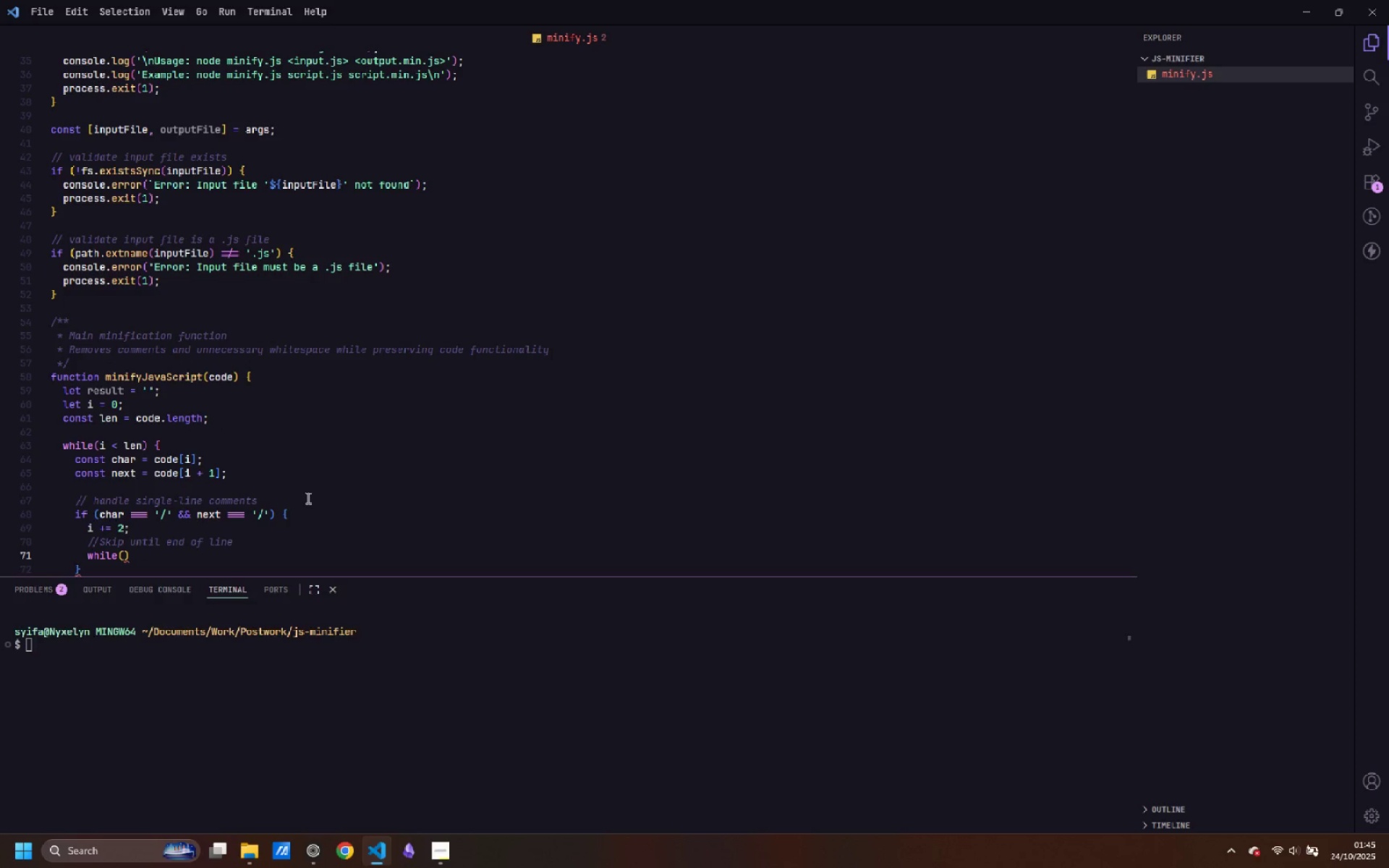 
key(ArrowLeft)
 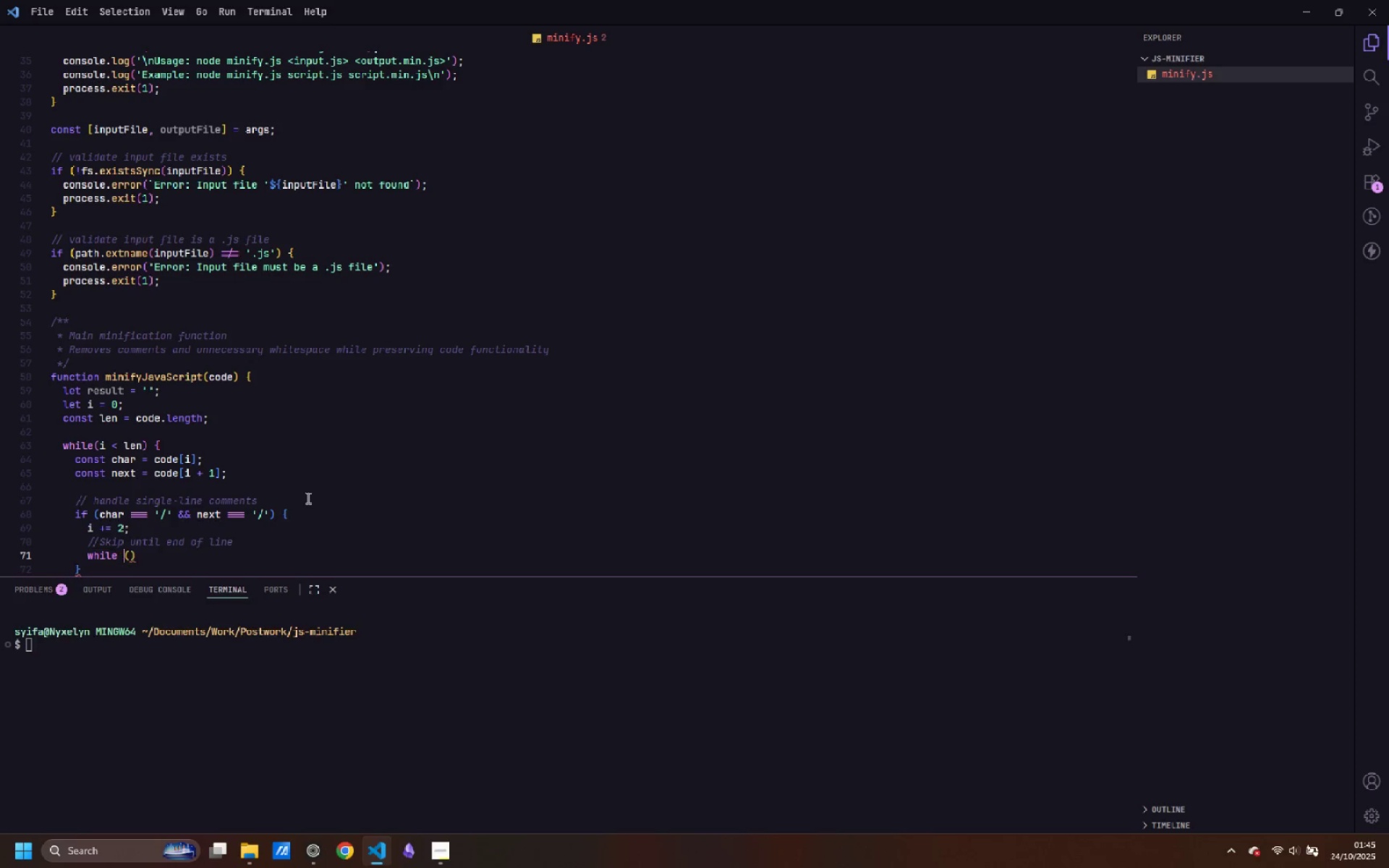 
key(Space)
 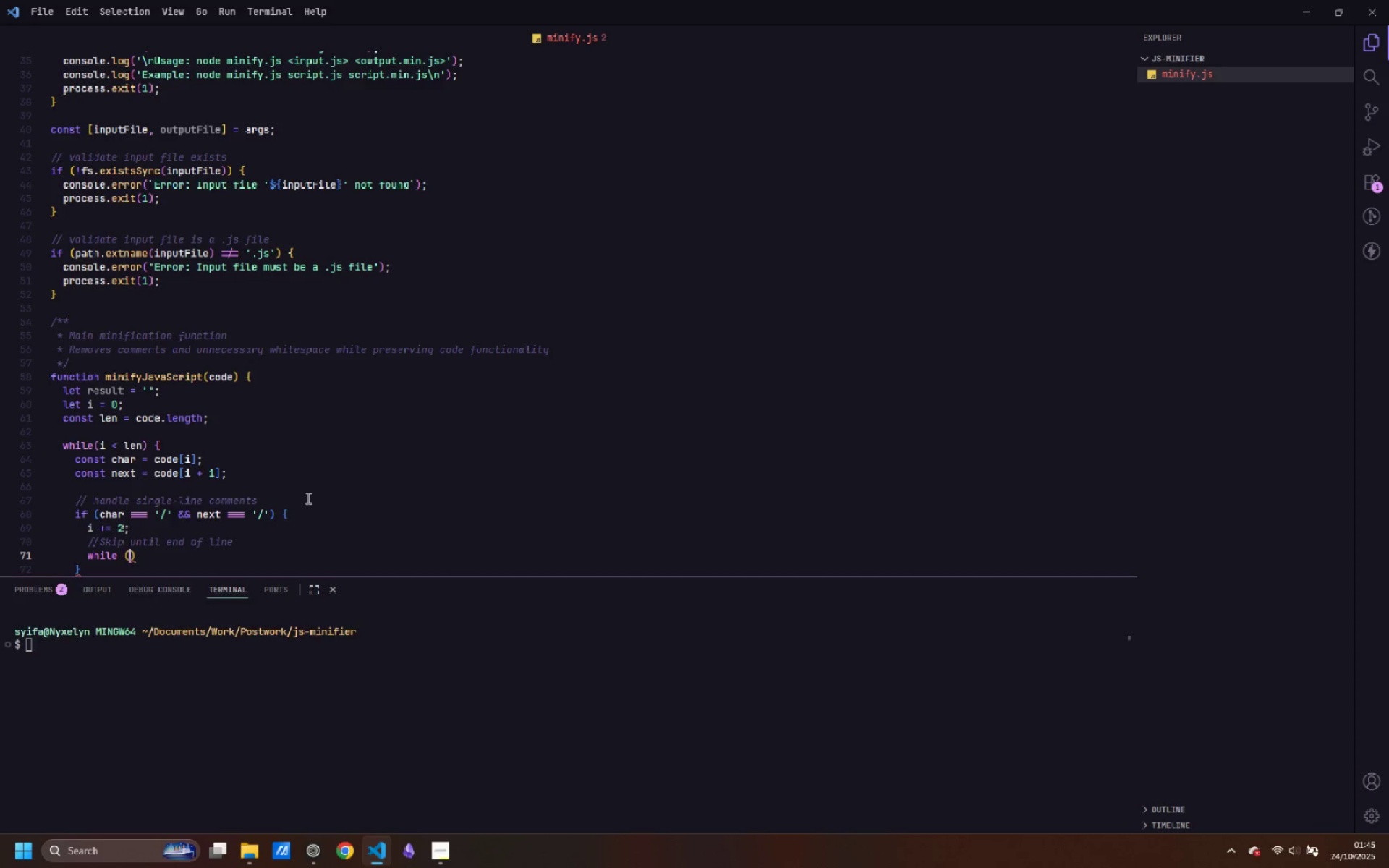 
key(ArrowRight)
 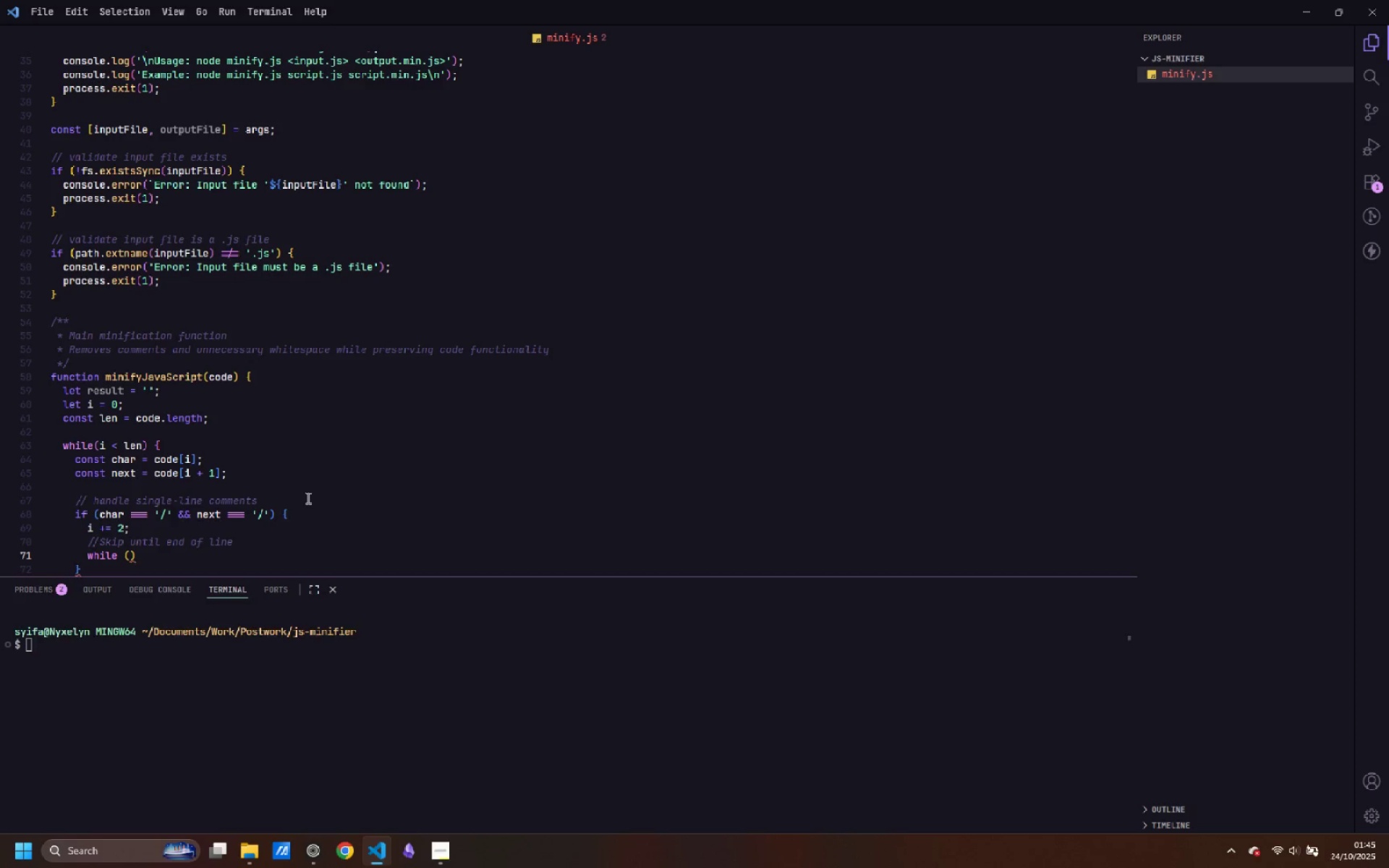 
type(i < leng)
key(Backspace)
type( && code )
key(Backspace)
type([i)
 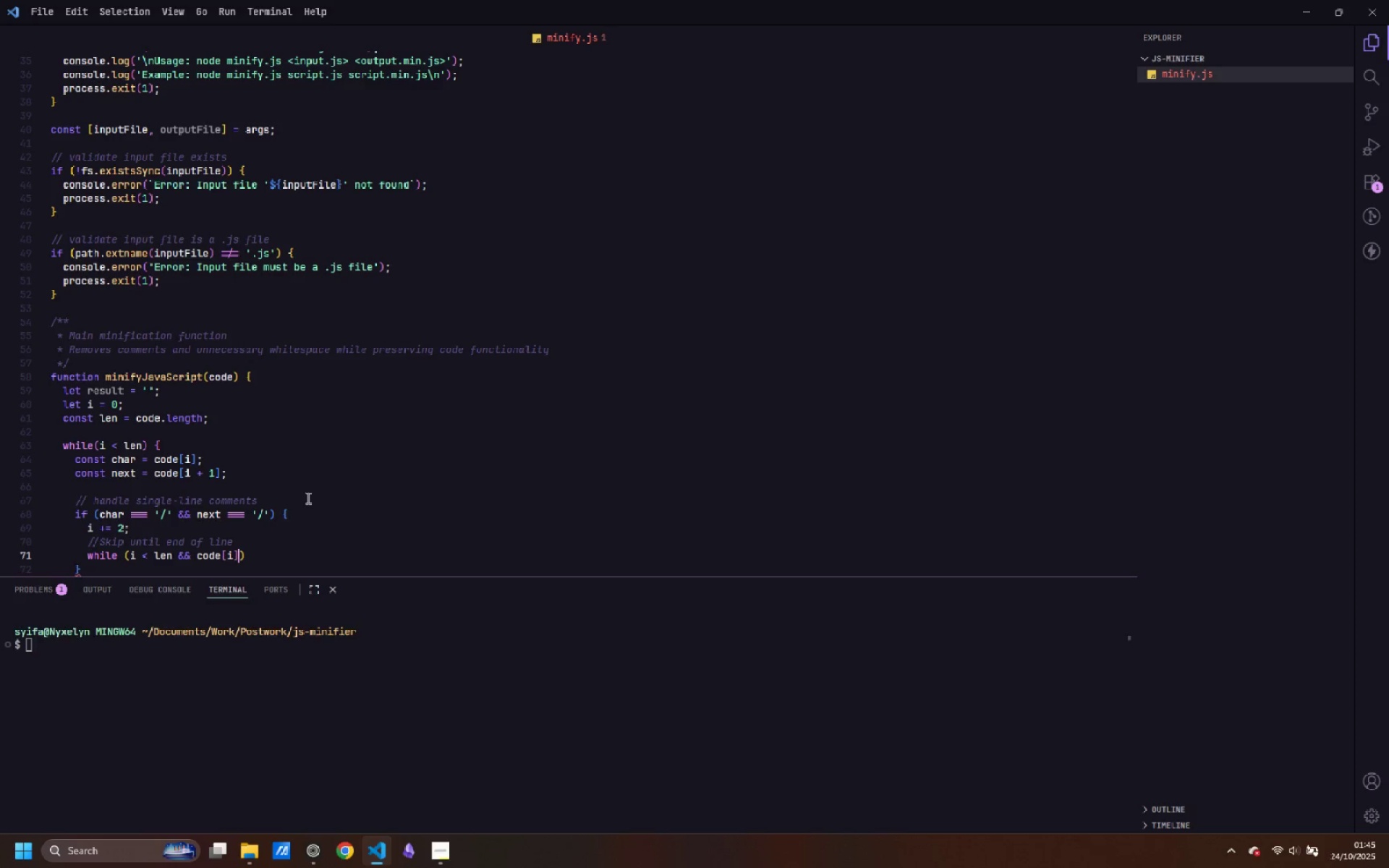 
 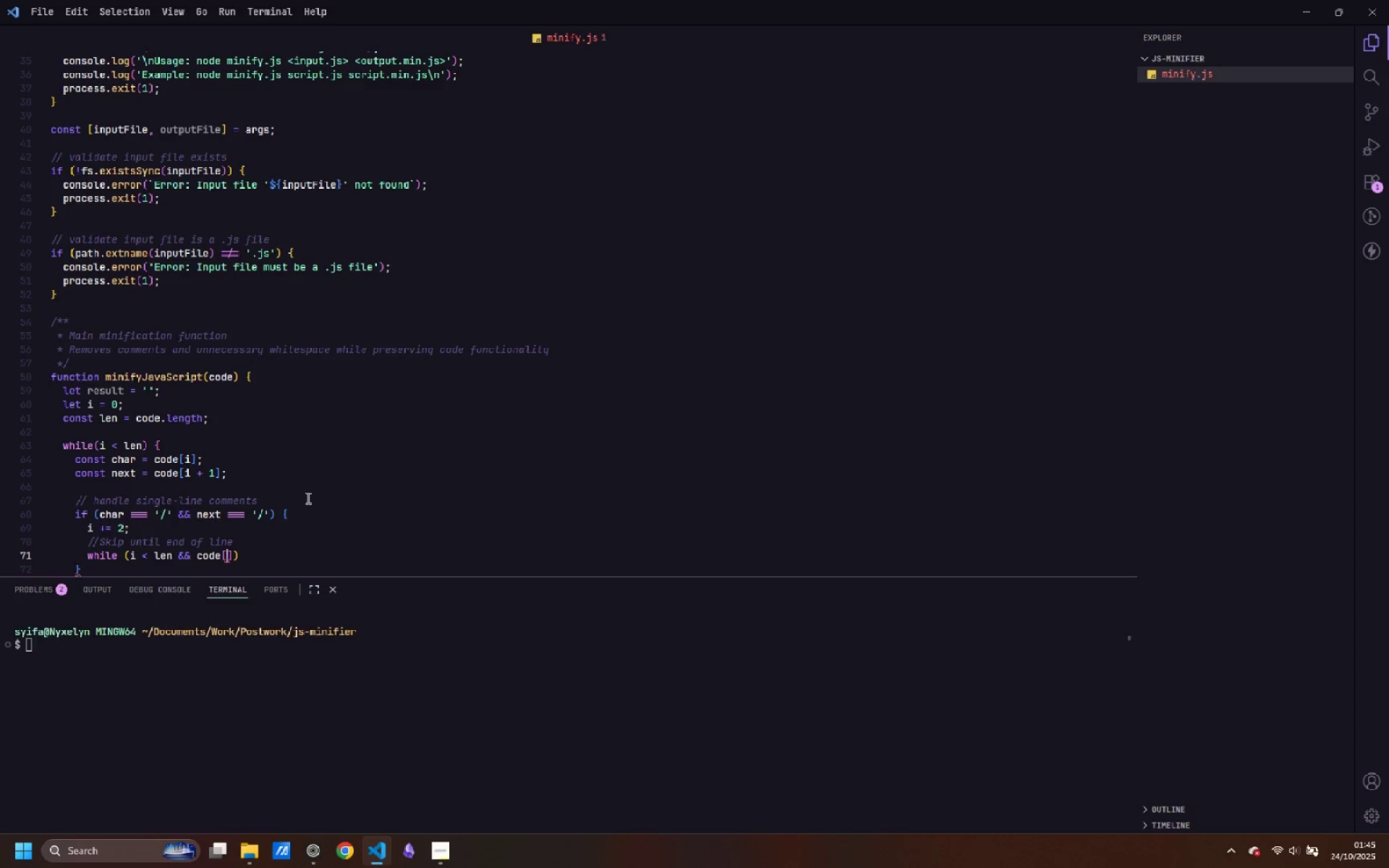 
key(ArrowRight)
 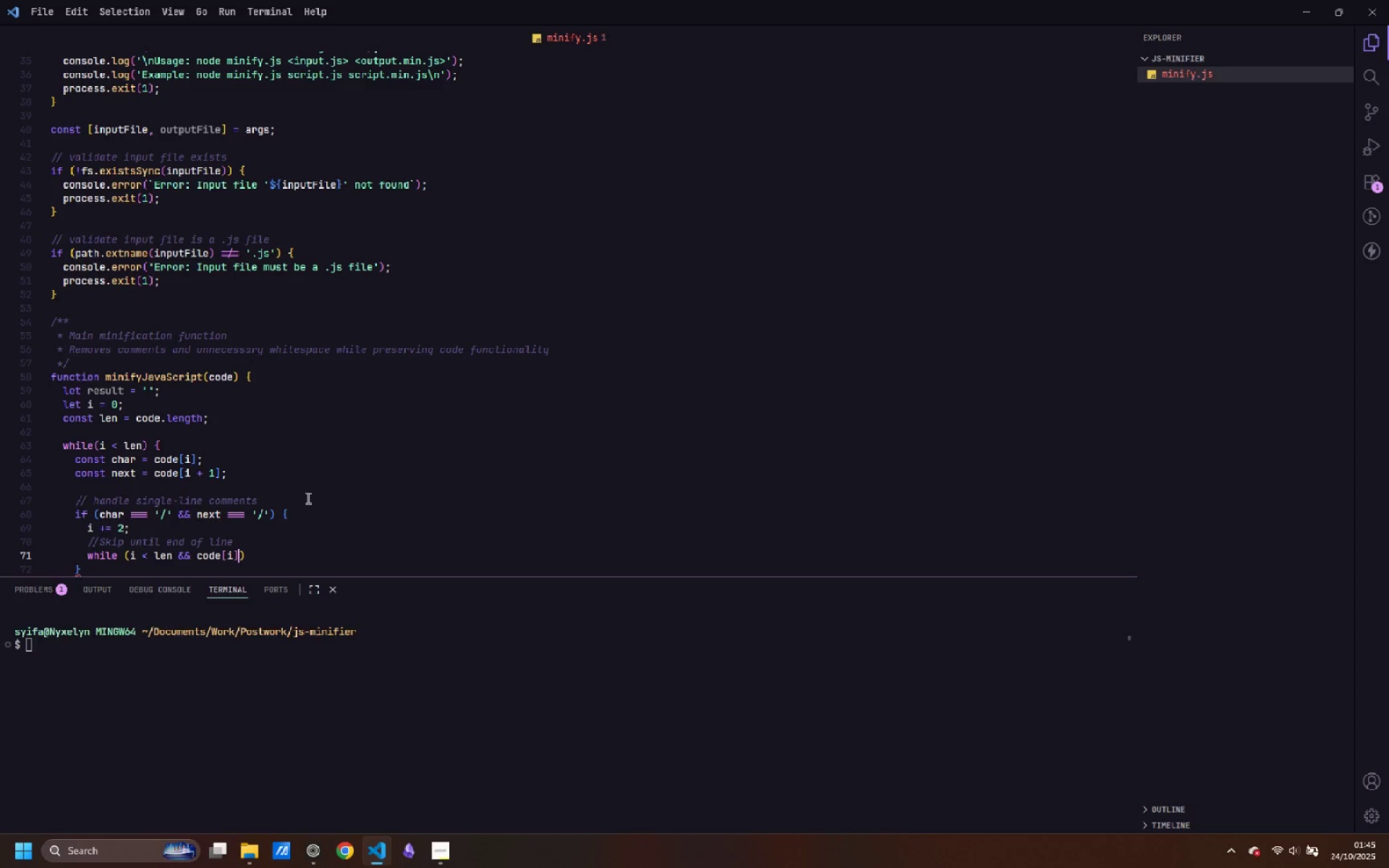 
key(Space)
 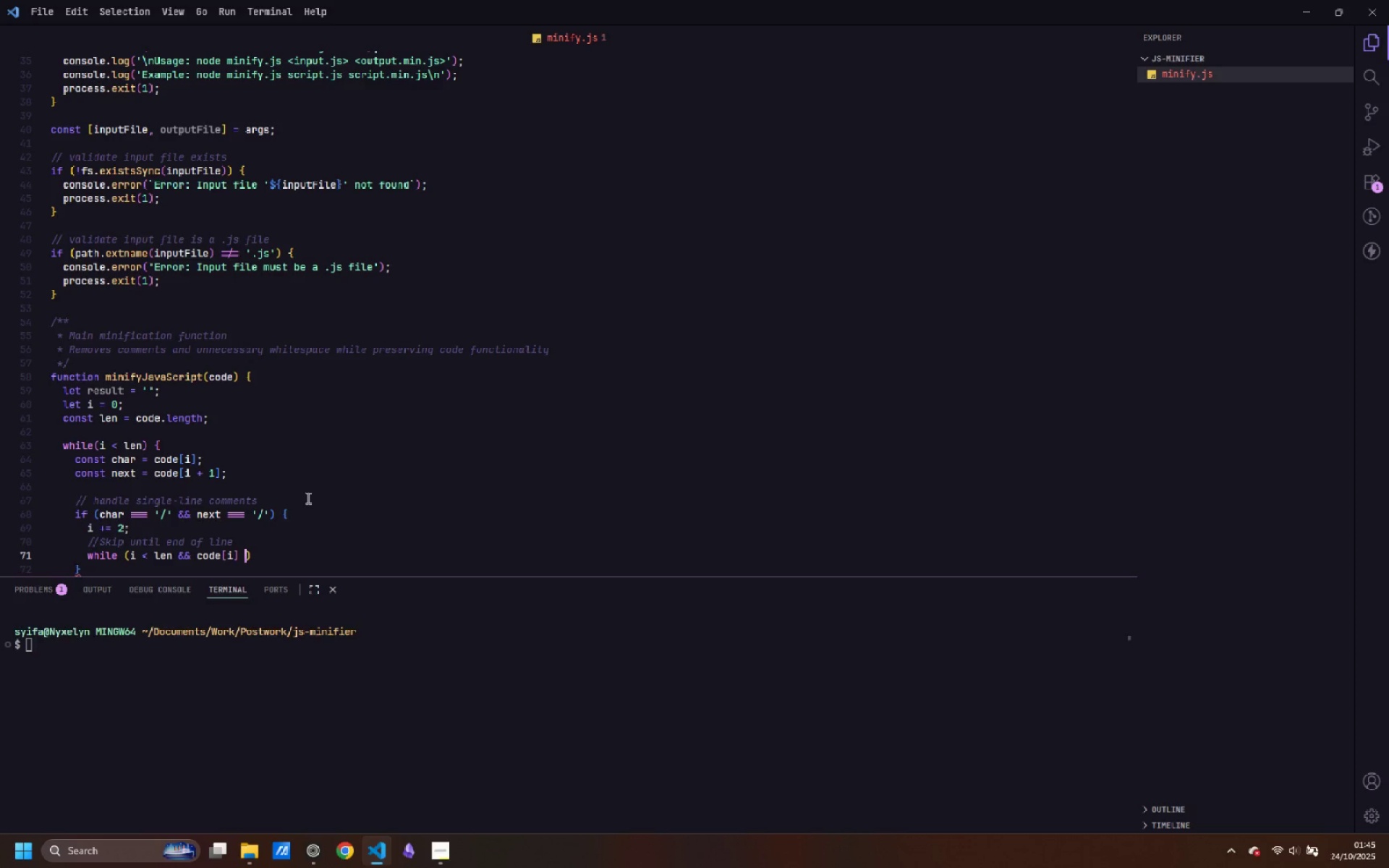 
key(Shift+1)
 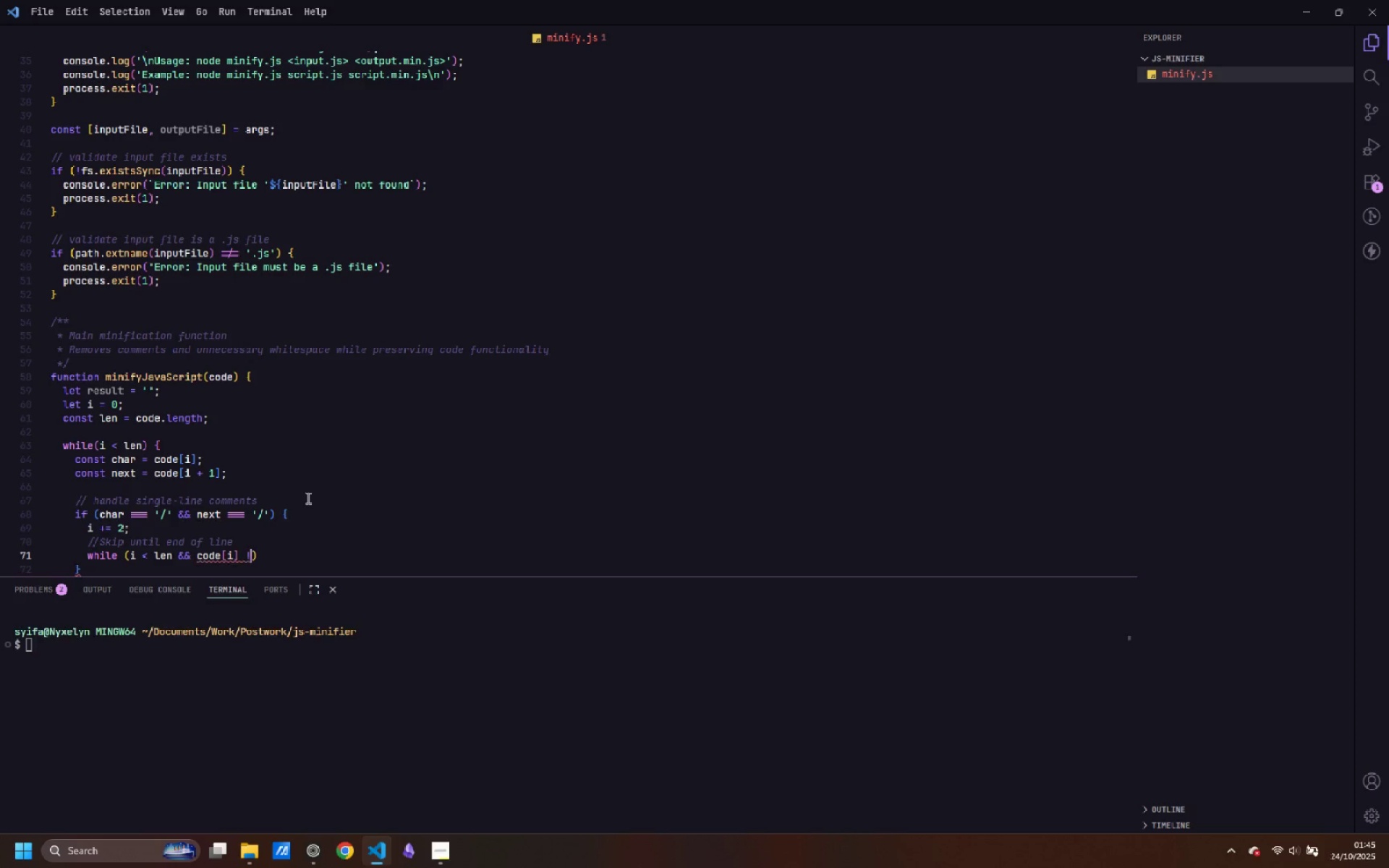 
key(Equal)
 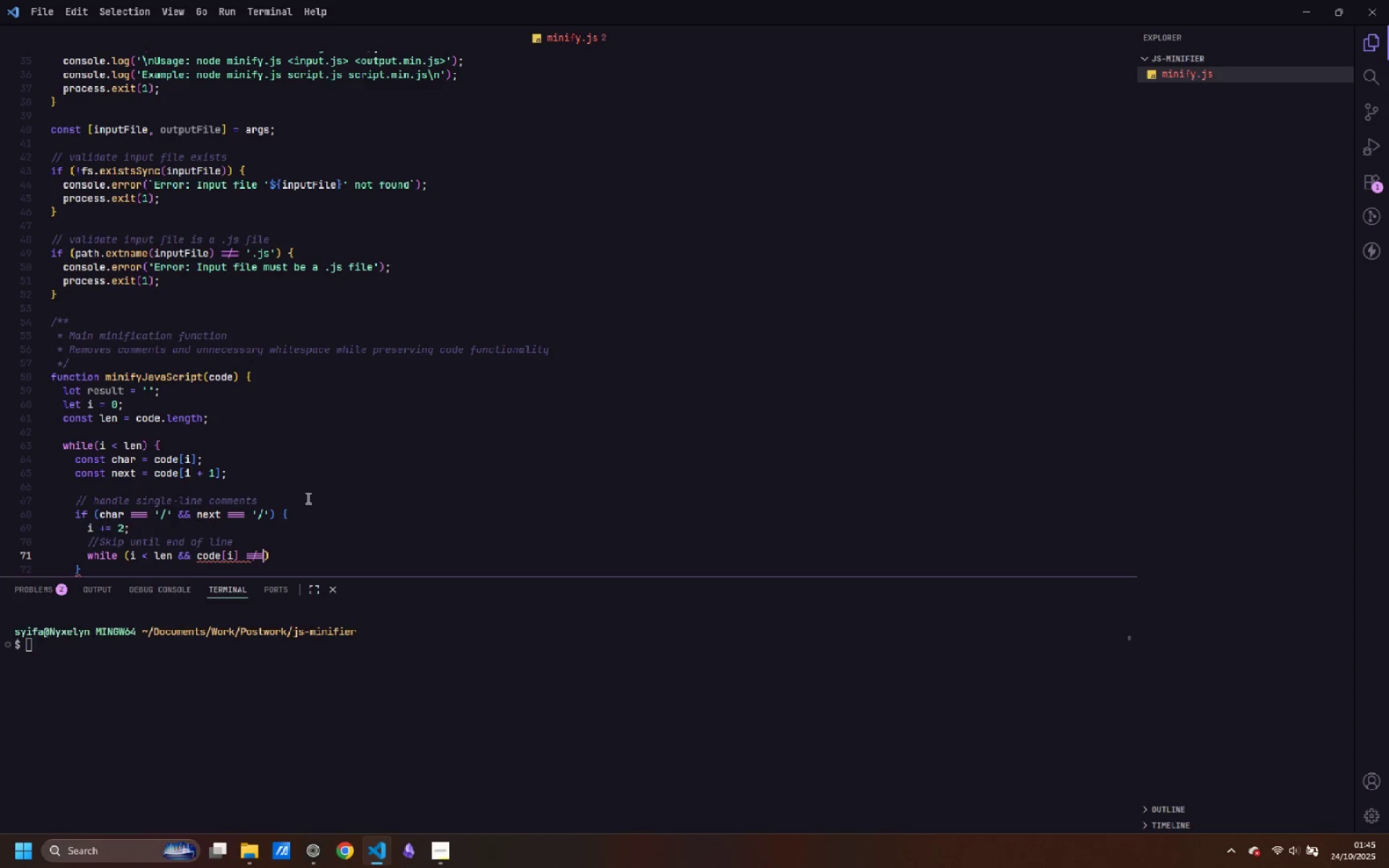 
key(Equal)
 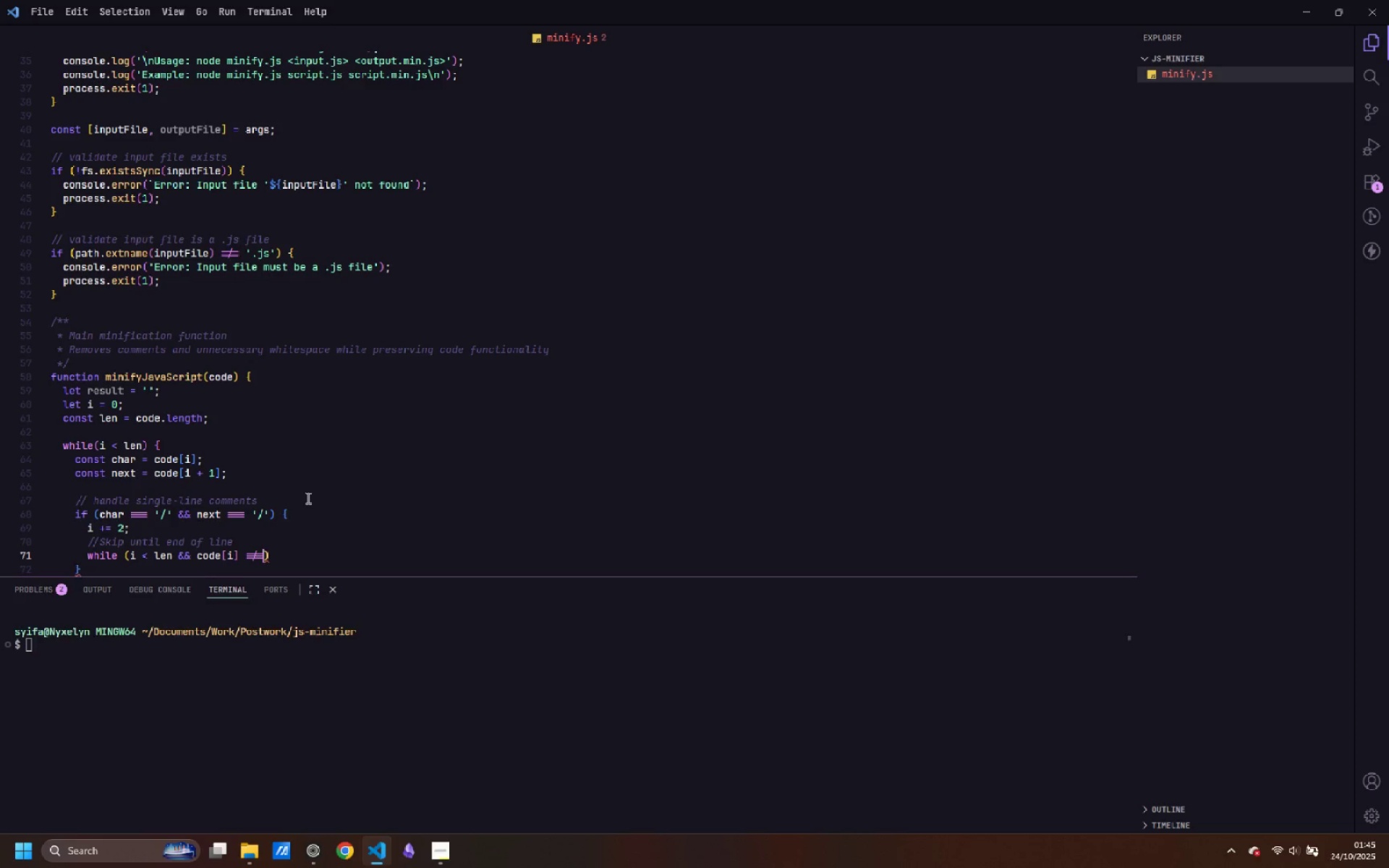 
key(Space)
 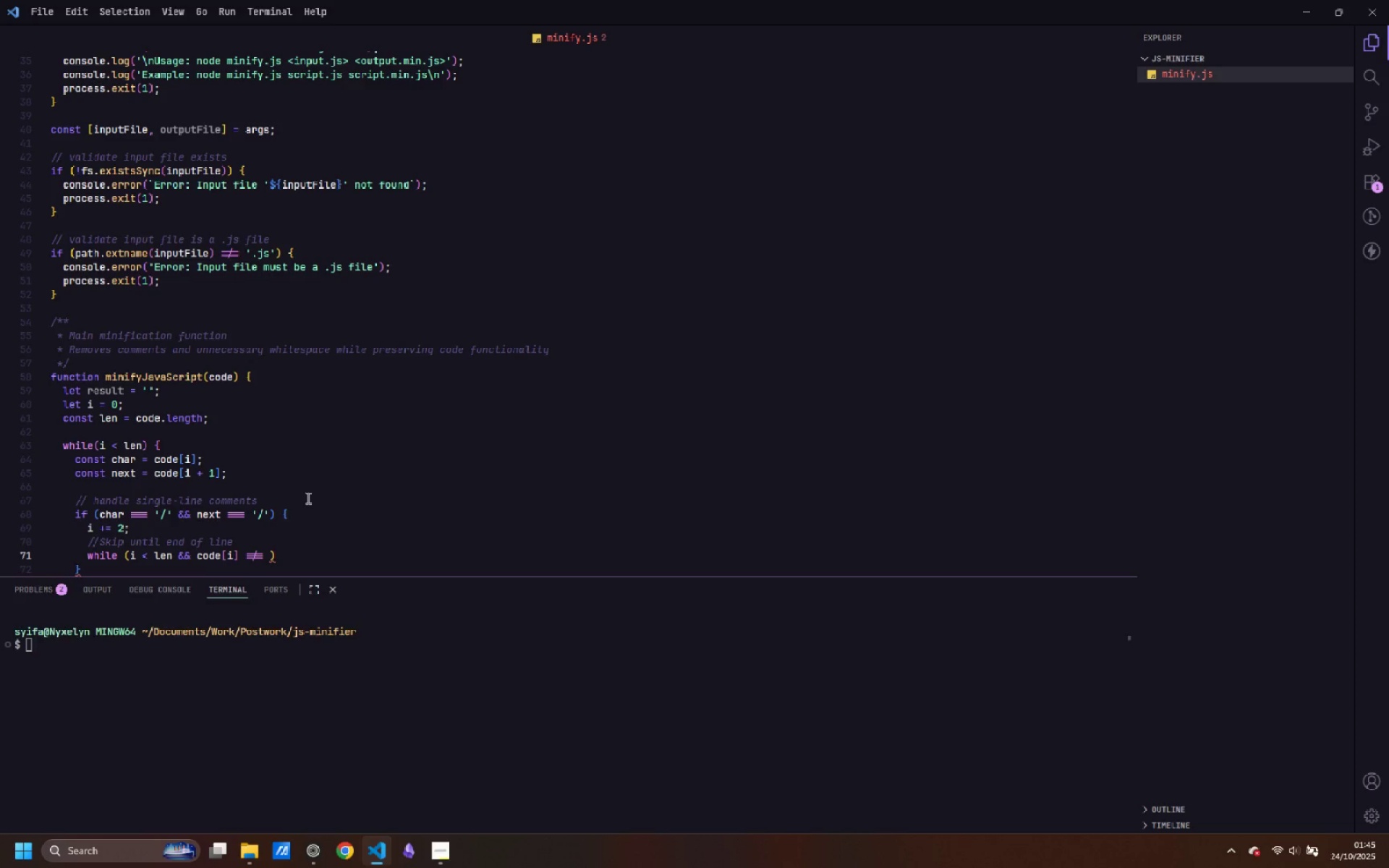 
key(Quote)
 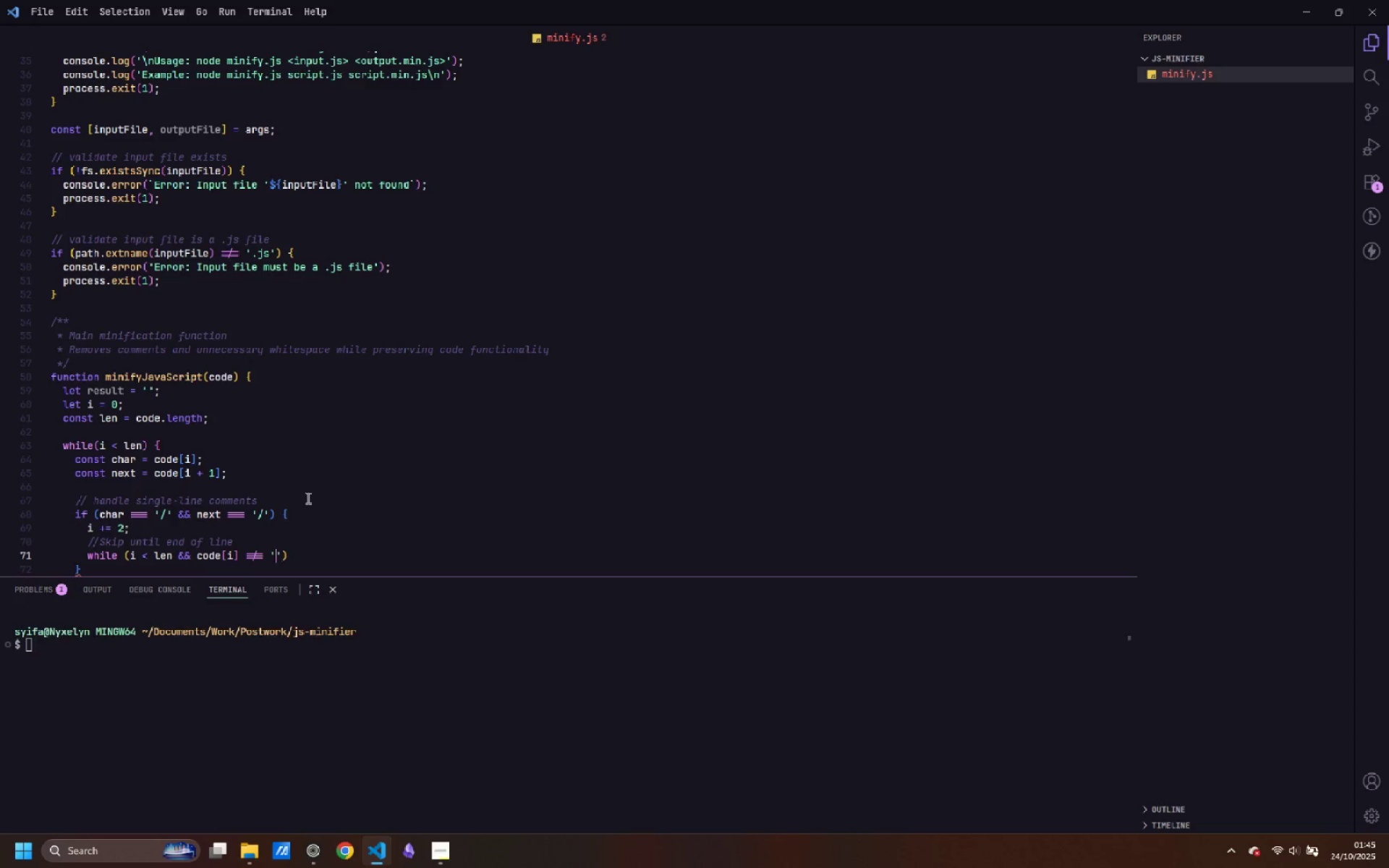 
key(Backslash)
 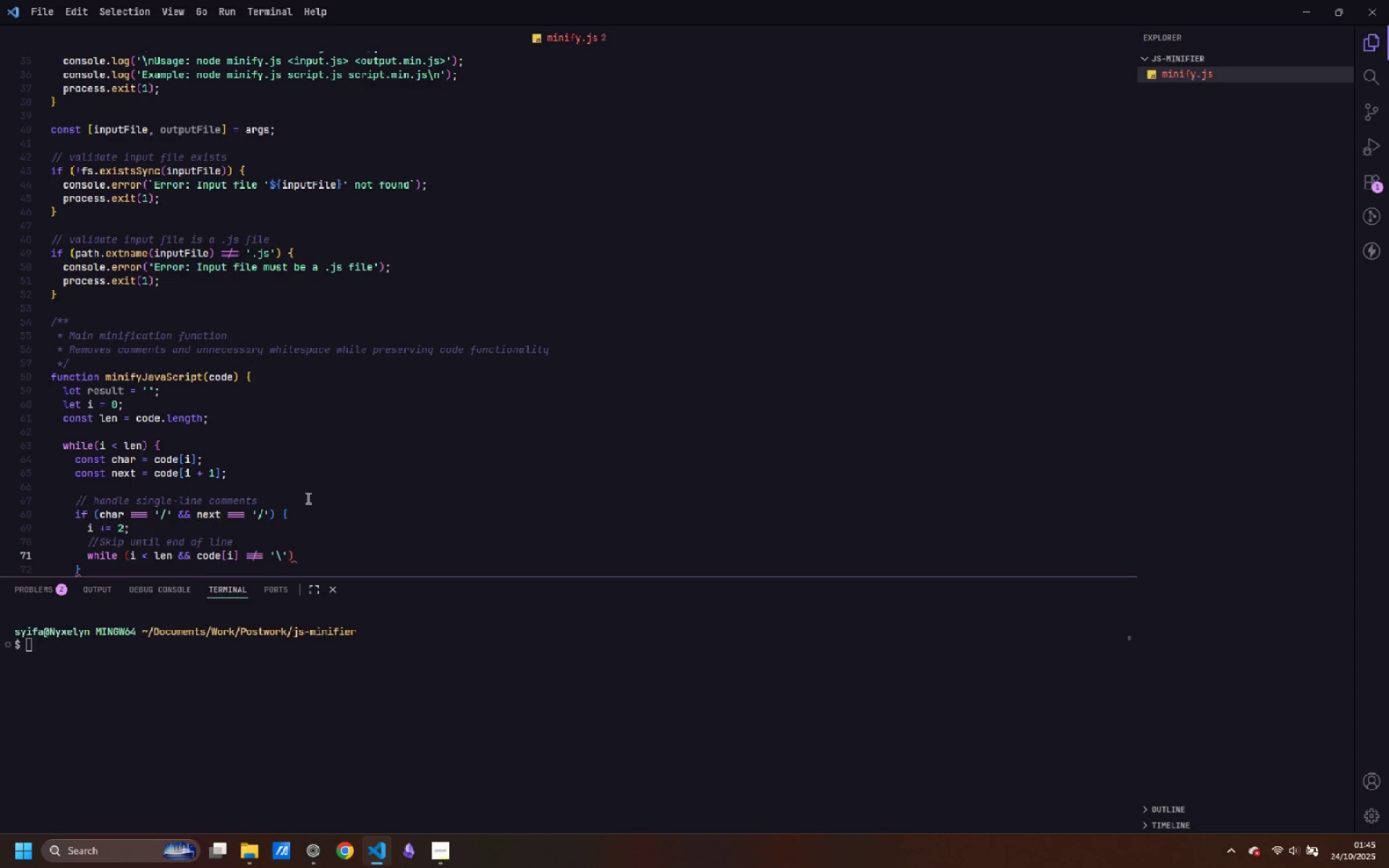 
key(N)
 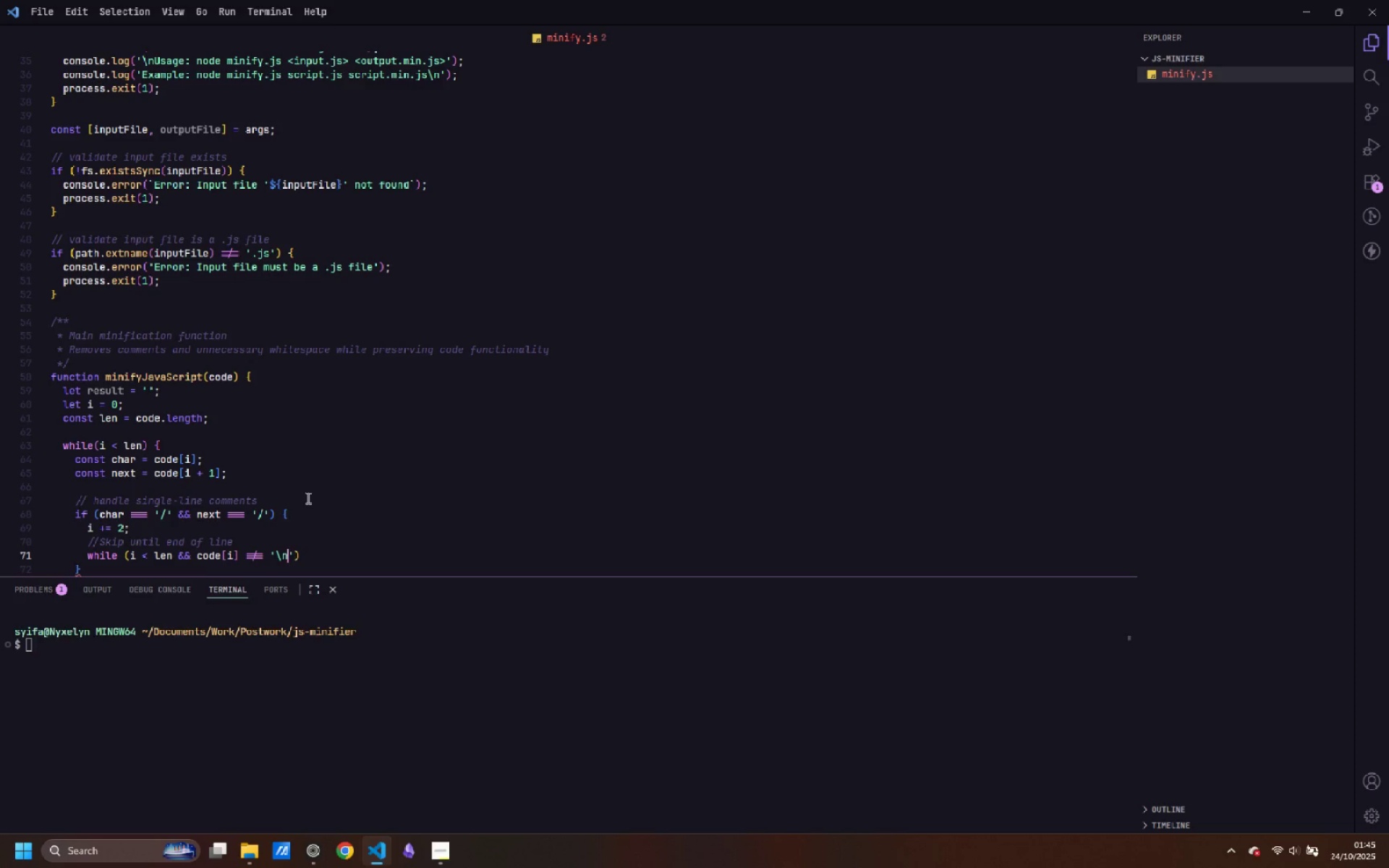 
key(ArrowRight)
 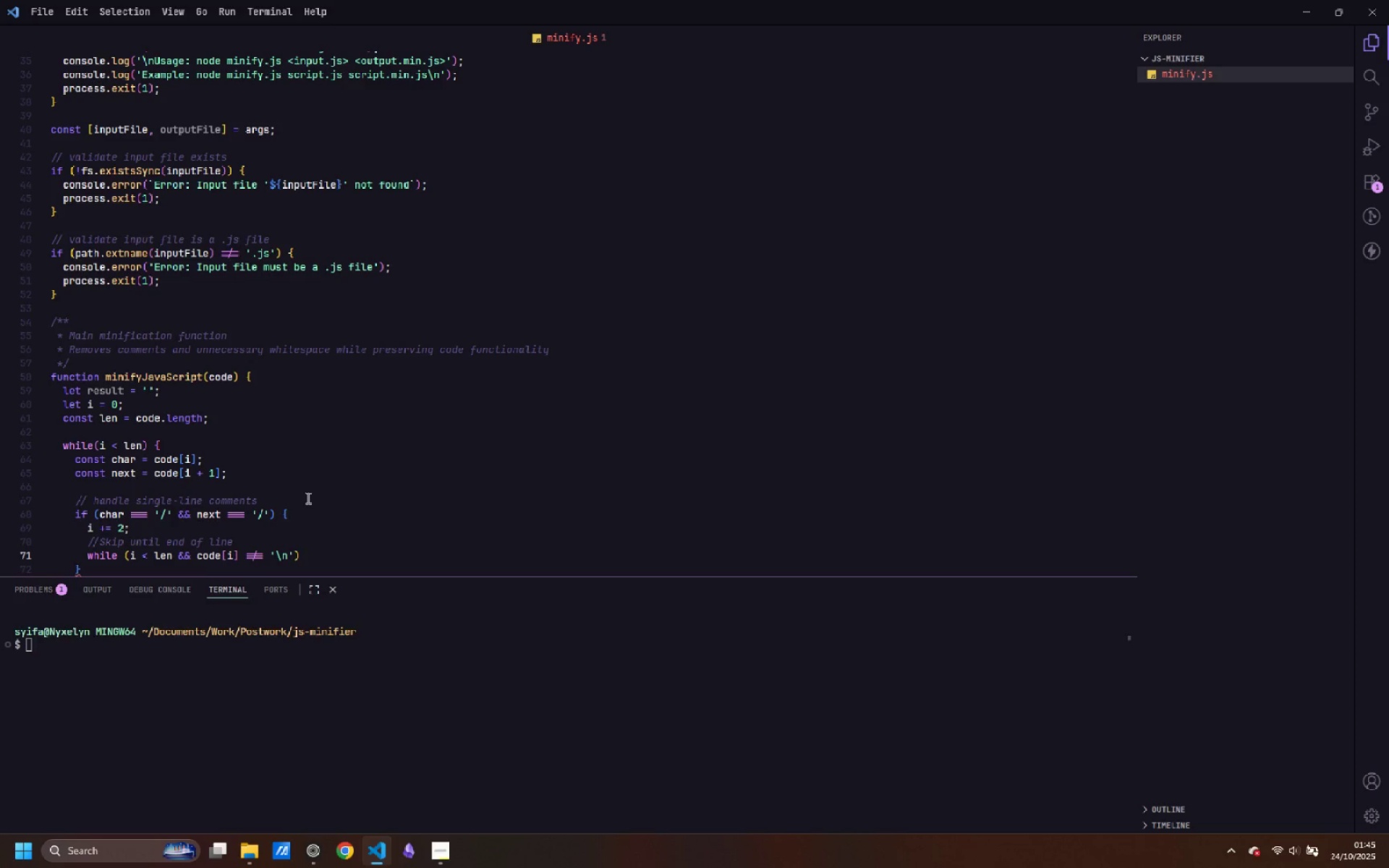 
type( && code[i)
 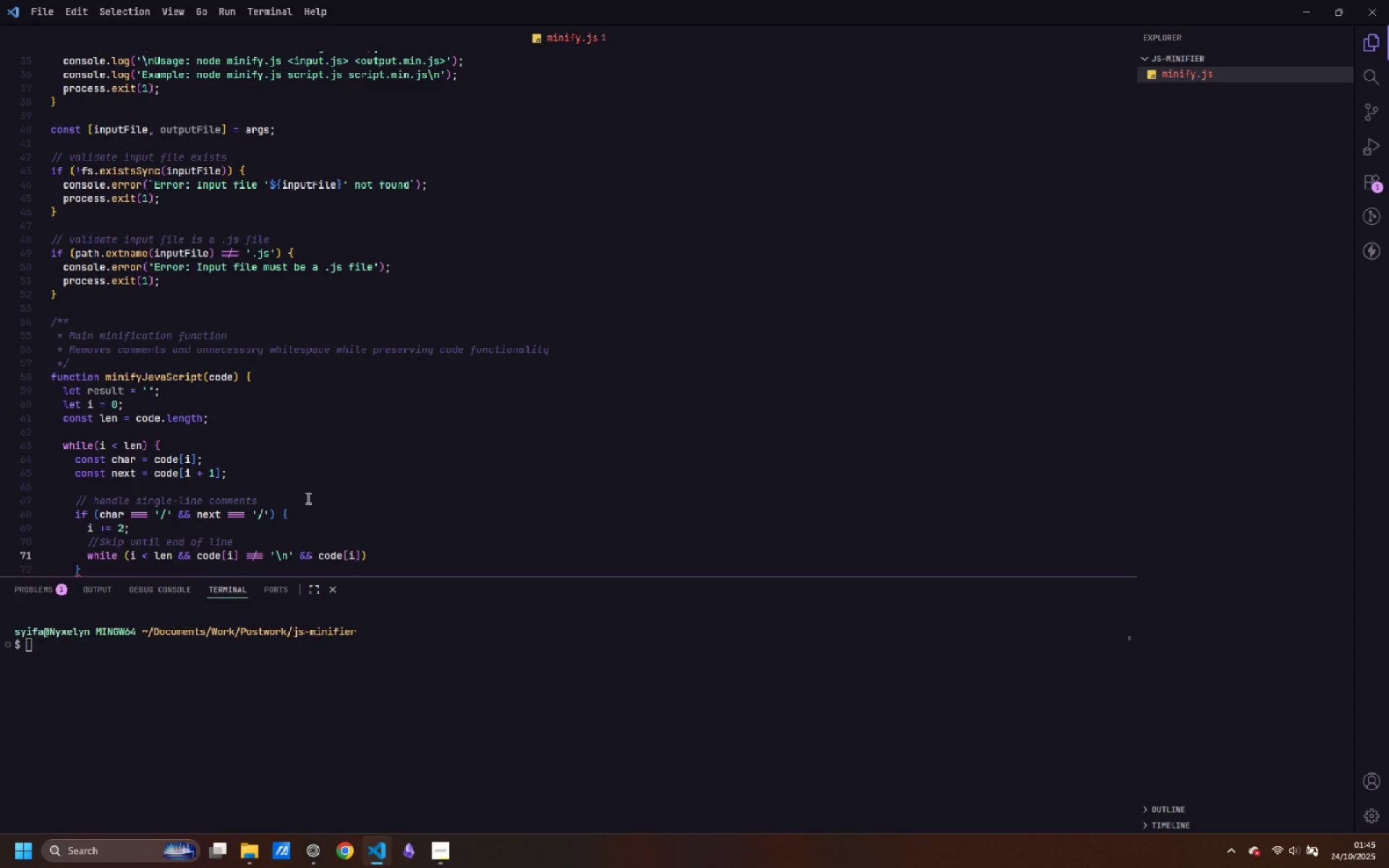 
key(ArrowRight)
 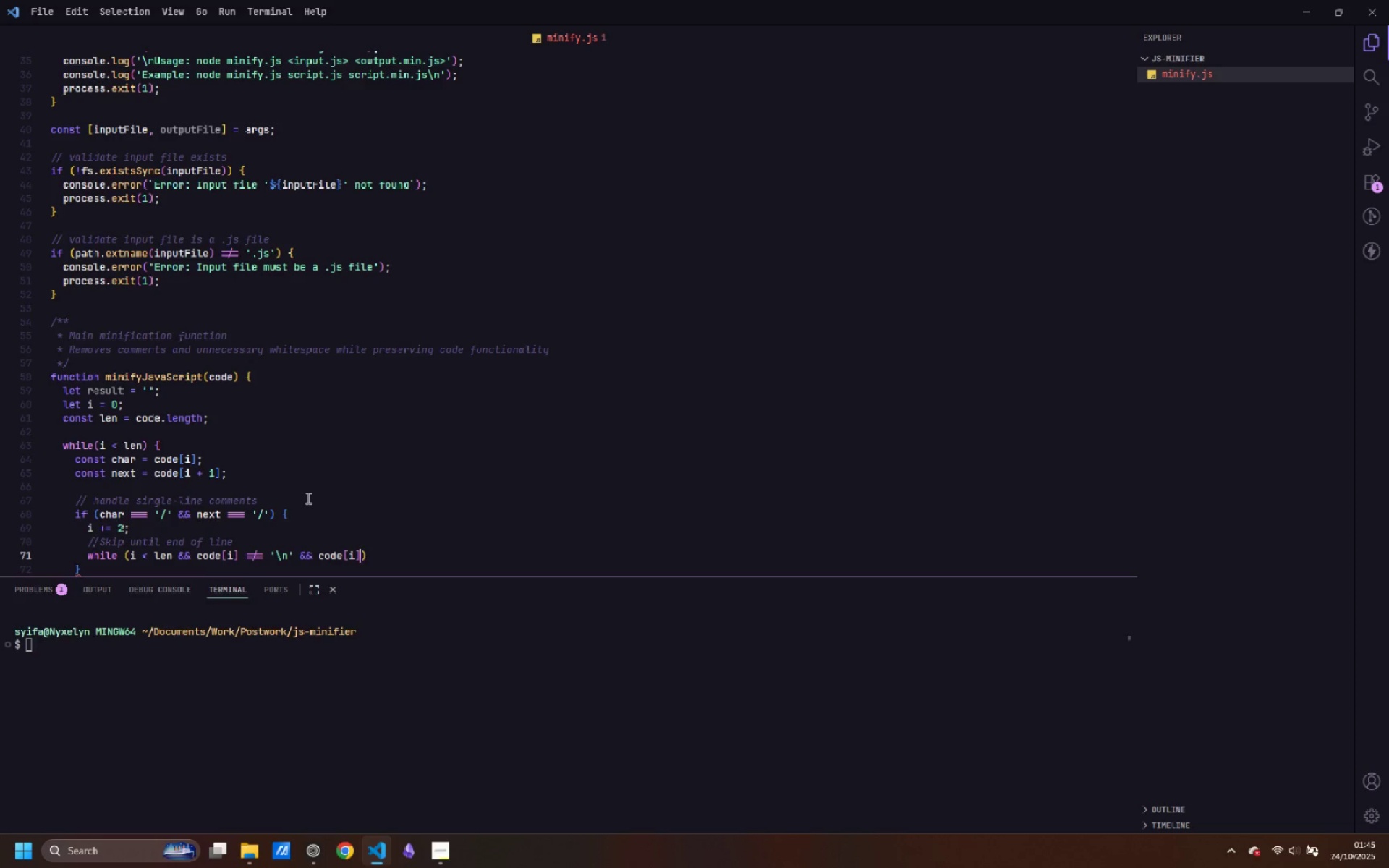 
key(Space)
 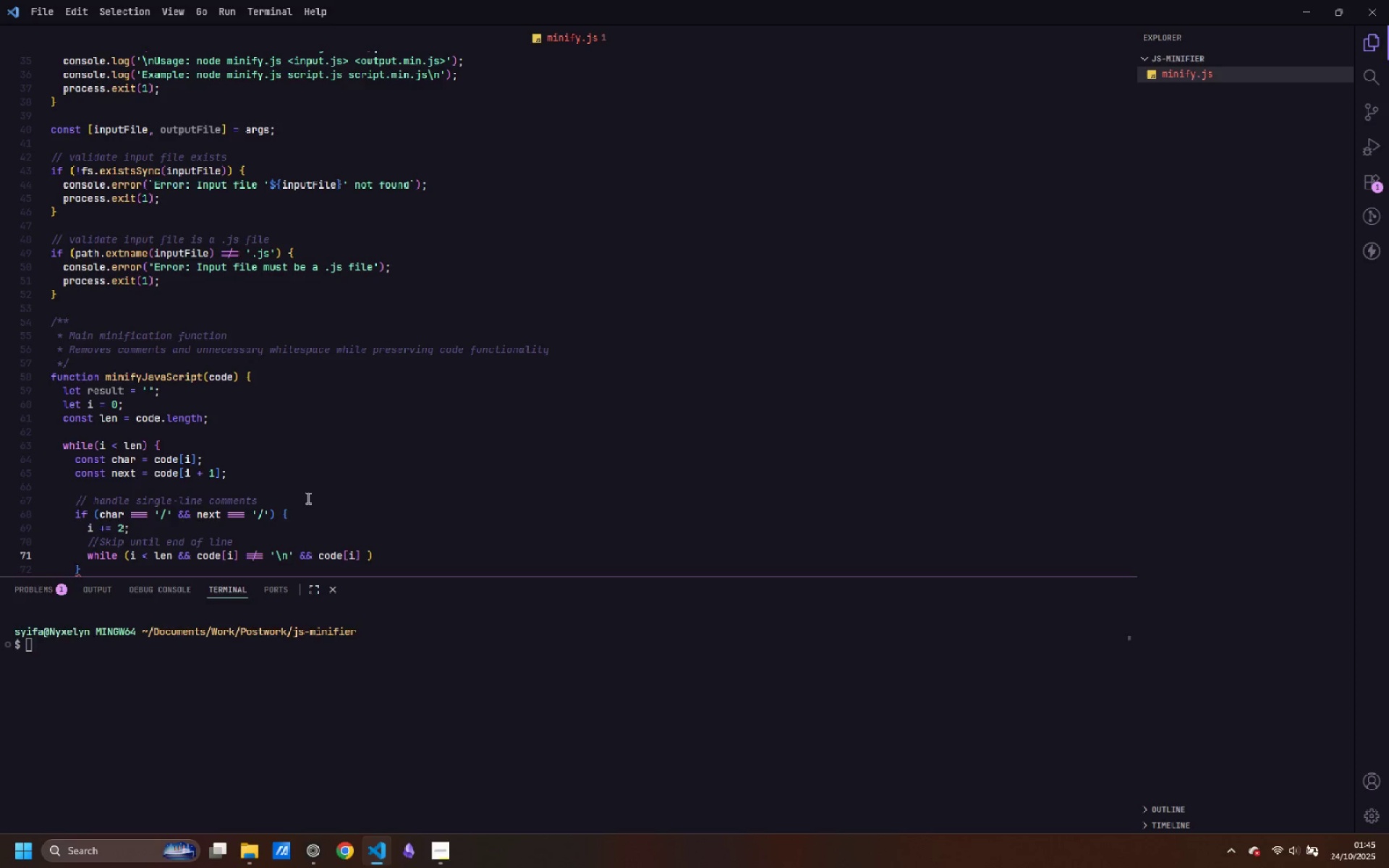 
key(Shift+1)
 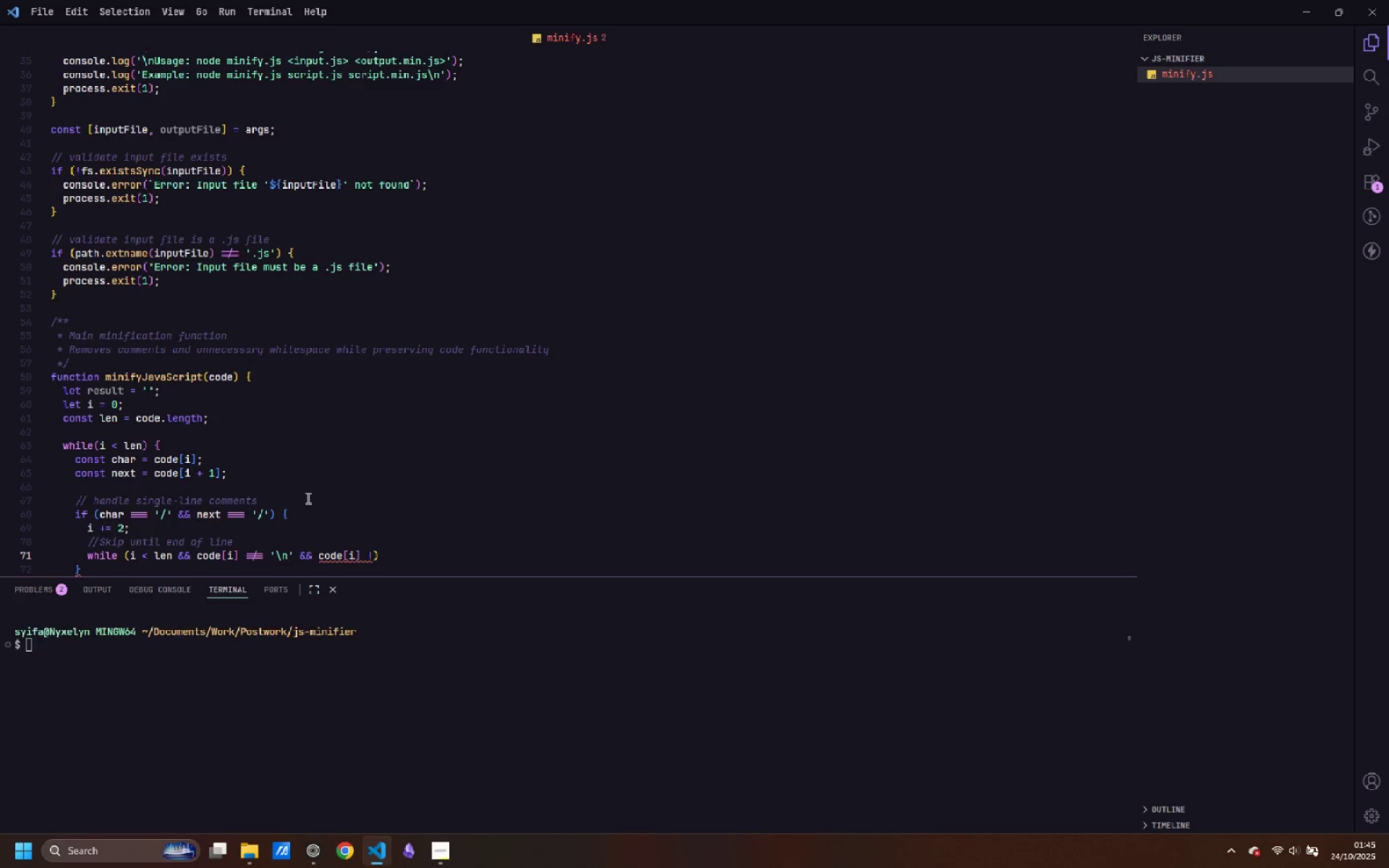 
key(Equal)
 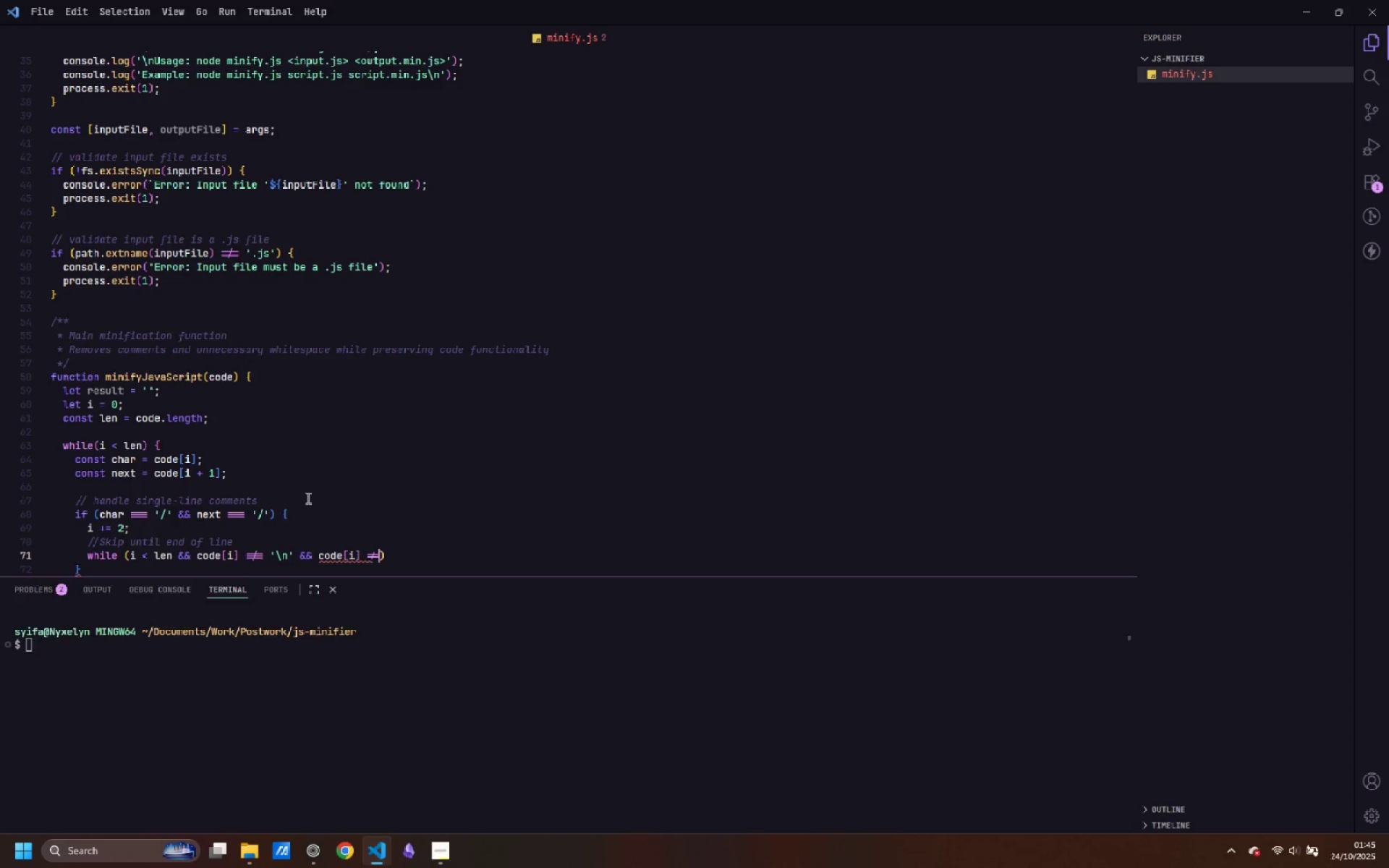 
key(Equal)
 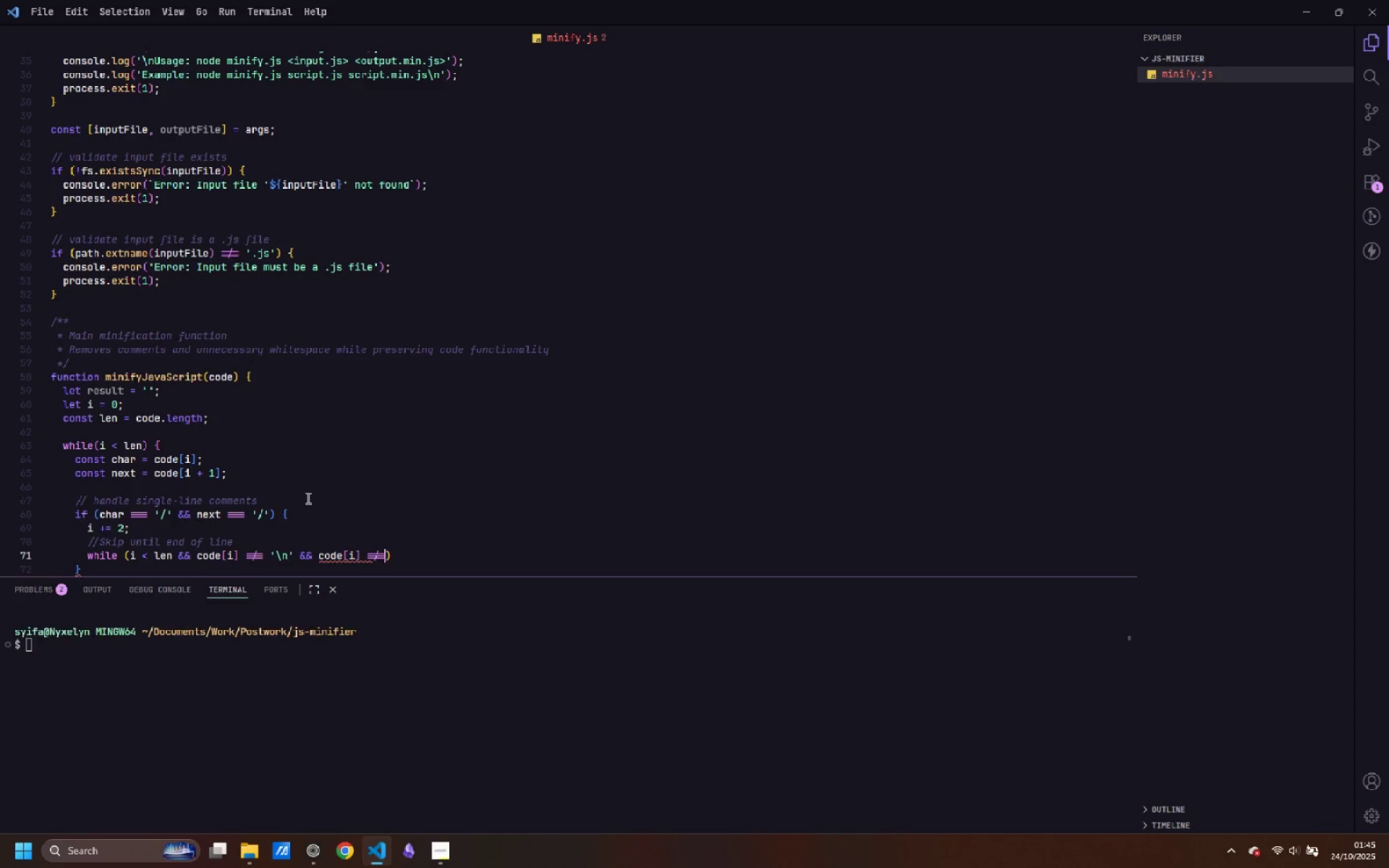 
key(Space)
 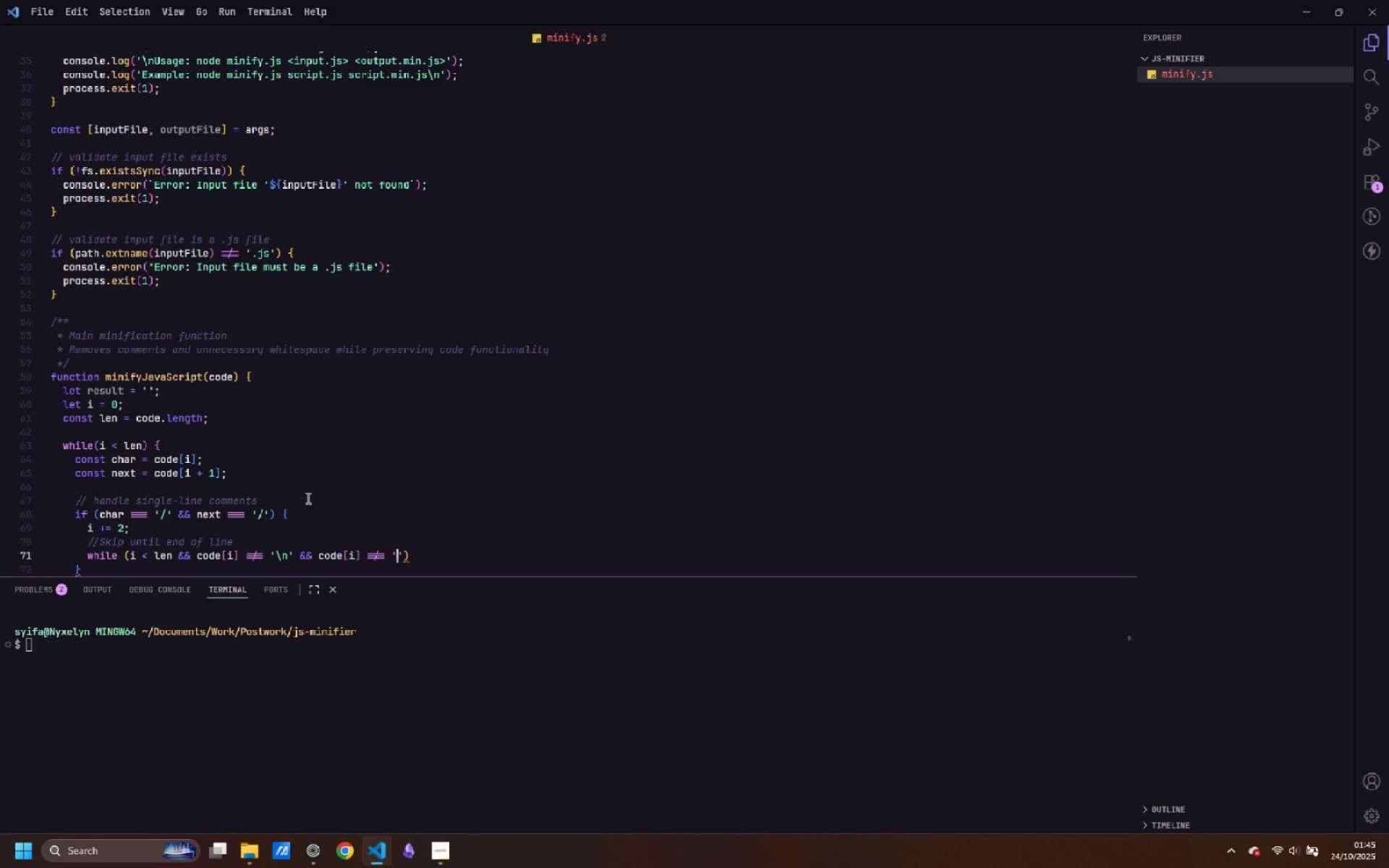 
key(Quote)
 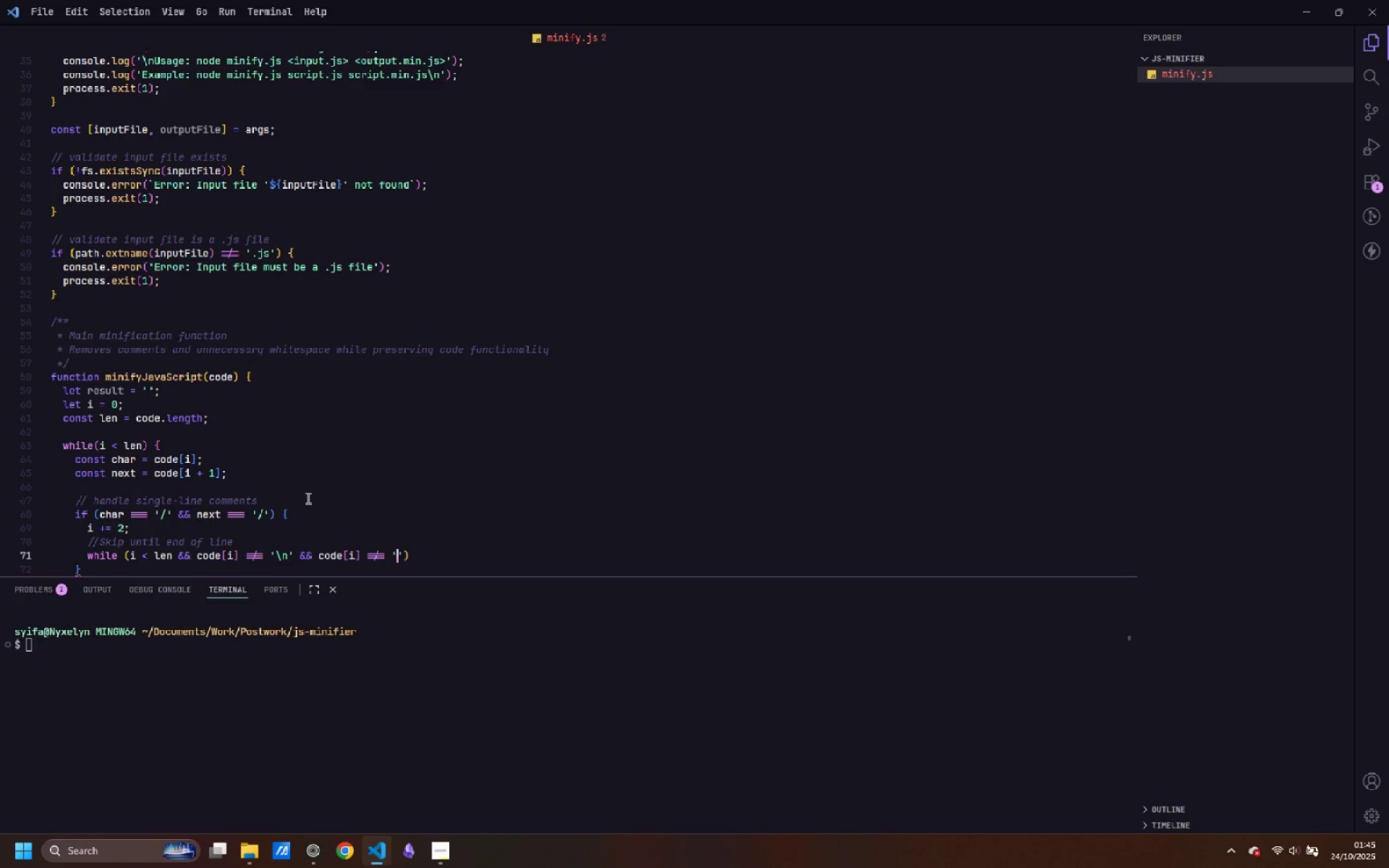 
key(Backslash)
 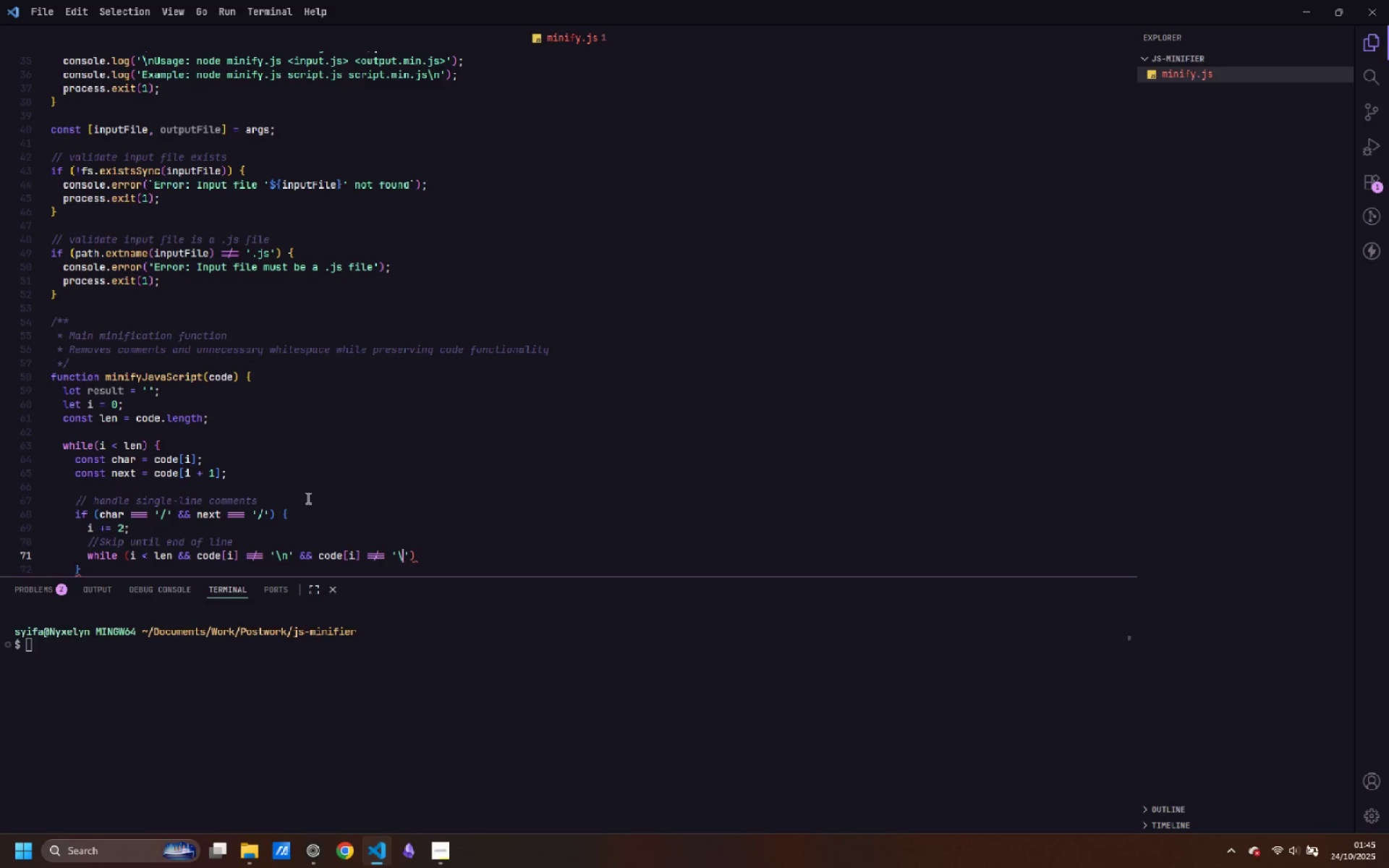 
key(R)
 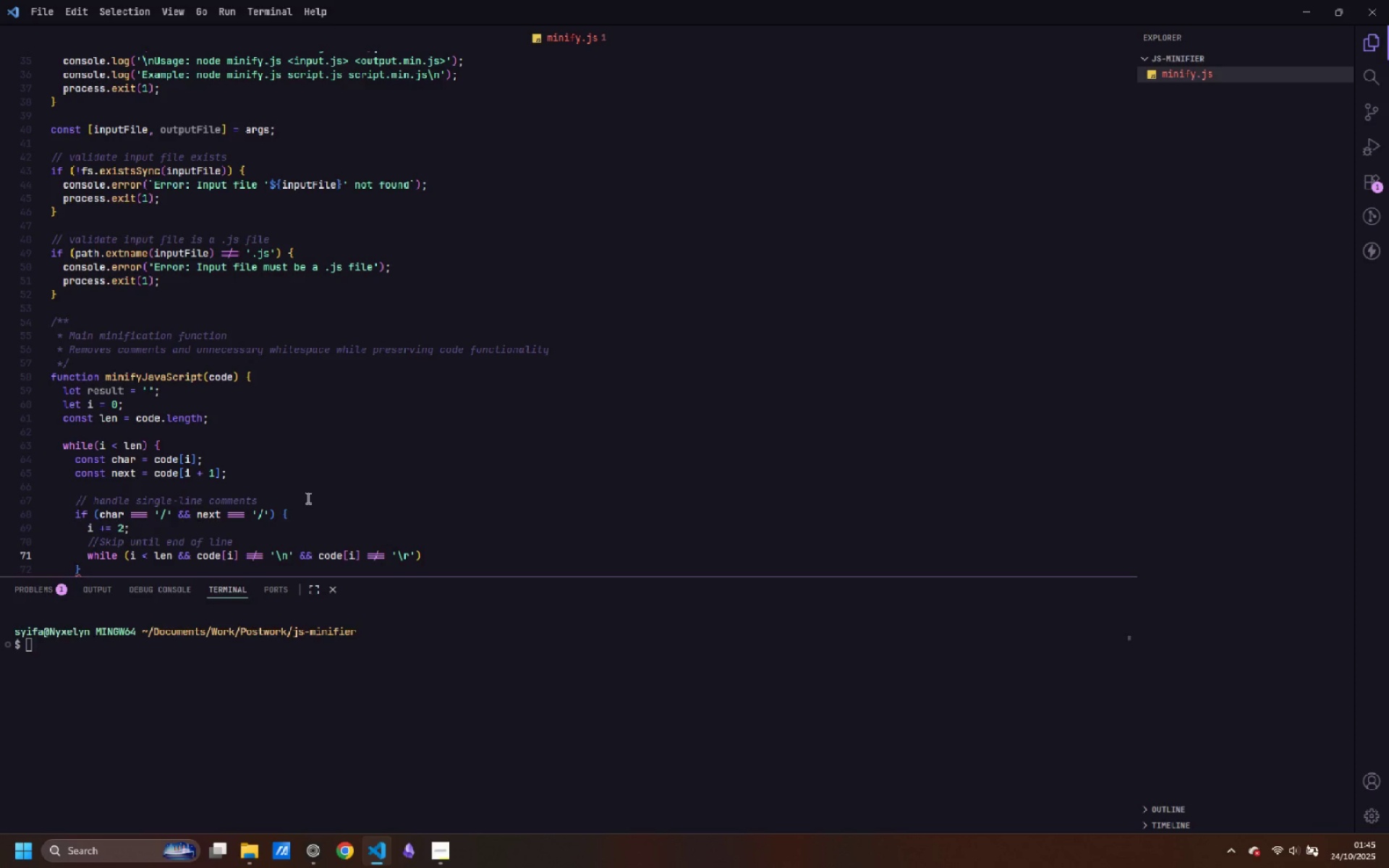 
key(ArrowRight)
 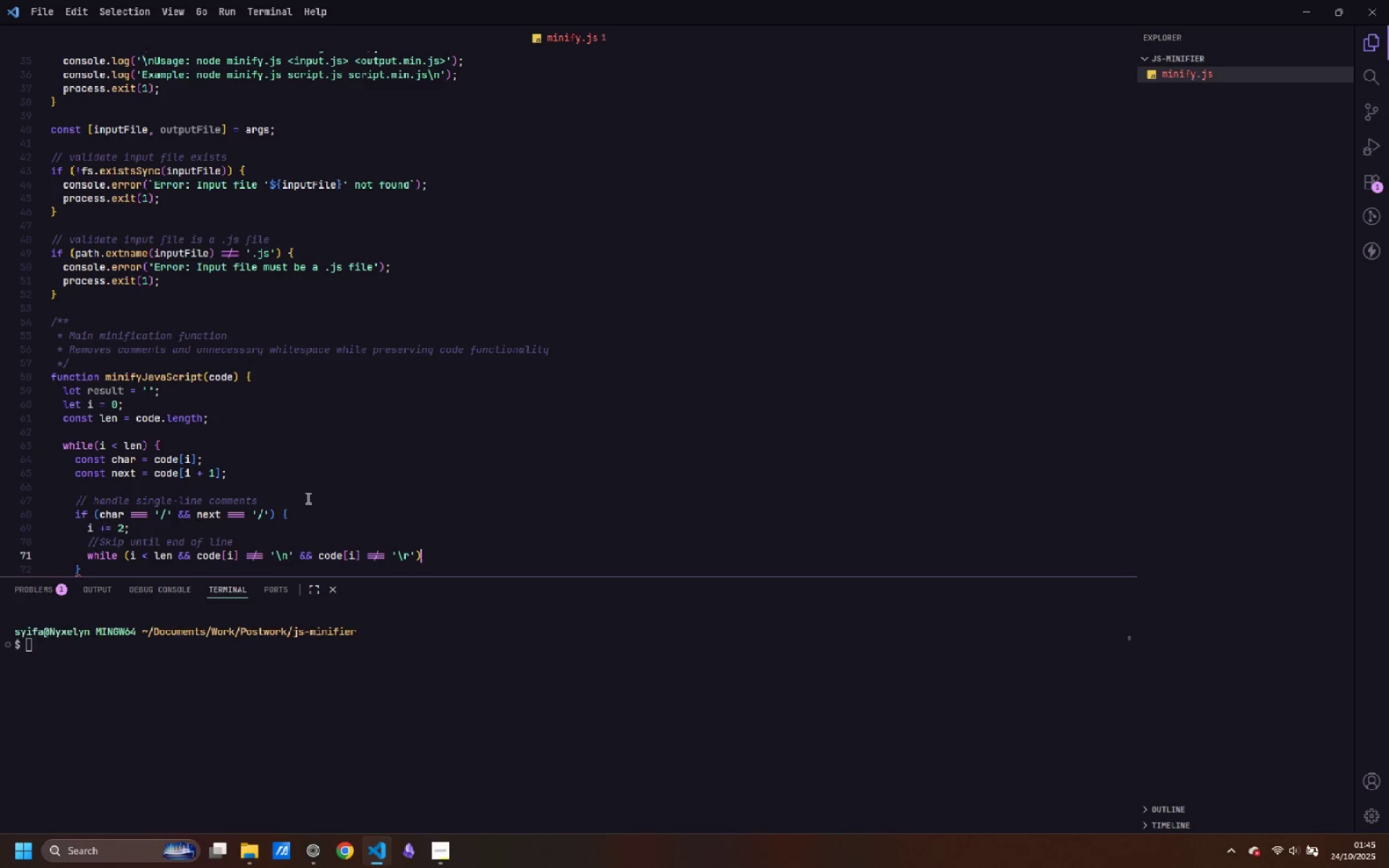 
key(ArrowRight)
 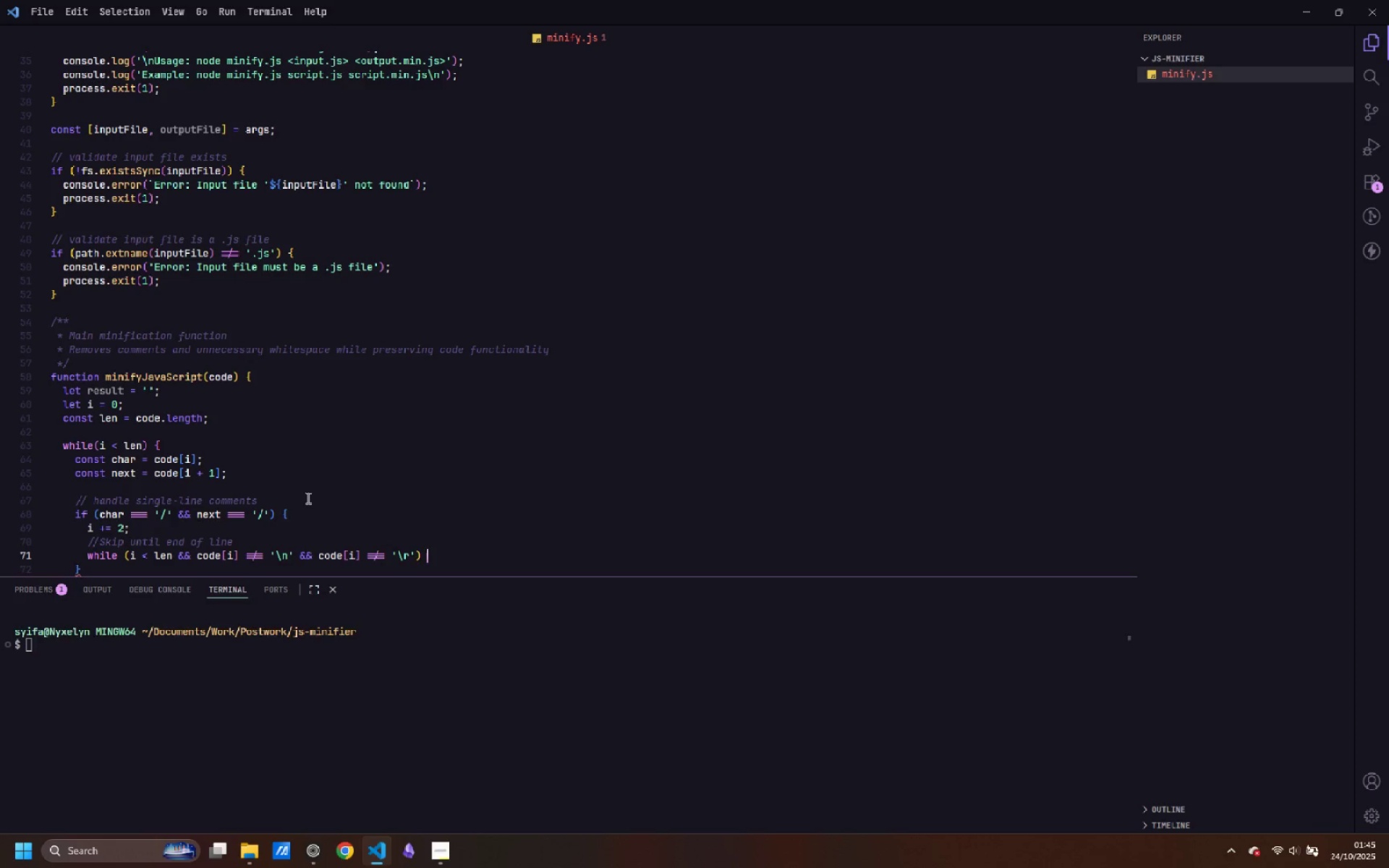 
key(Space)
 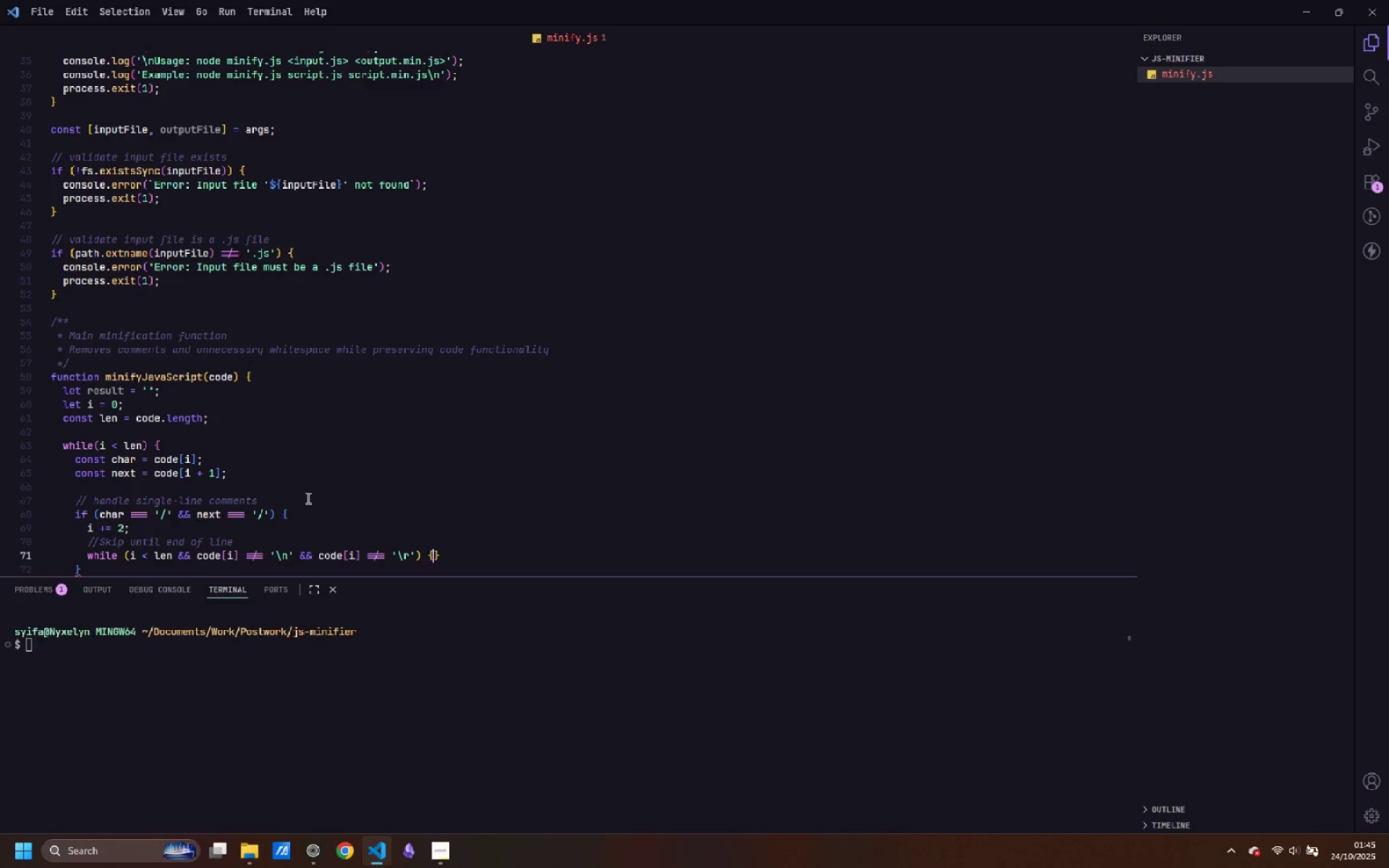 
key(Shift+ShiftLeft)
 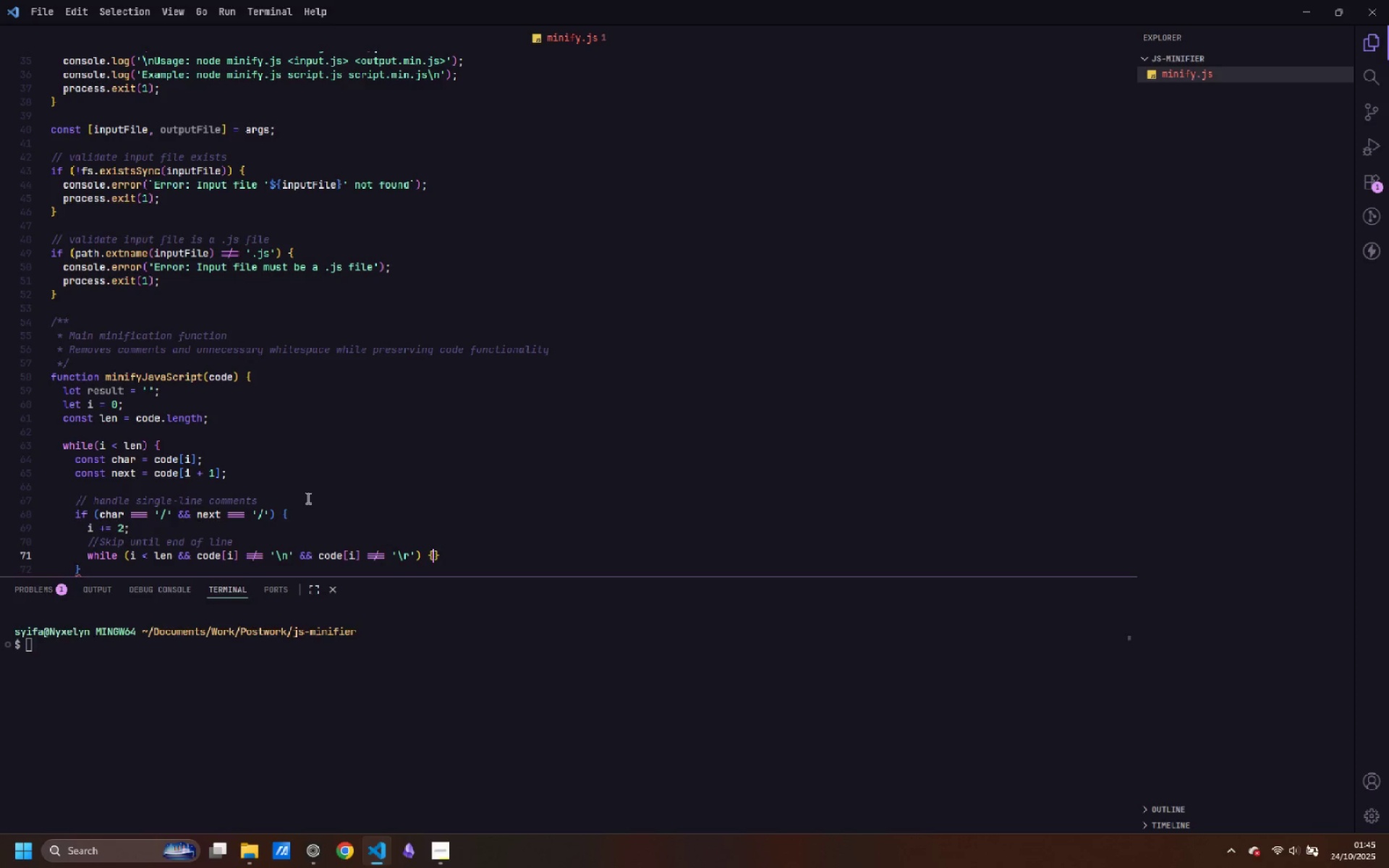 
key(Shift+BracketLeft)
 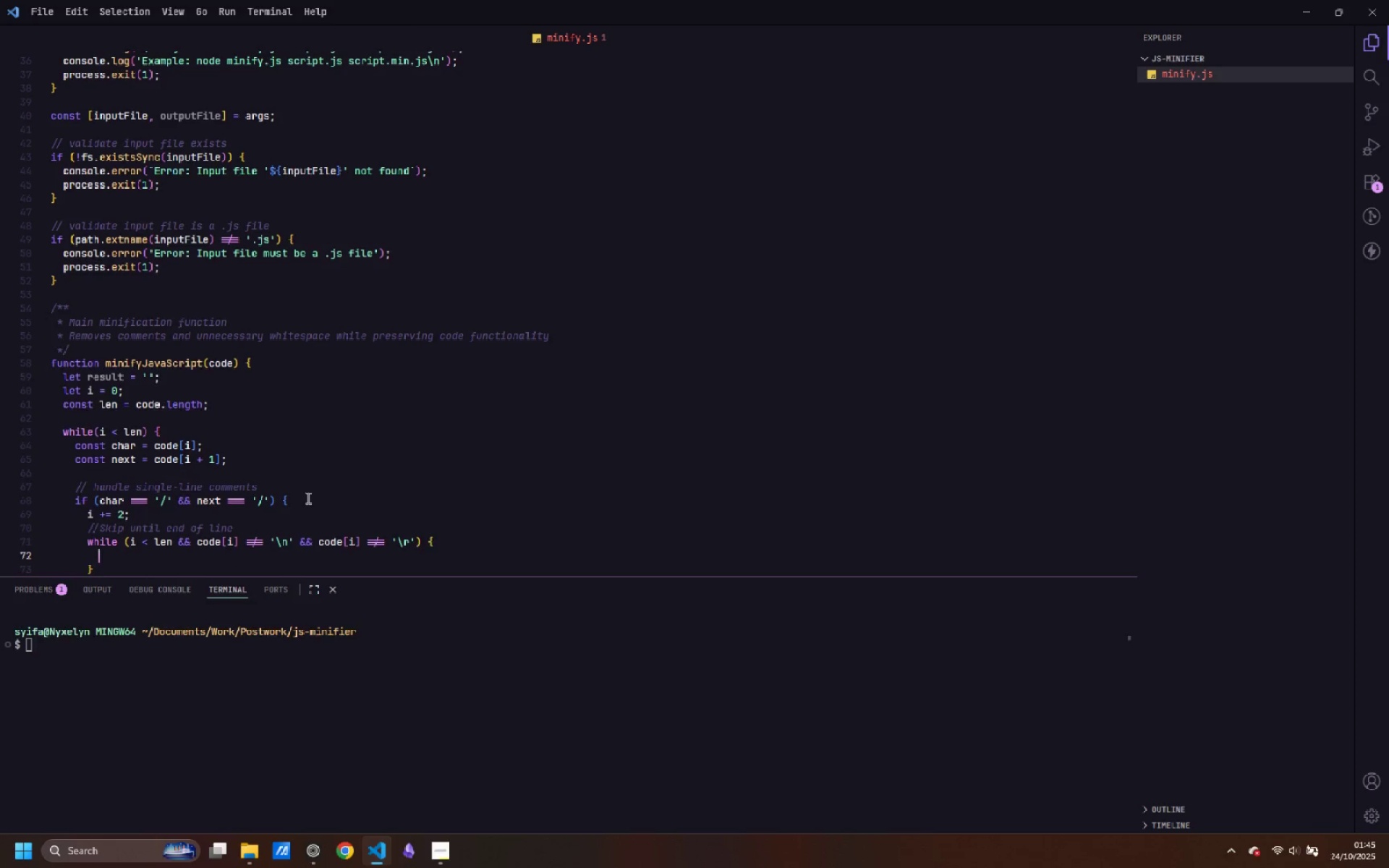 
key(Enter)
 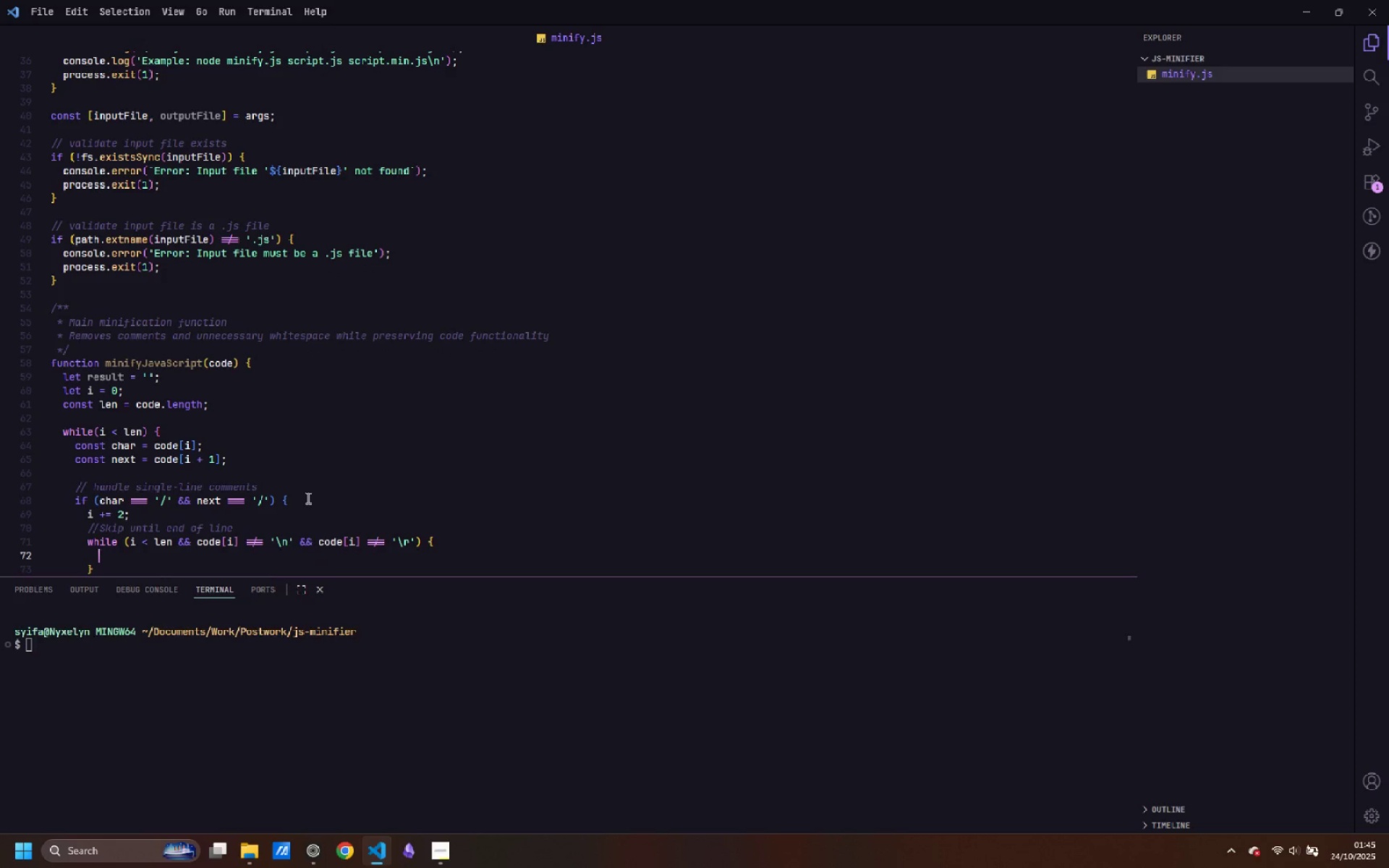 
key(I)
 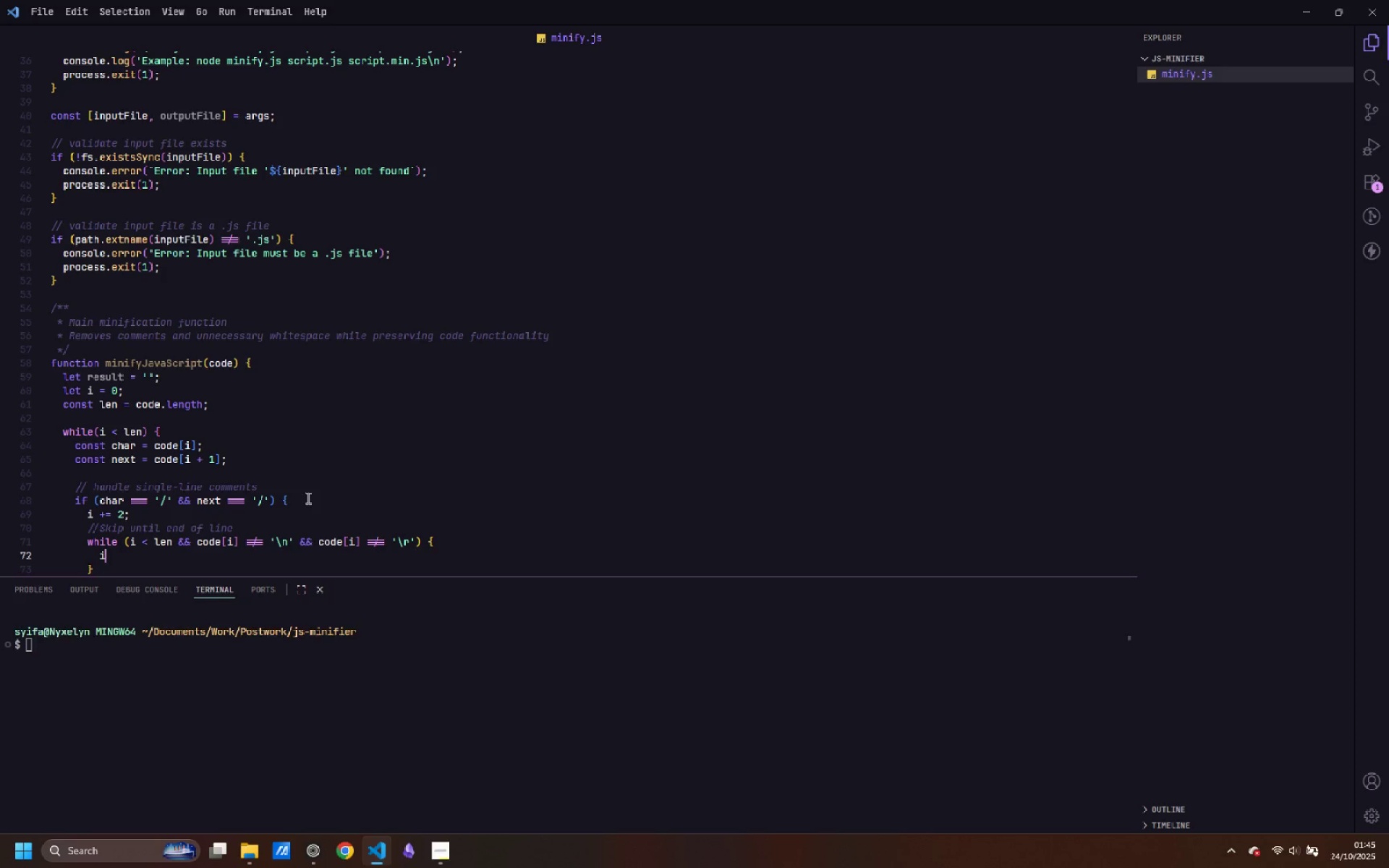 
key(Shift+Equal)
 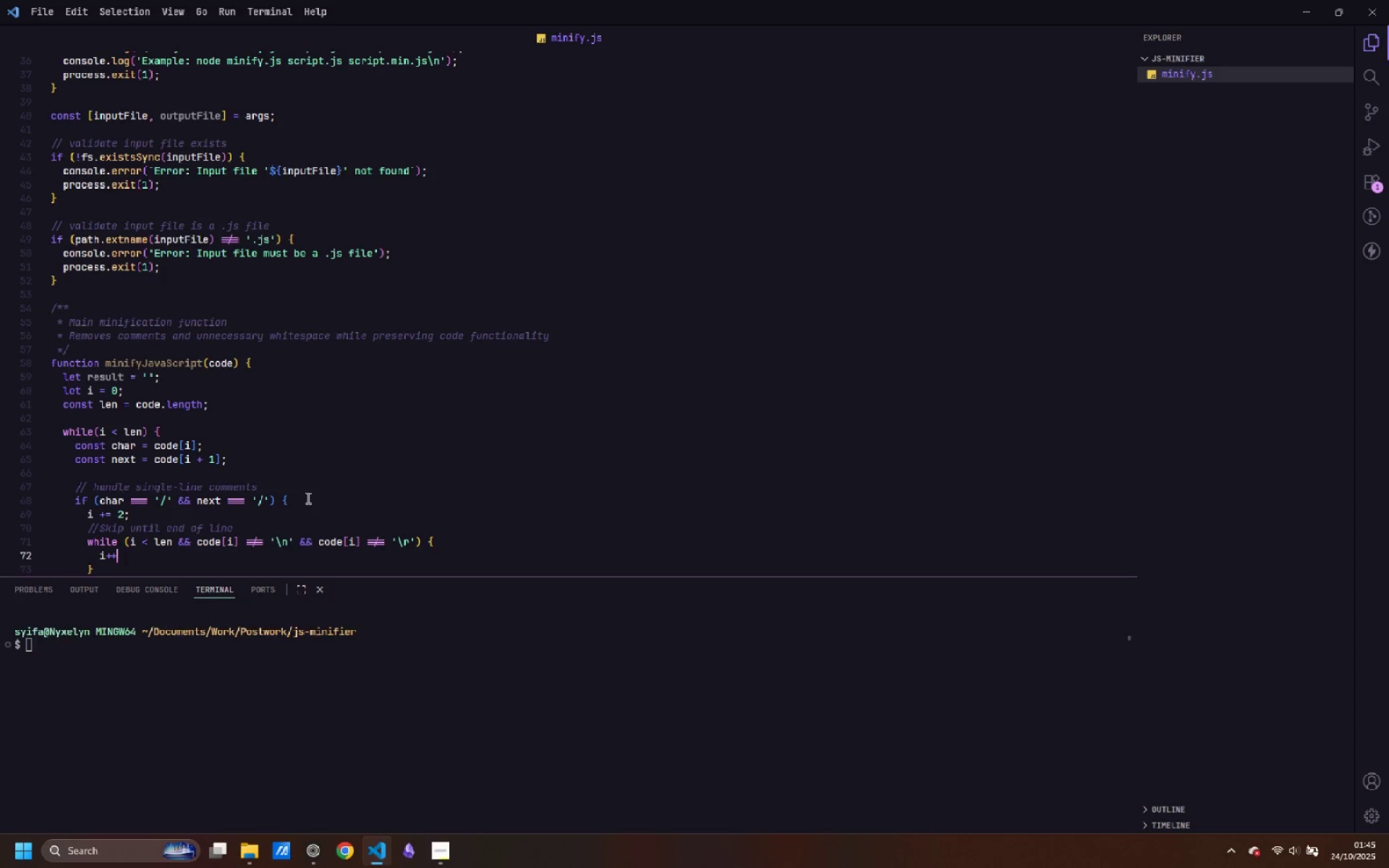 
key(Shift+Equal)
 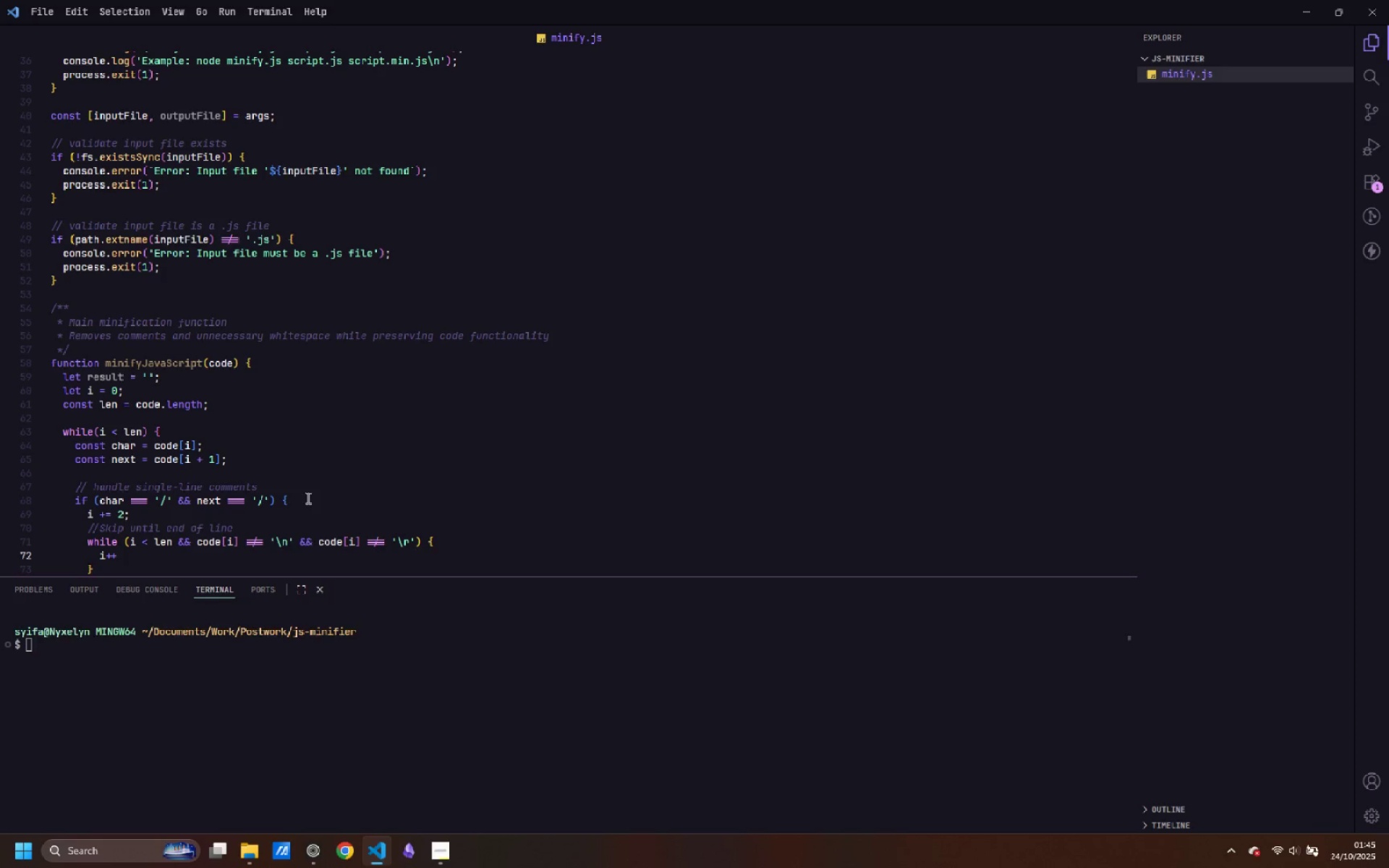 
key(Semicolon)
 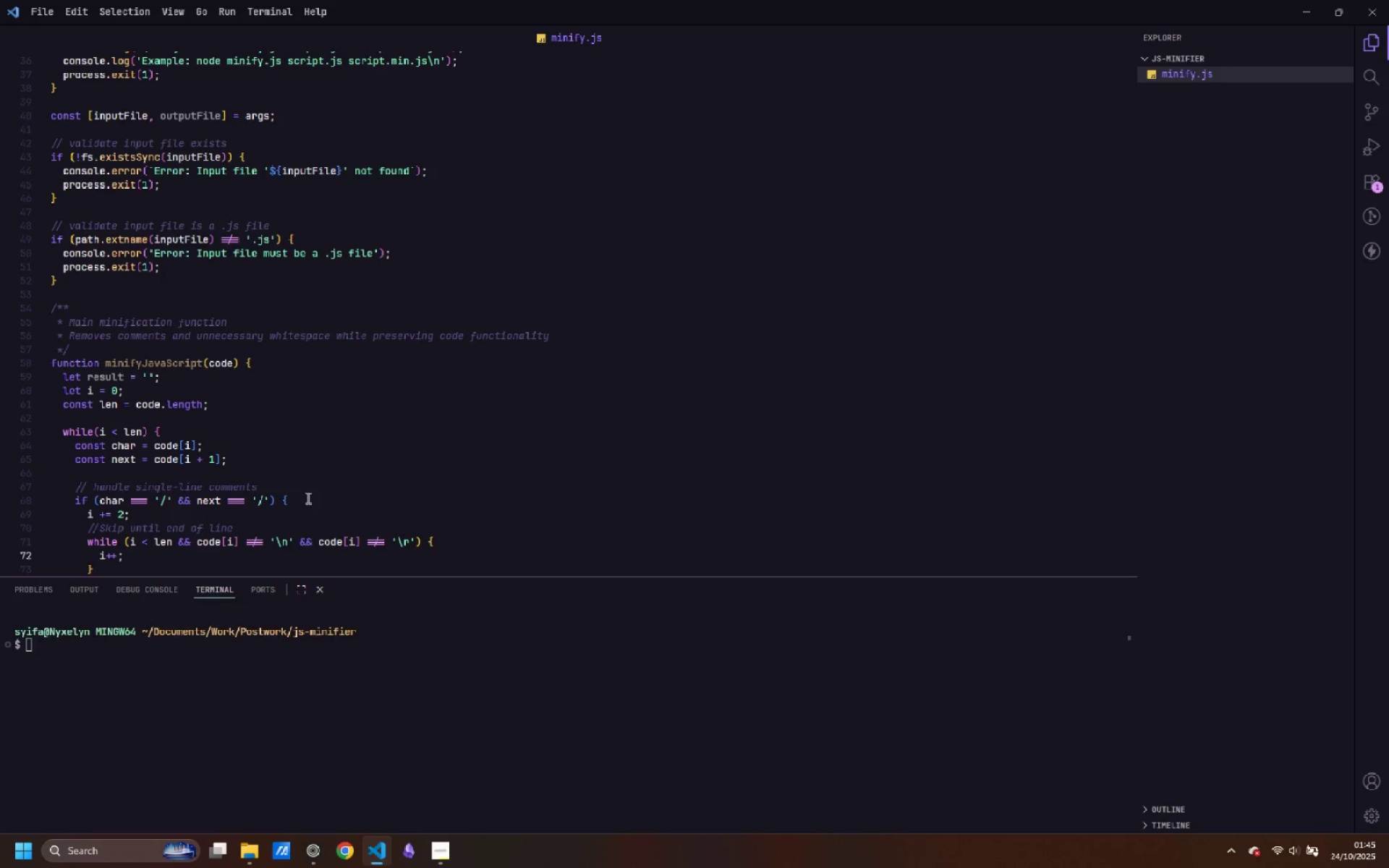 
key(ArrowDown)
 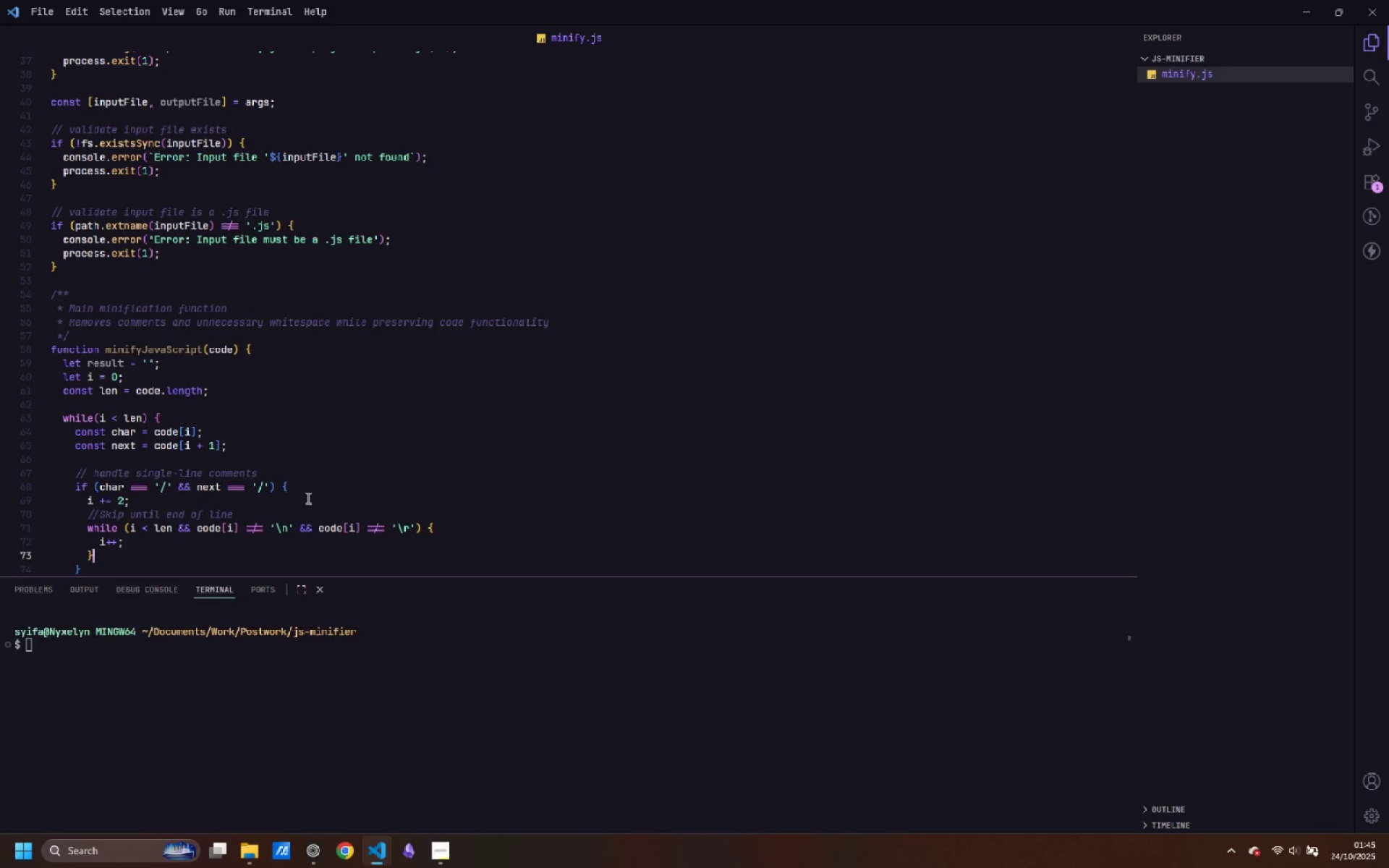 
key(Enter)
 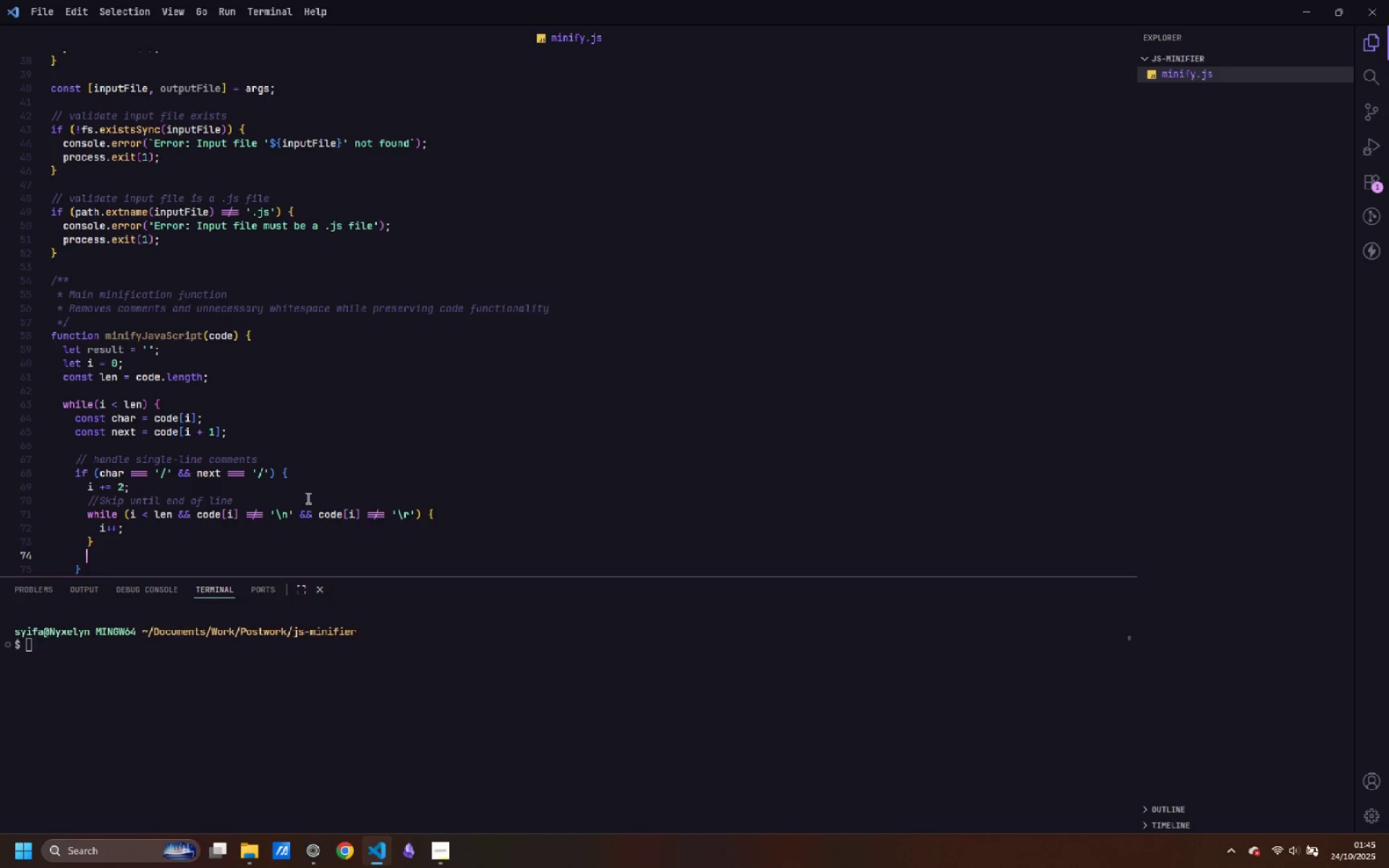 
type(// Skip)
 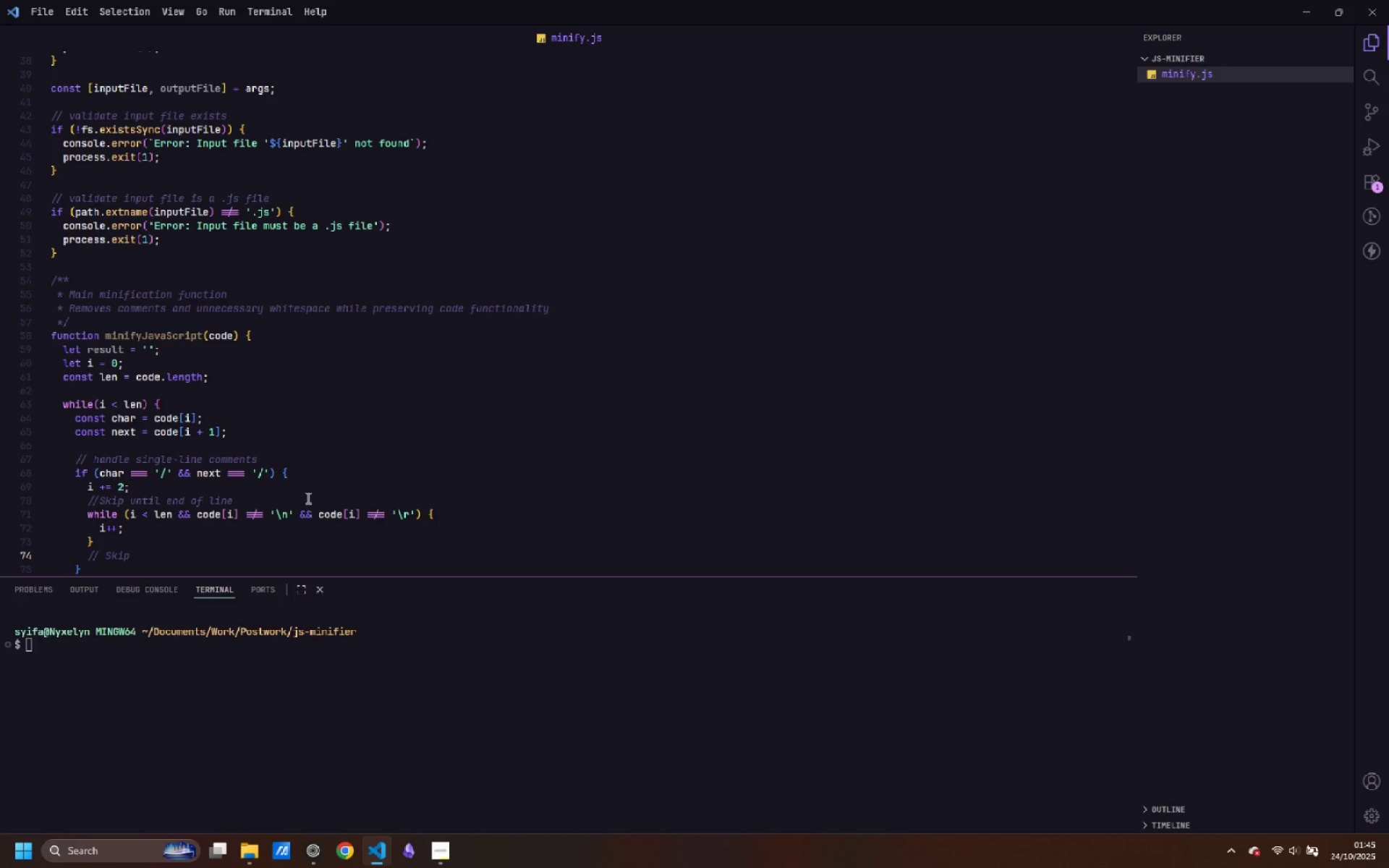 
key(ArrowUp)
 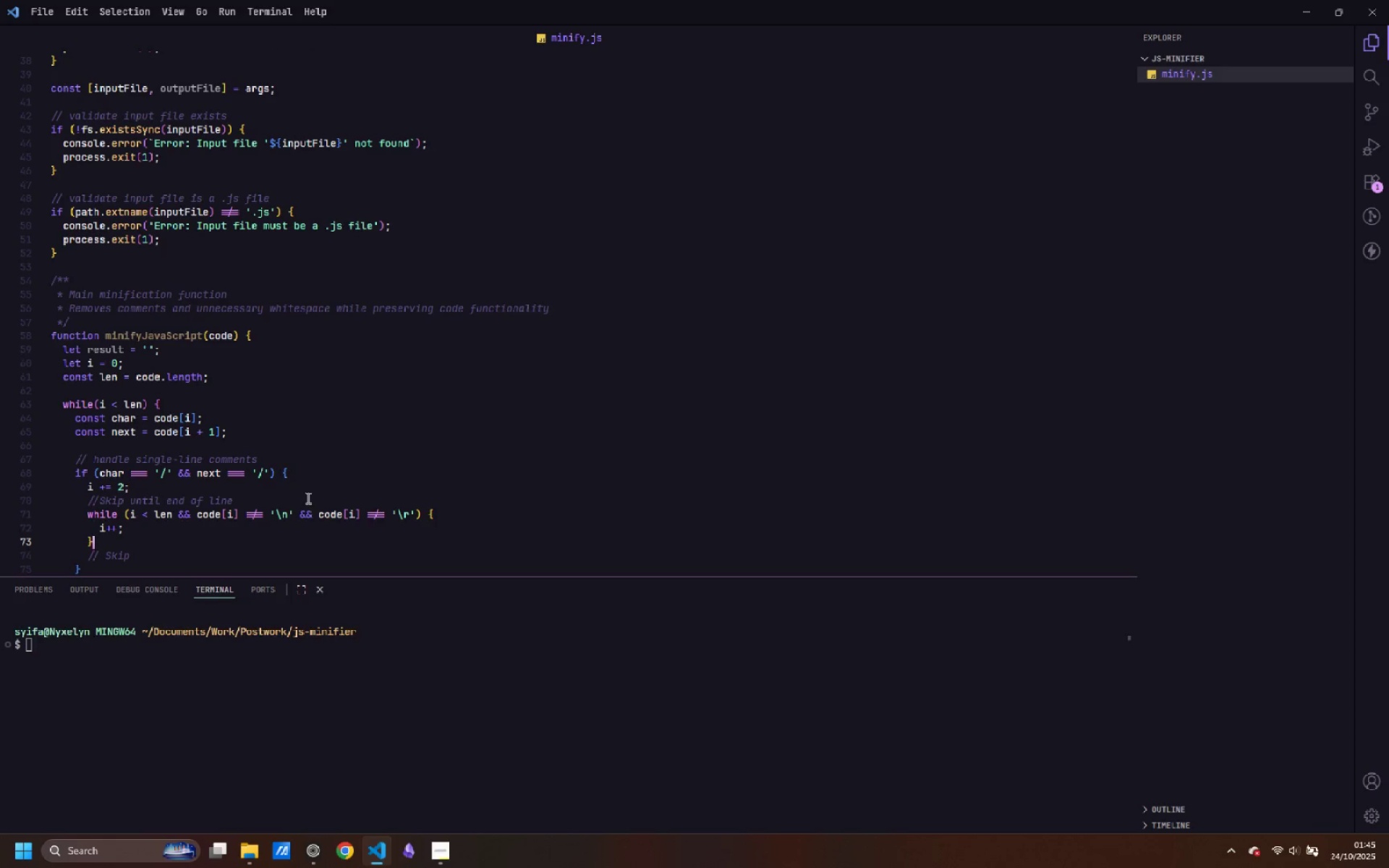 
key(ArrowUp)
 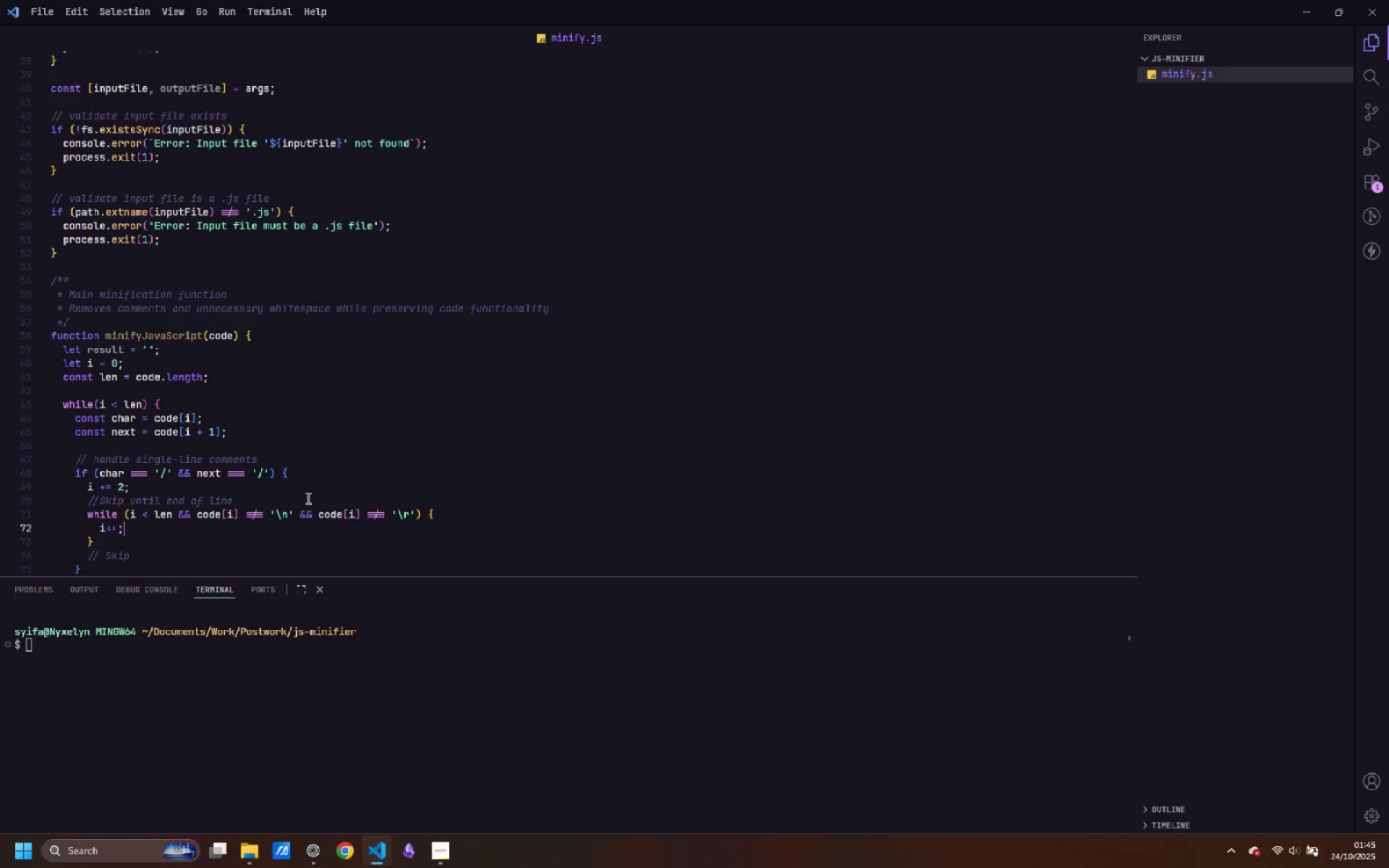 
key(ArrowUp)
 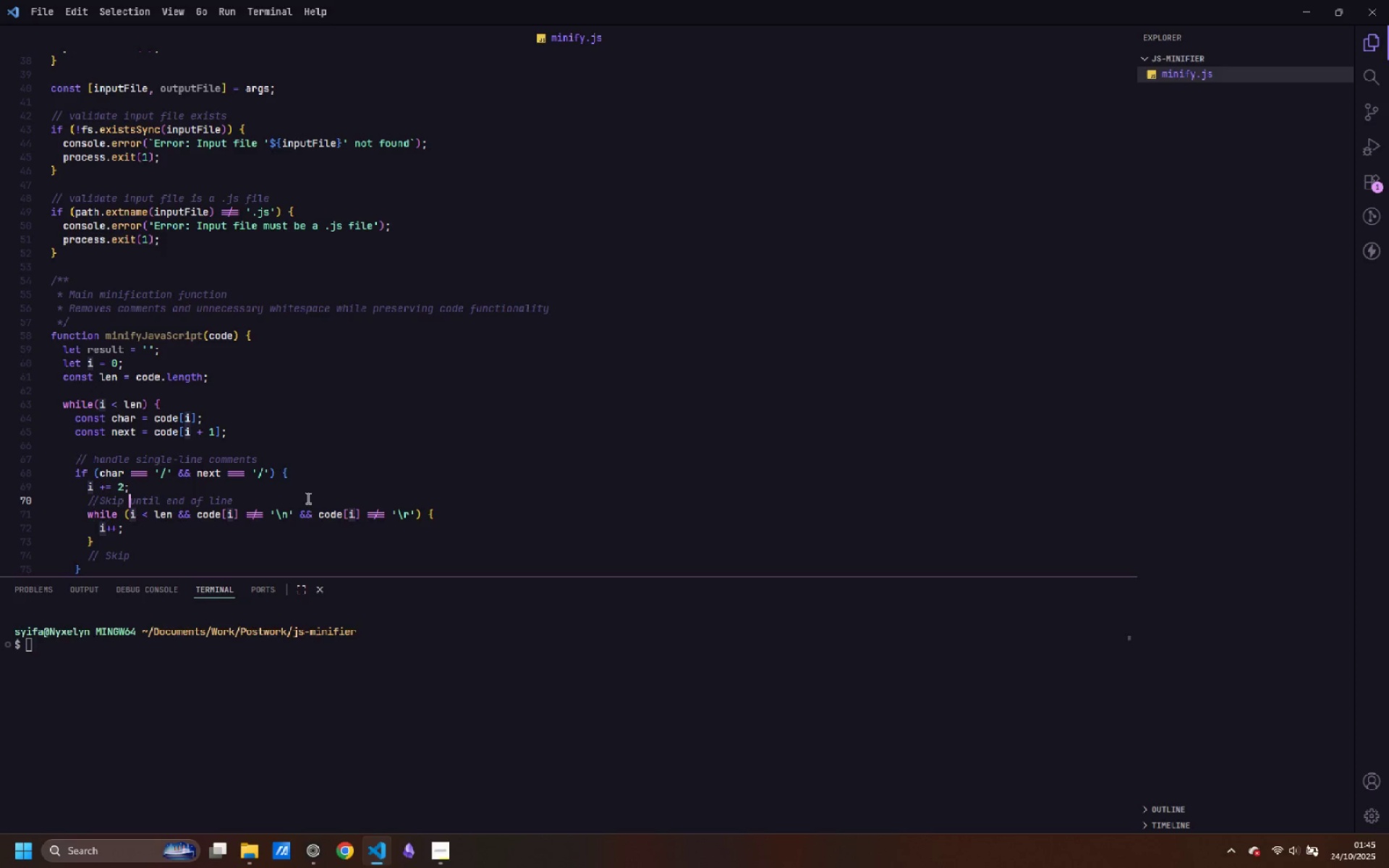 
key(ArrowUp)
 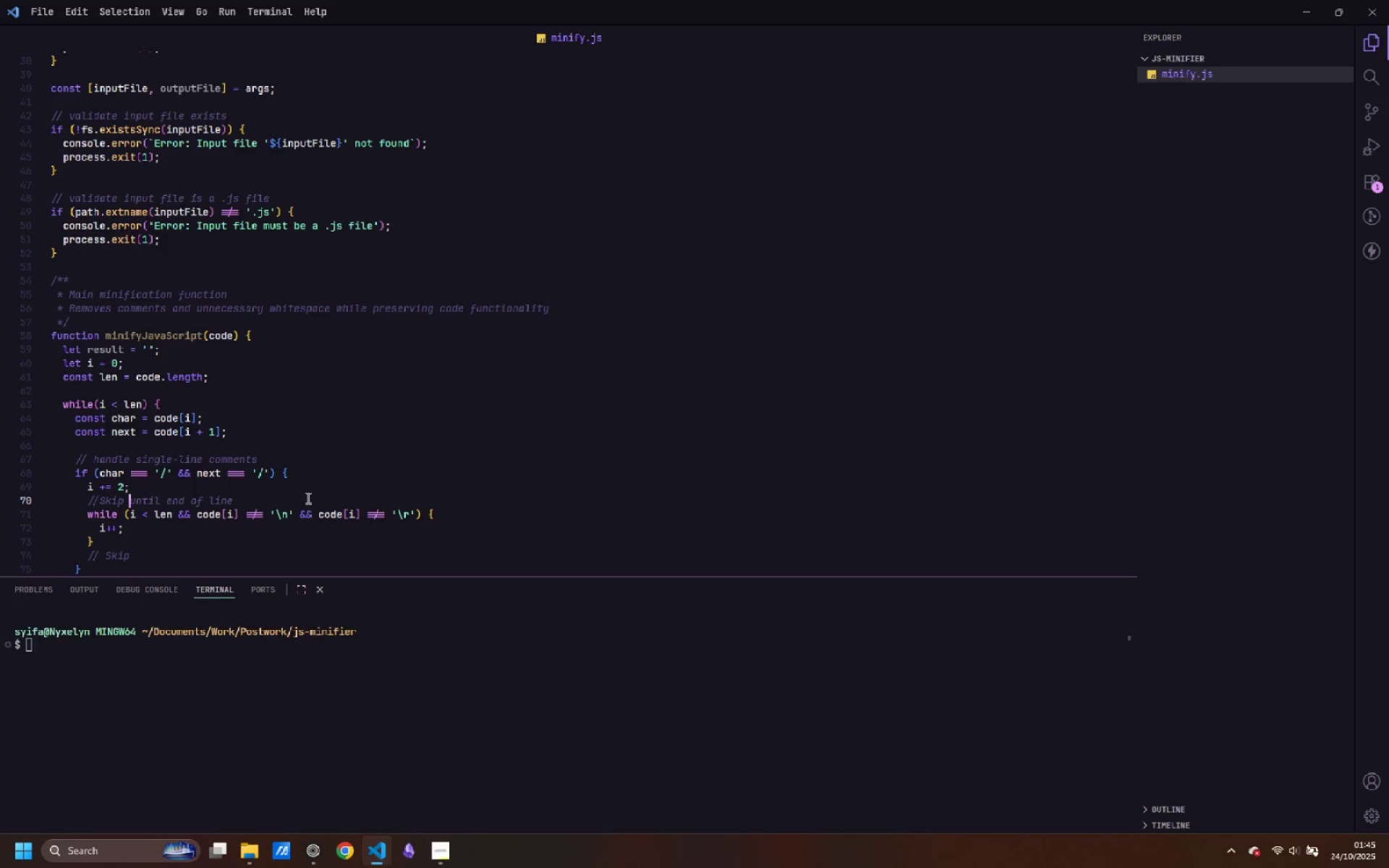 
key(Control+ArrowLeft)
 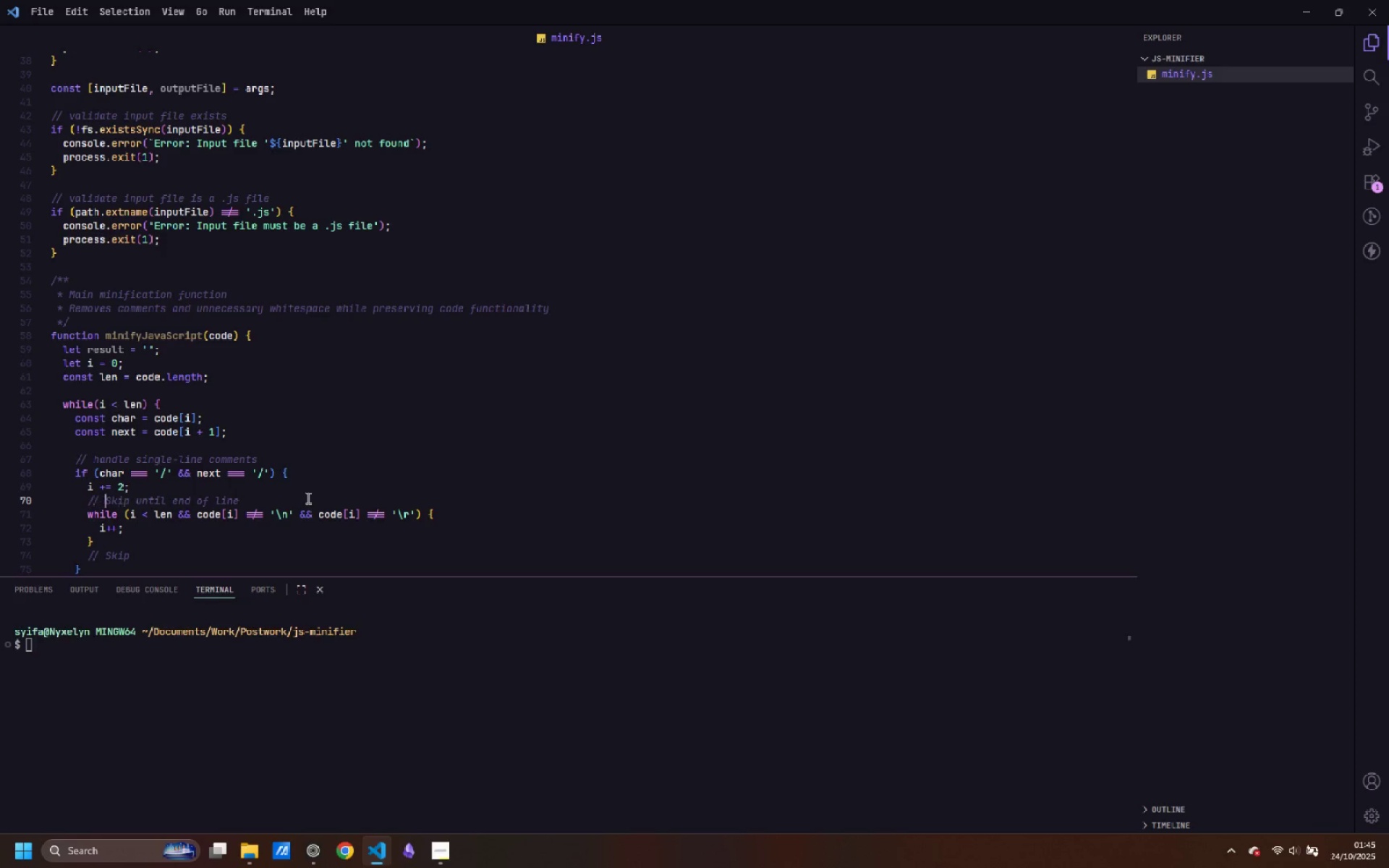 
key(Space)
 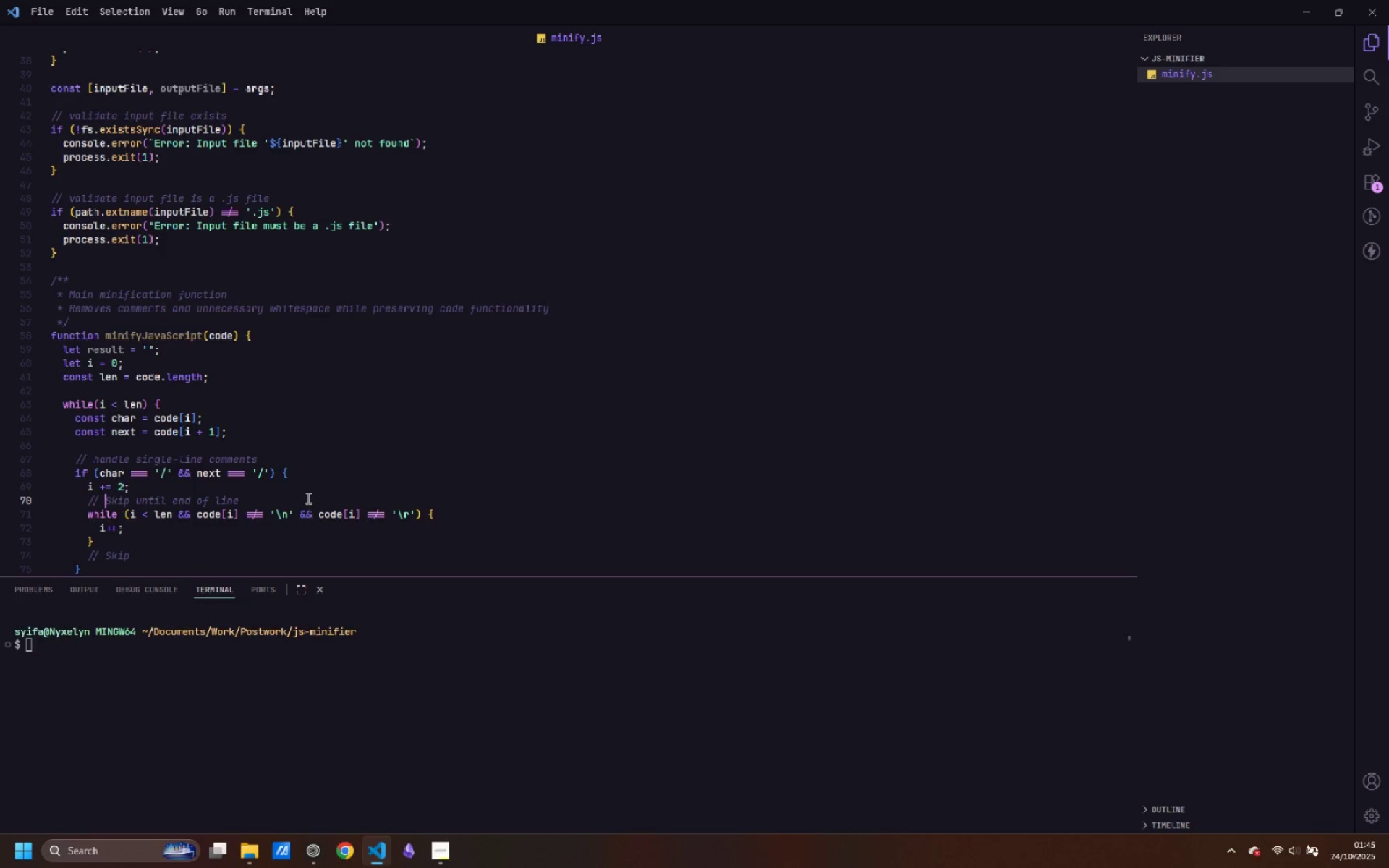 
key(ArrowDown)
 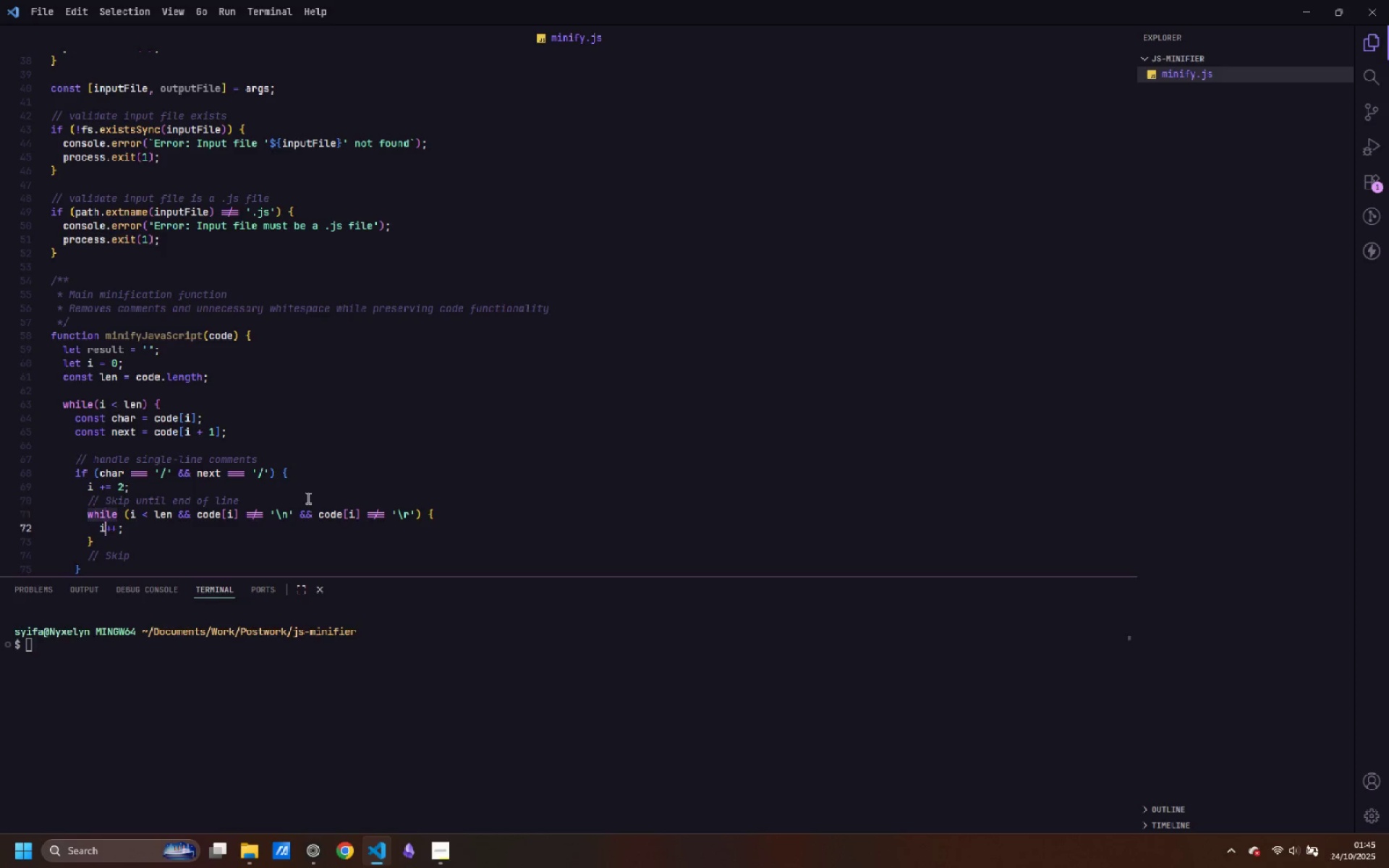 
key(ArrowDown)
 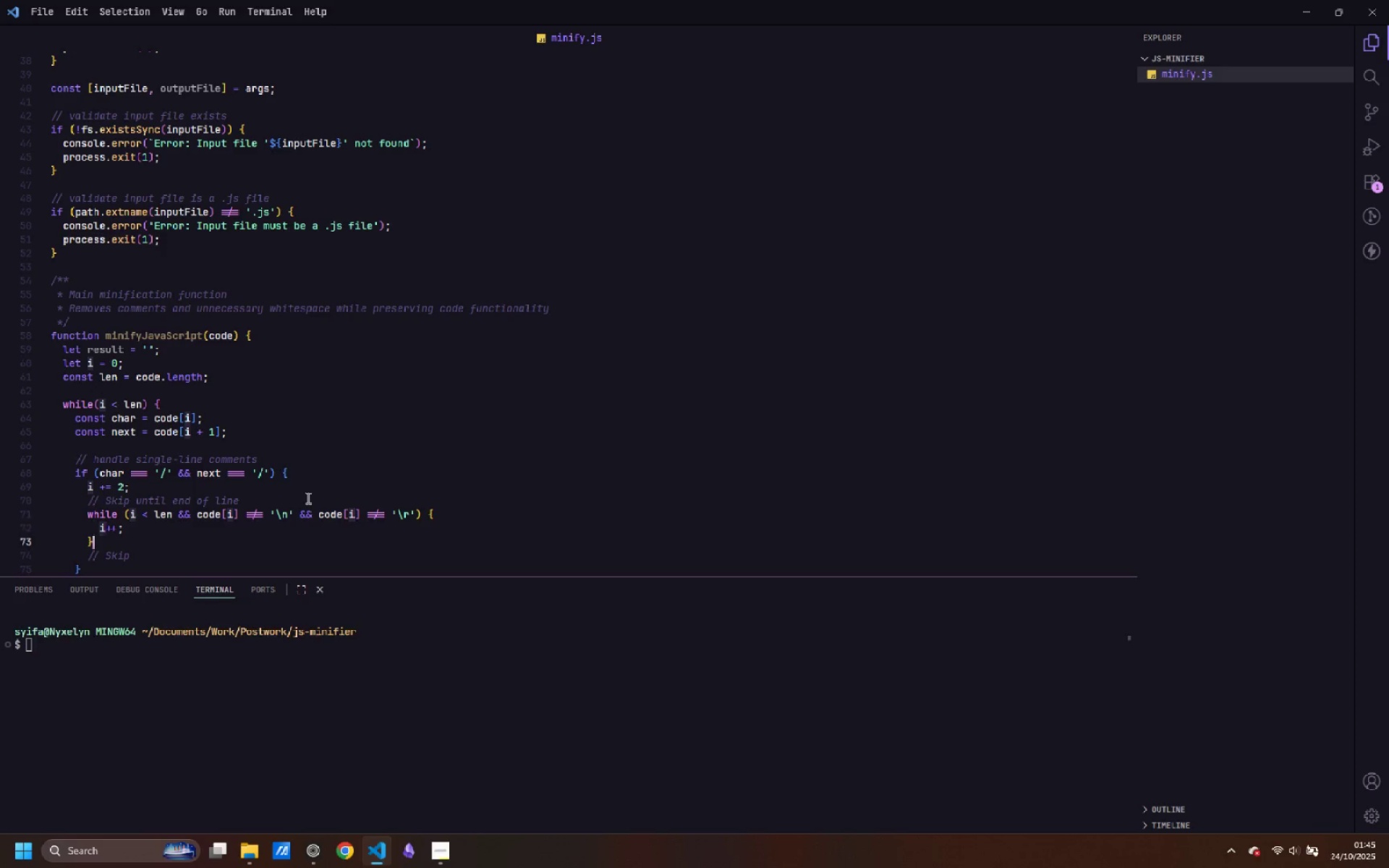 
key(ArrowDown)
 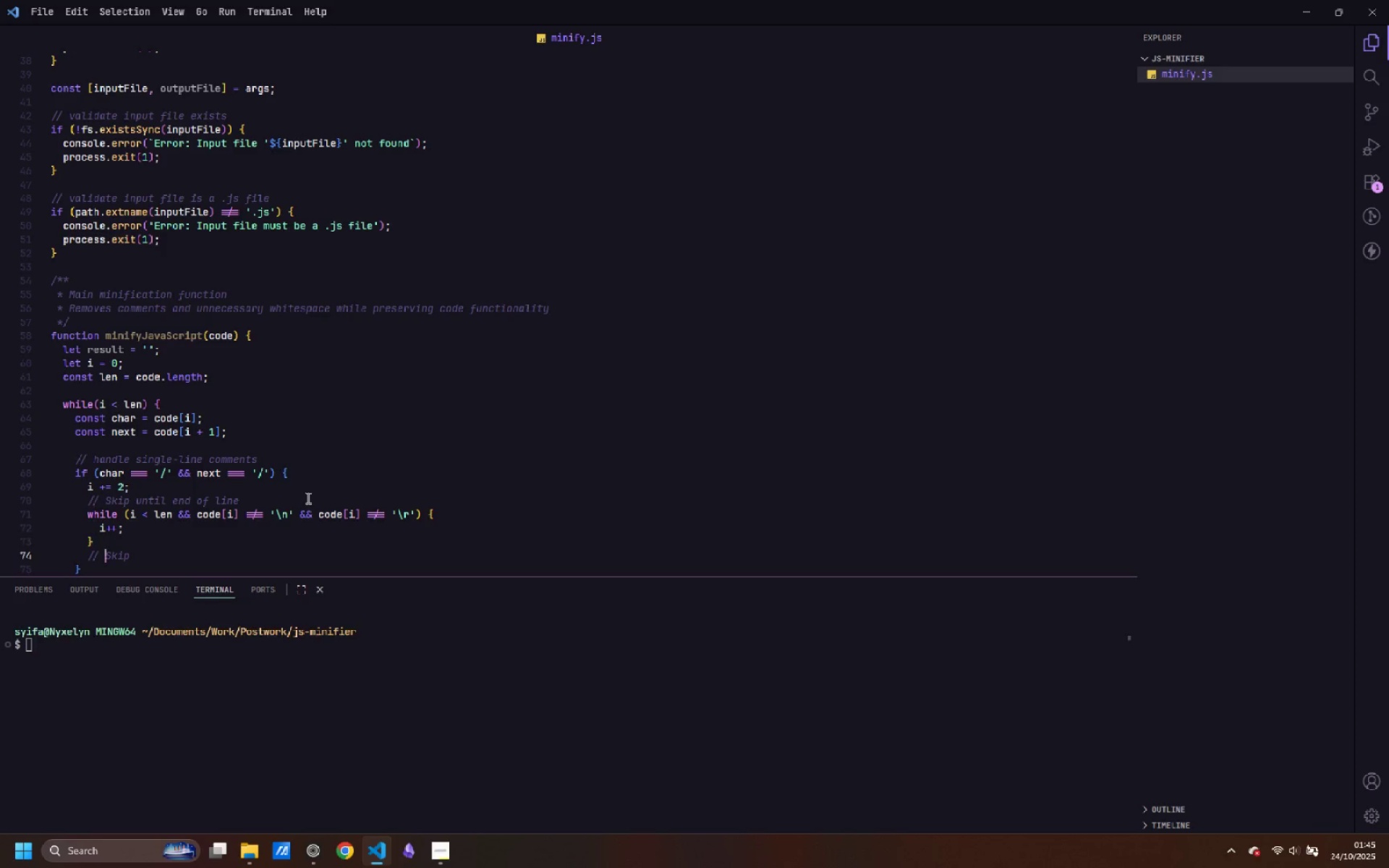 
key(ArrowDown)
 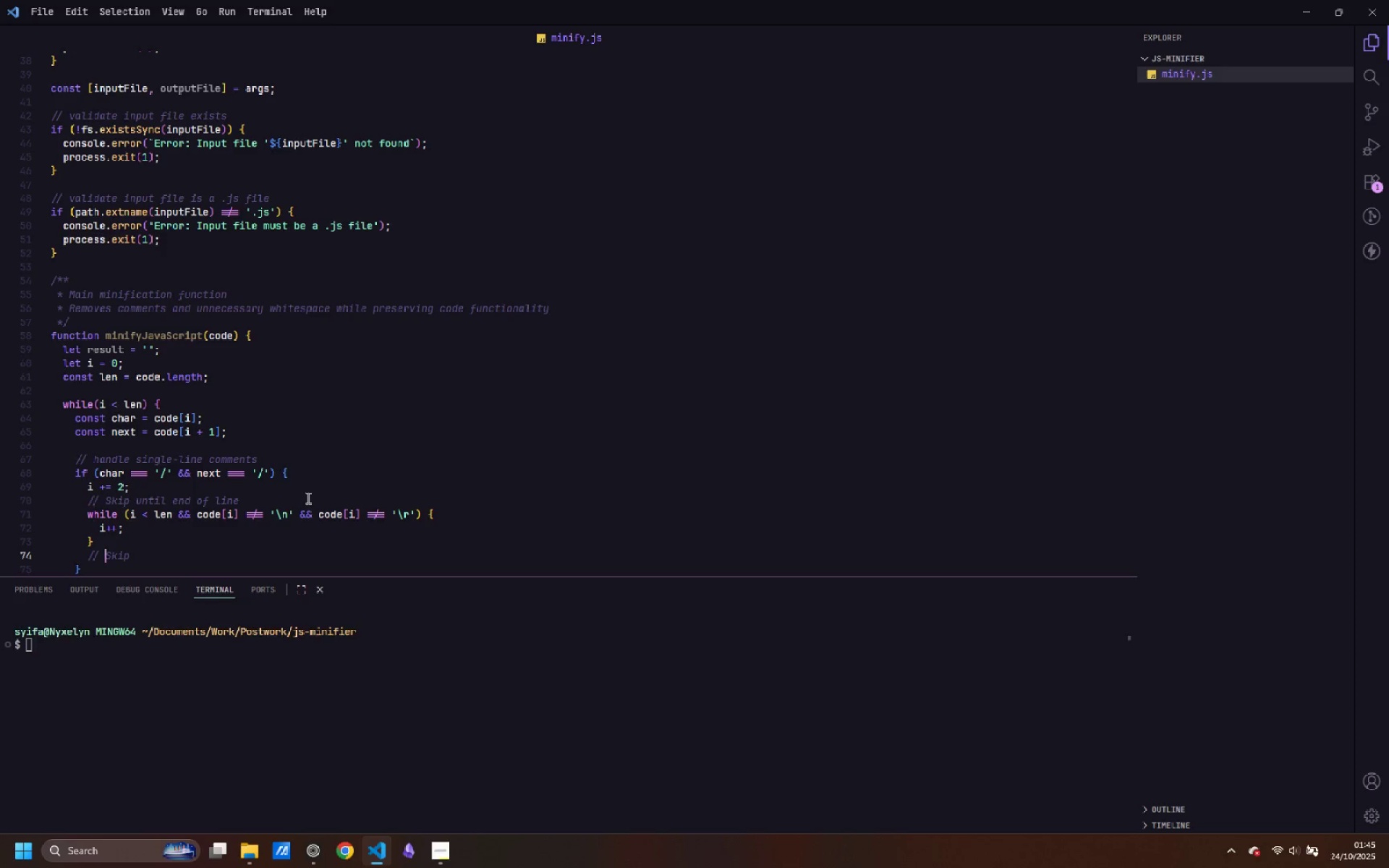 
key(Control+ArrowRight)
 